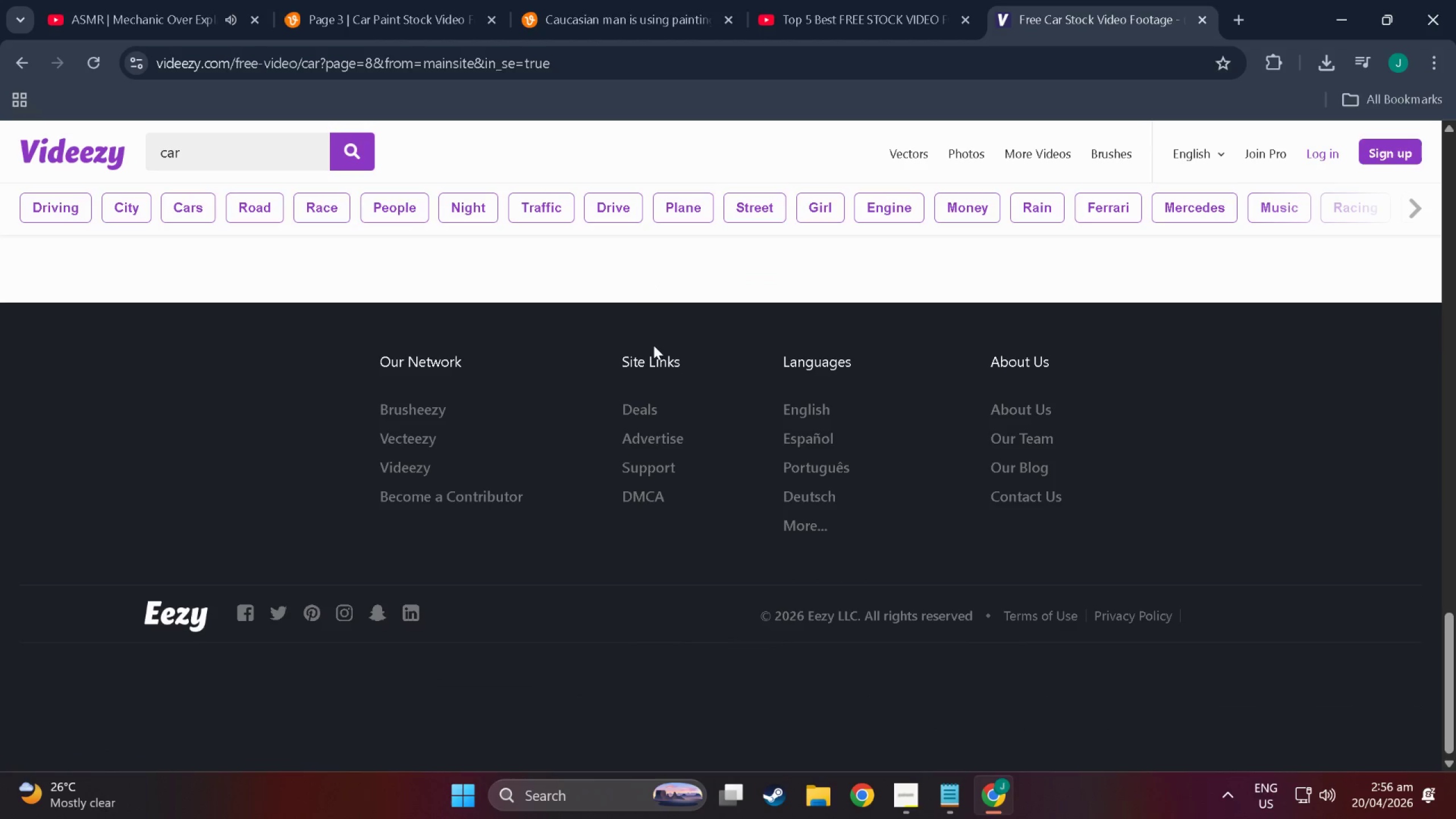 
left_click([718, 396])
 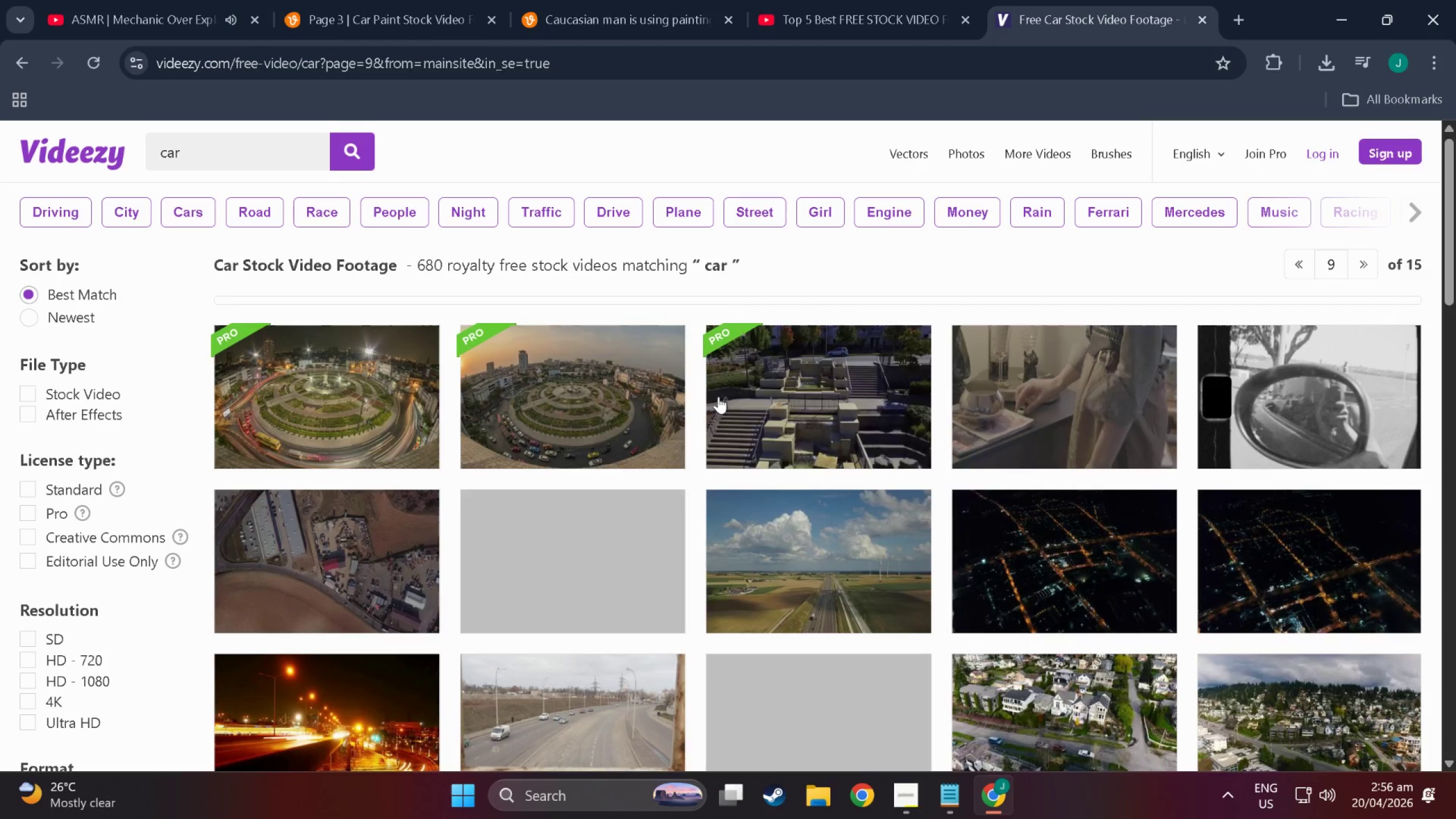 
scroll: coordinate [671, 343], scroll_direction: up, amount: 7.0
 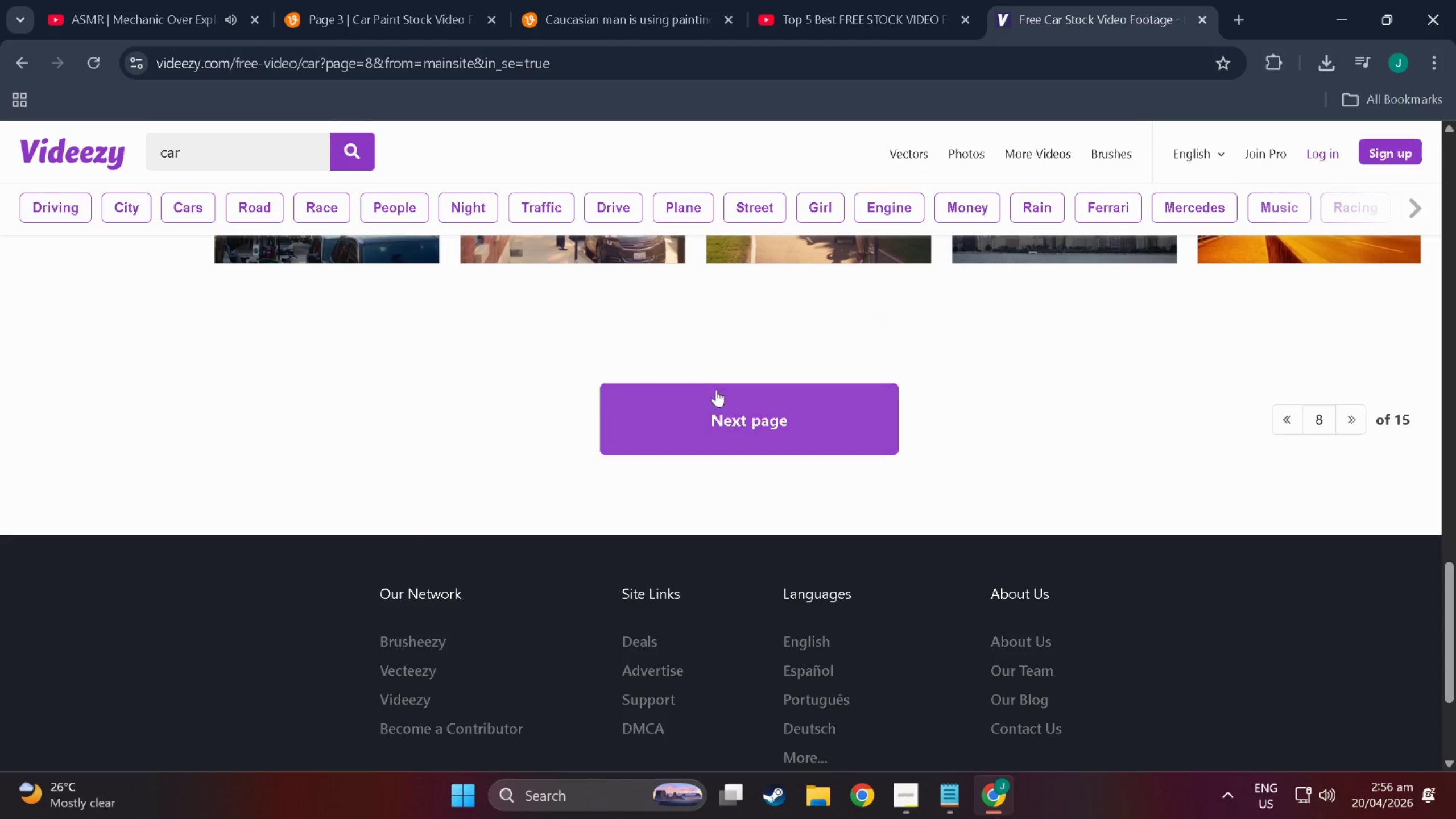 
scroll: coordinate [718, 396], scroll_direction: down, amount: 18.0
 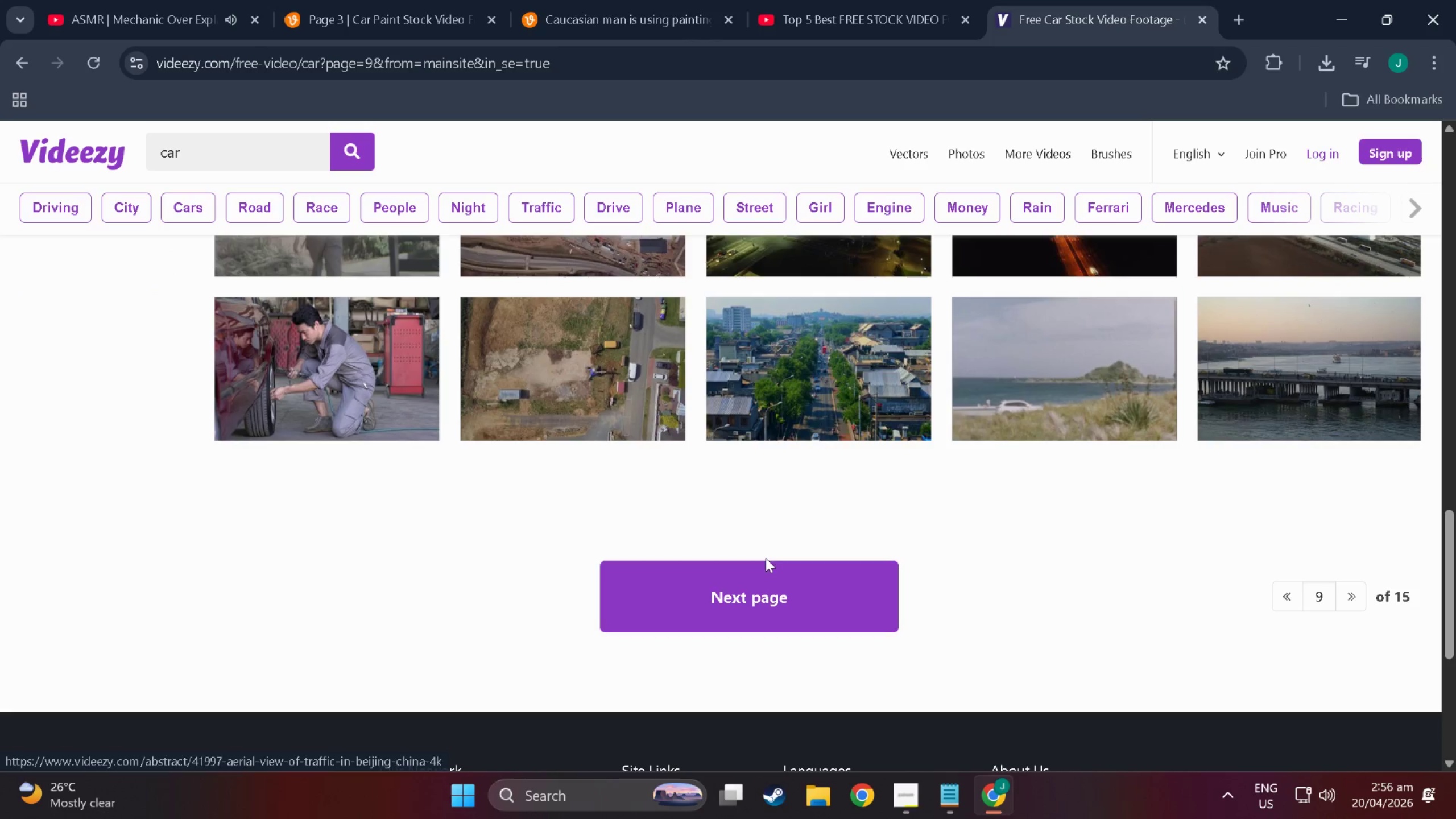 
left_click([787, 596])
 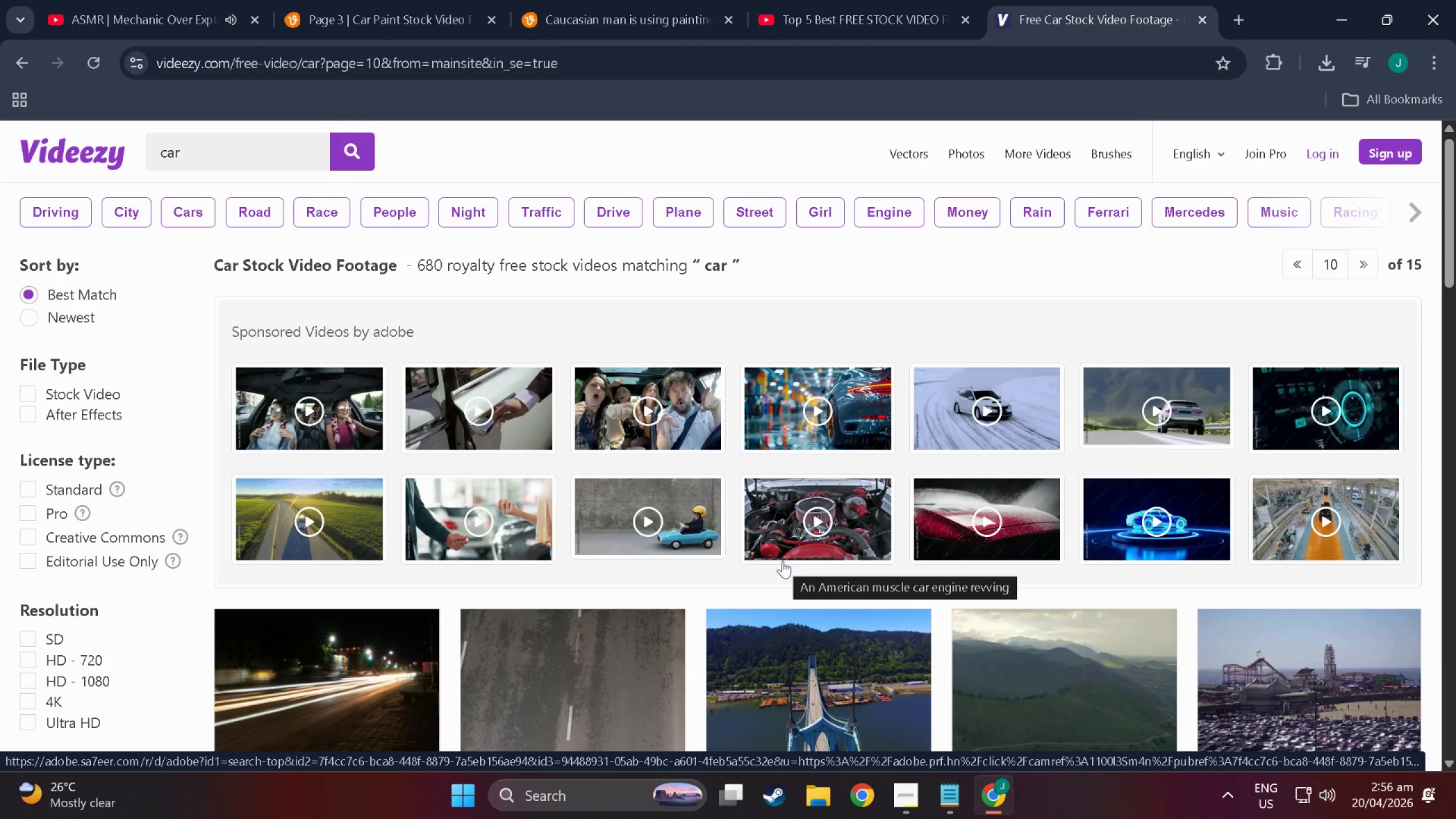 
wait(5.25)
 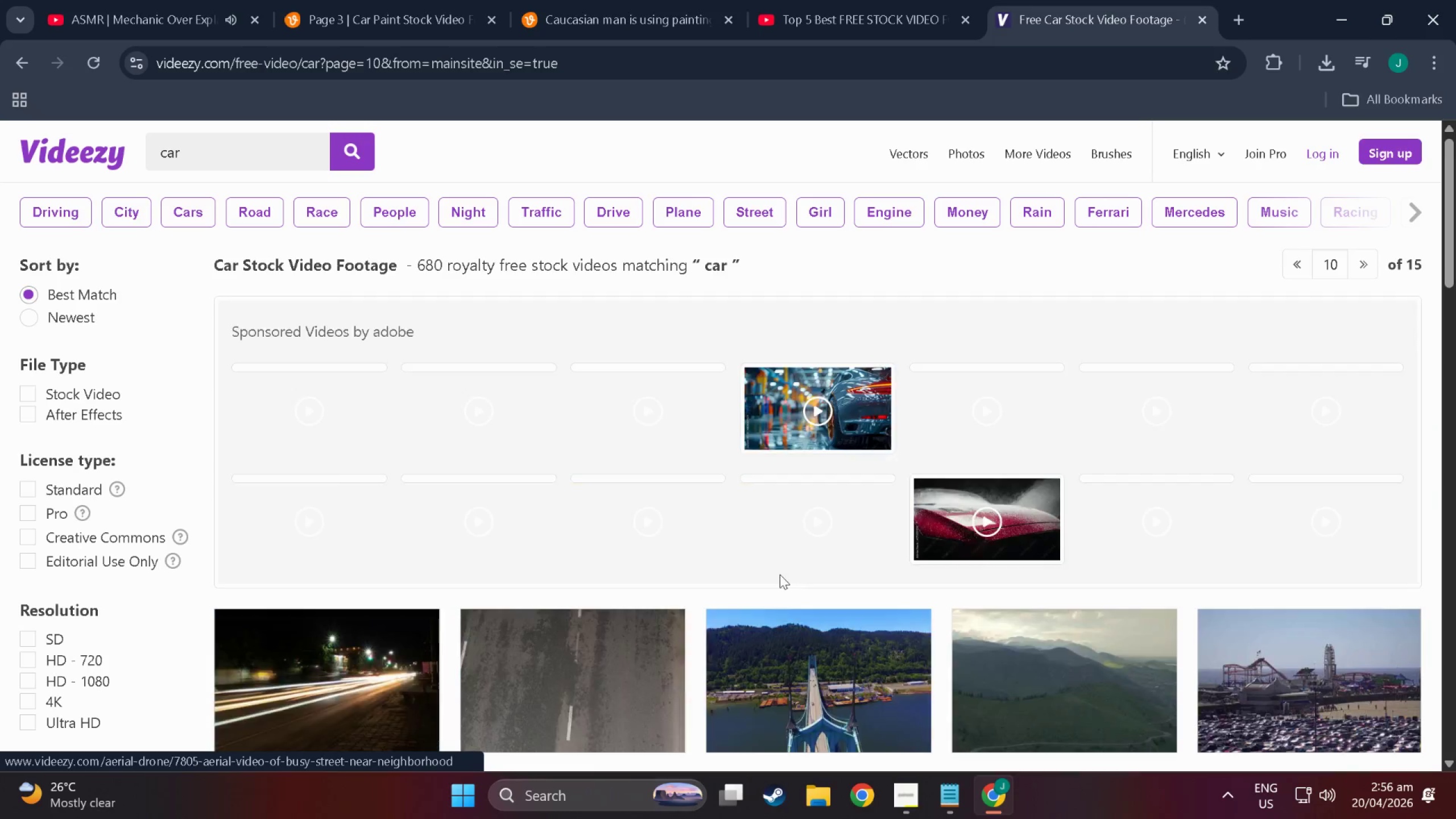 
scroll: coordinate [783, 561], scroll_direction: down, amount: 7.0
 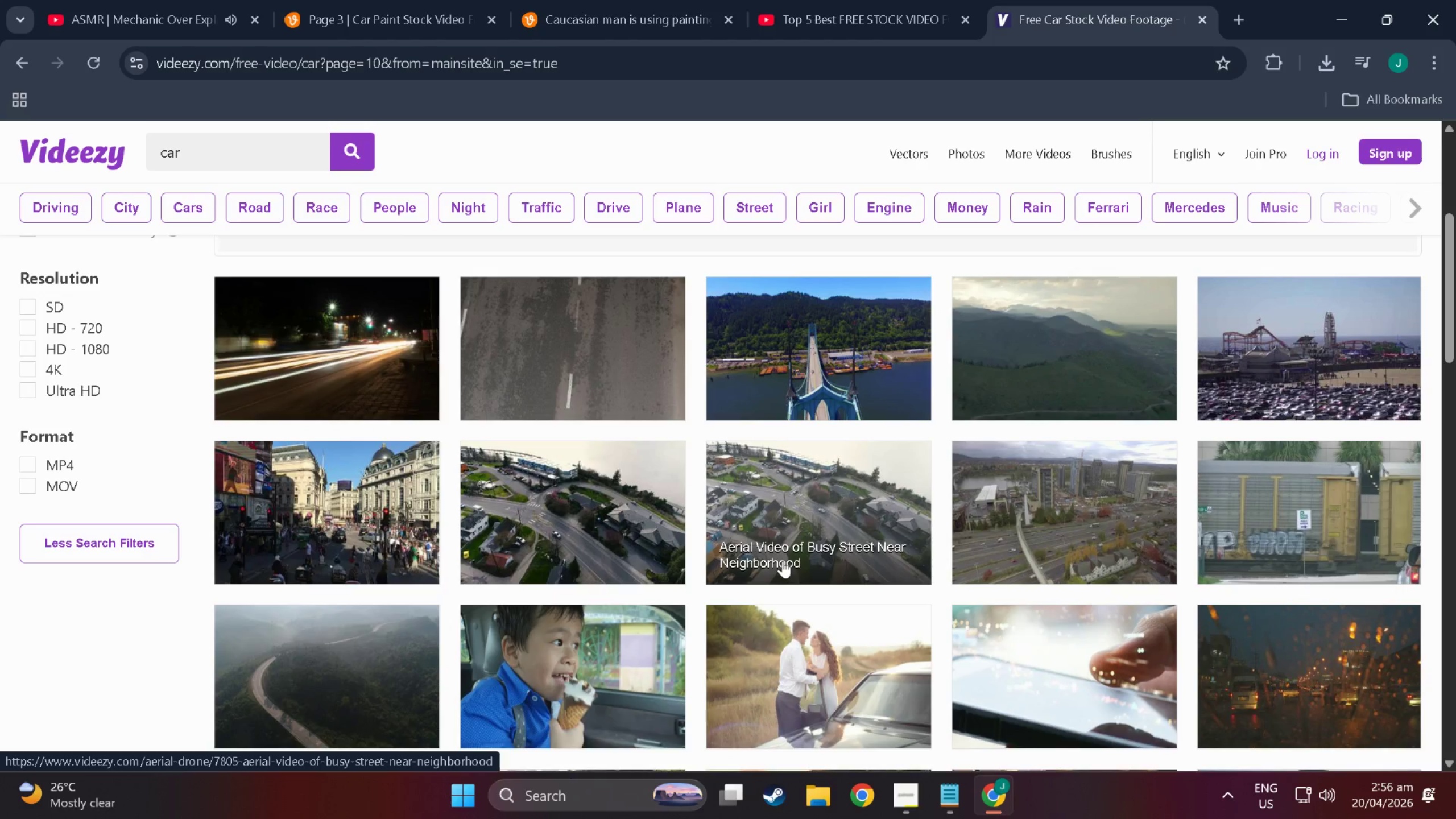 
scroll: coordinate [771, 557], scroll_direction: down, amount: 13.0
 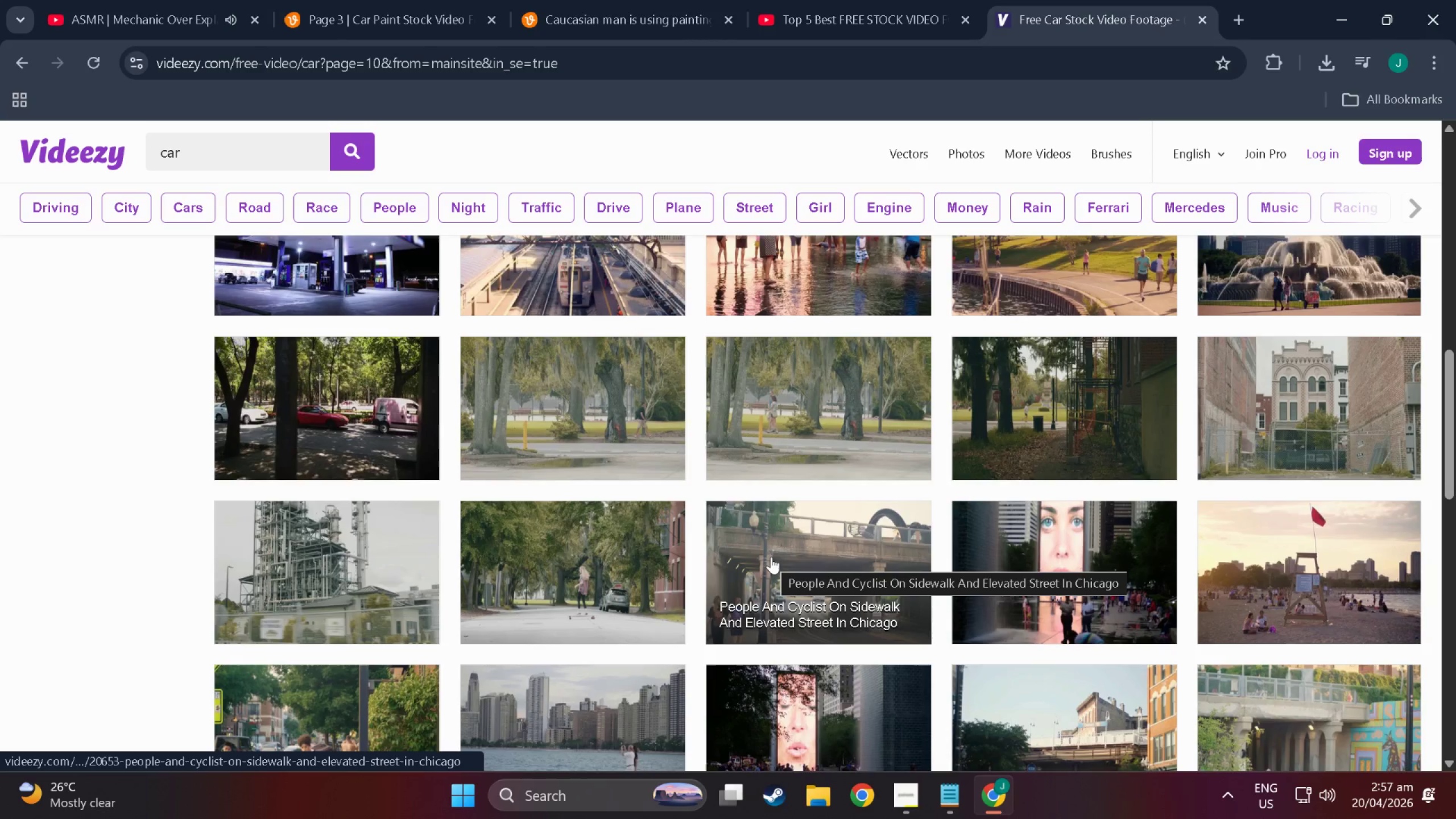 
scroll: coordinate [771, 557], scroll_direction: down, amount: 1.0
 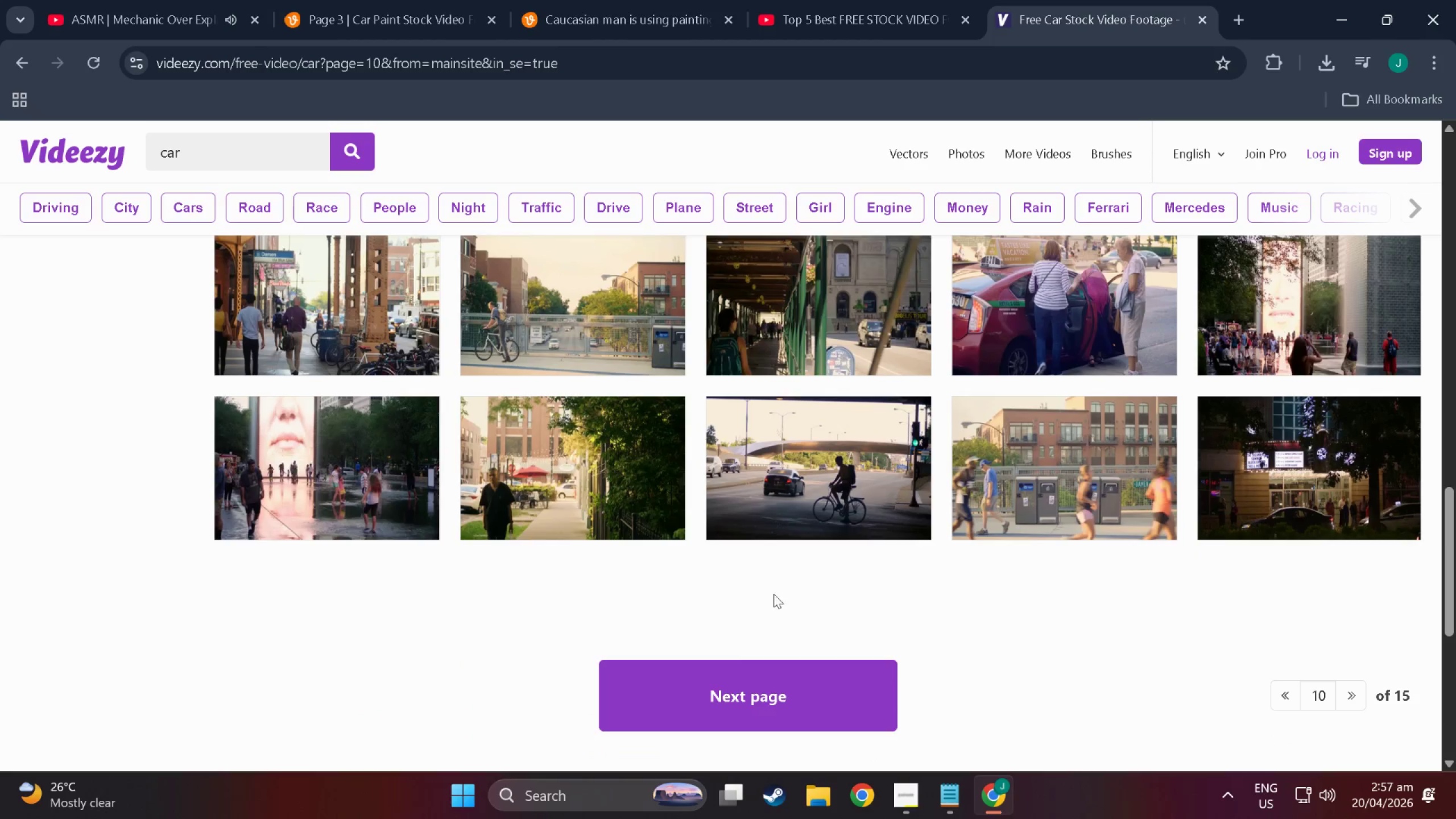 
left_click([795, 699])
 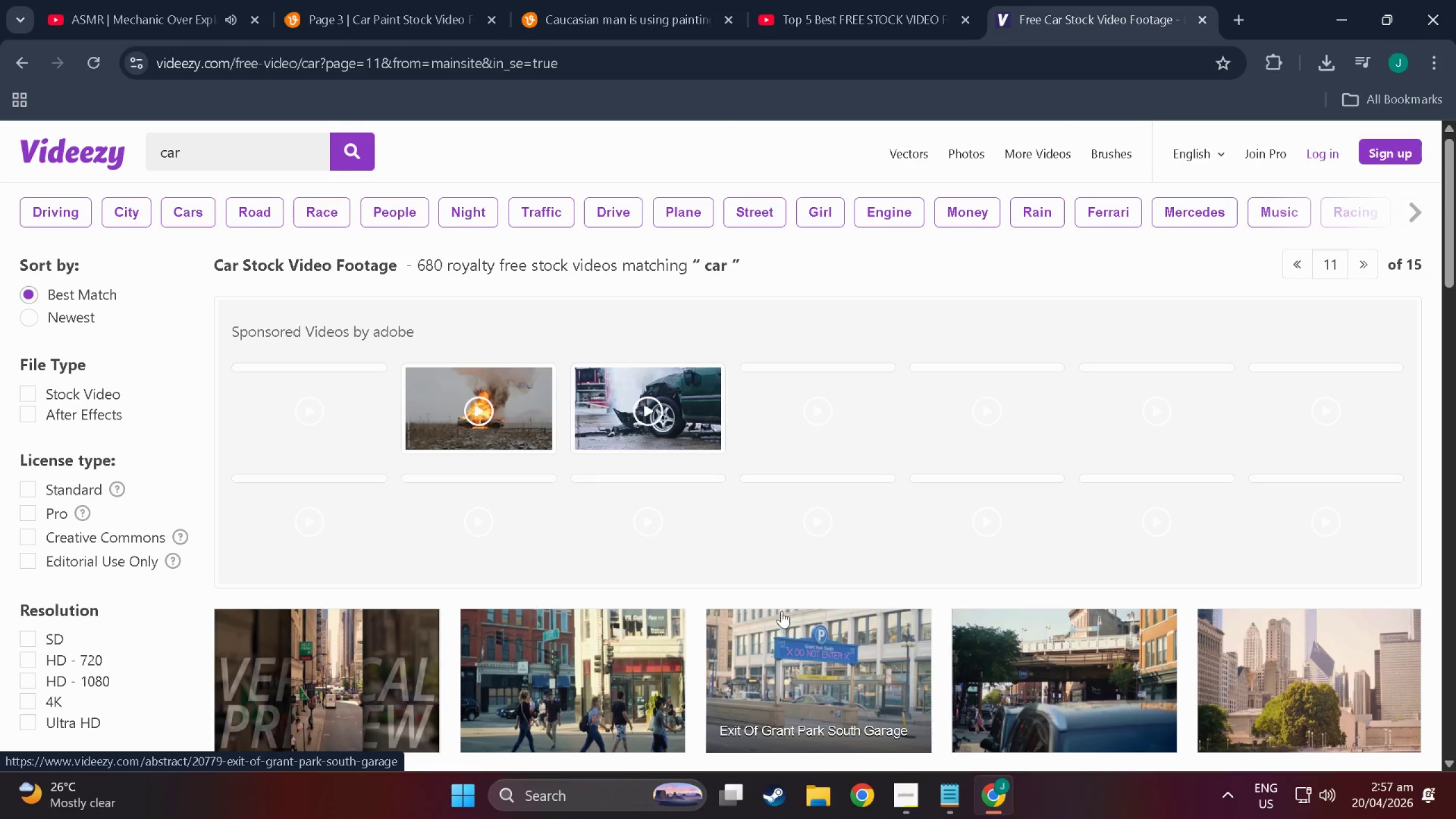 
scroll: coordinate [779, 584], scroll_direction: down, amount: 12.0
 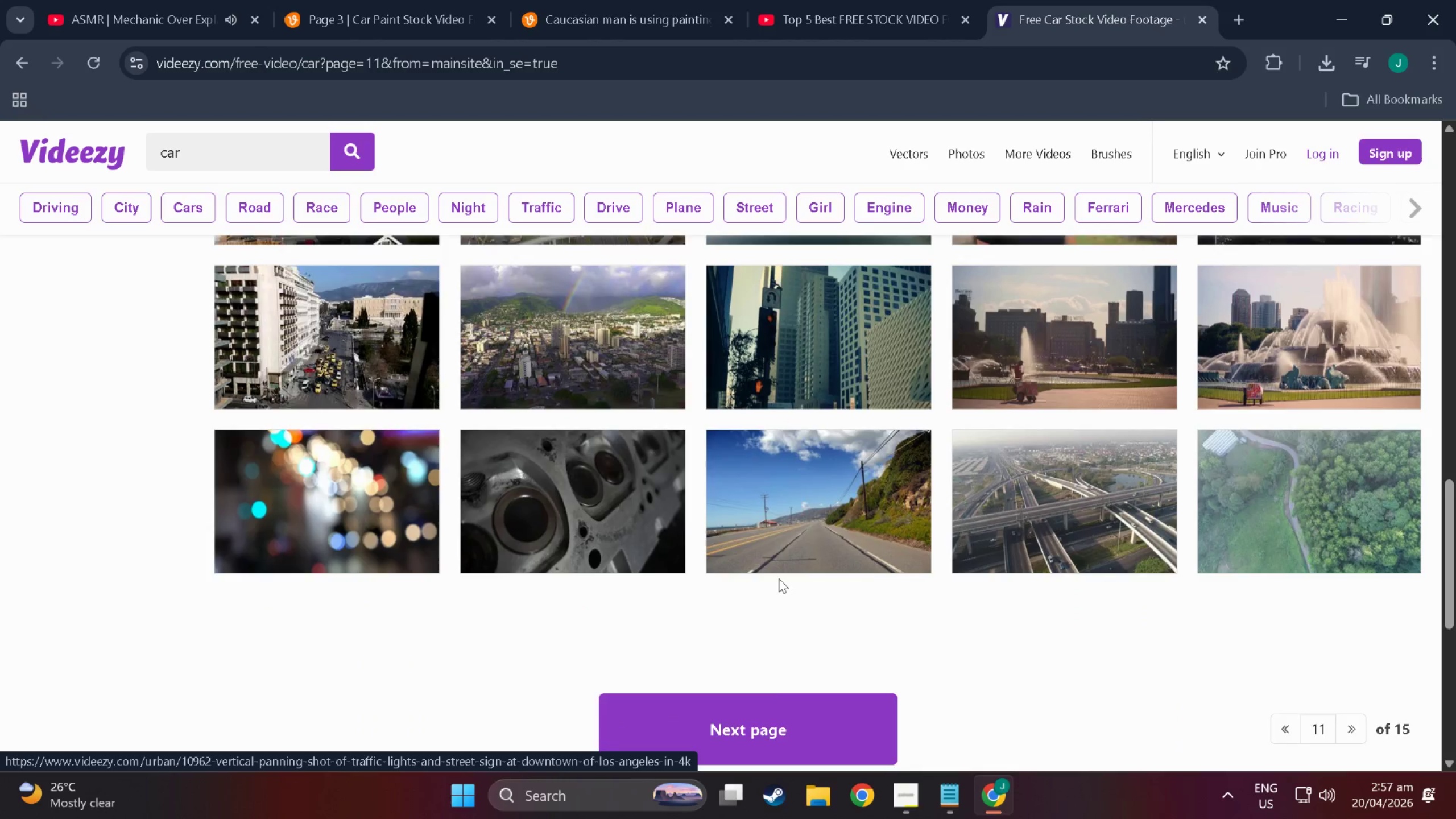 
scroll: coordinate [776, 582], scroll_direction: down, amount: 11.0
 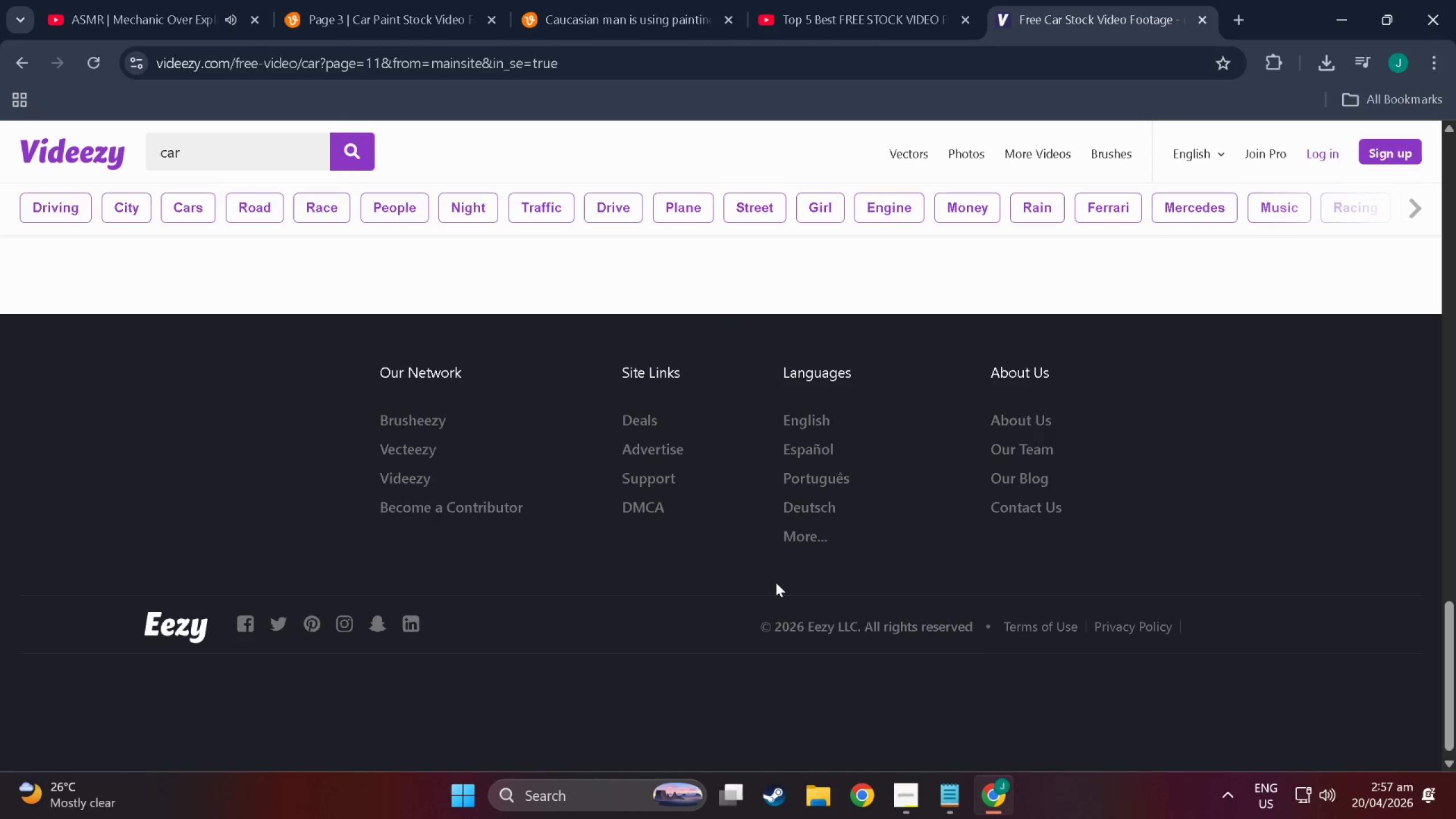 
left_click([725, 430])
 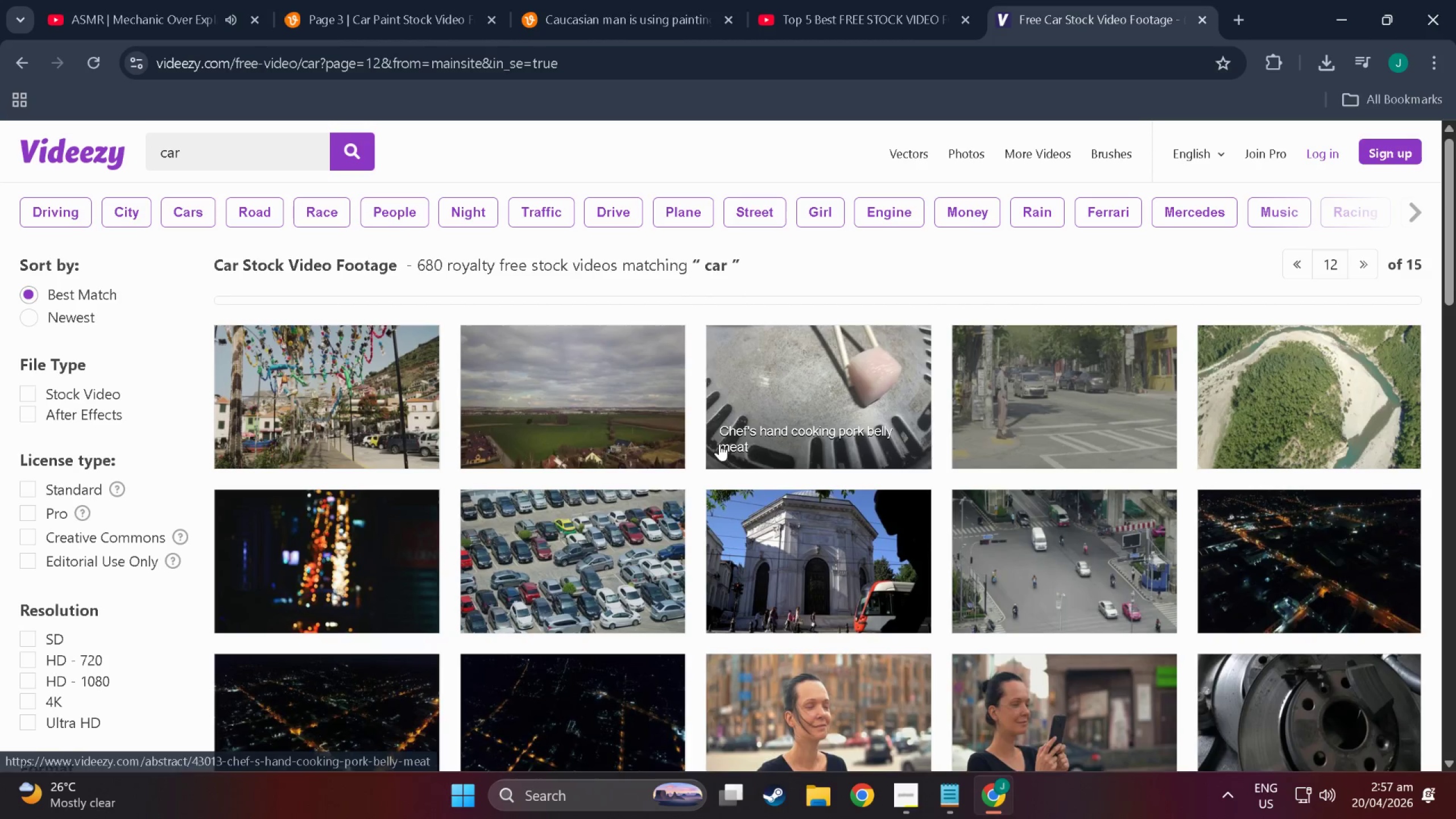 
scroll: coordinate [725, 501], scroll_direction: up, amount: 4.0
 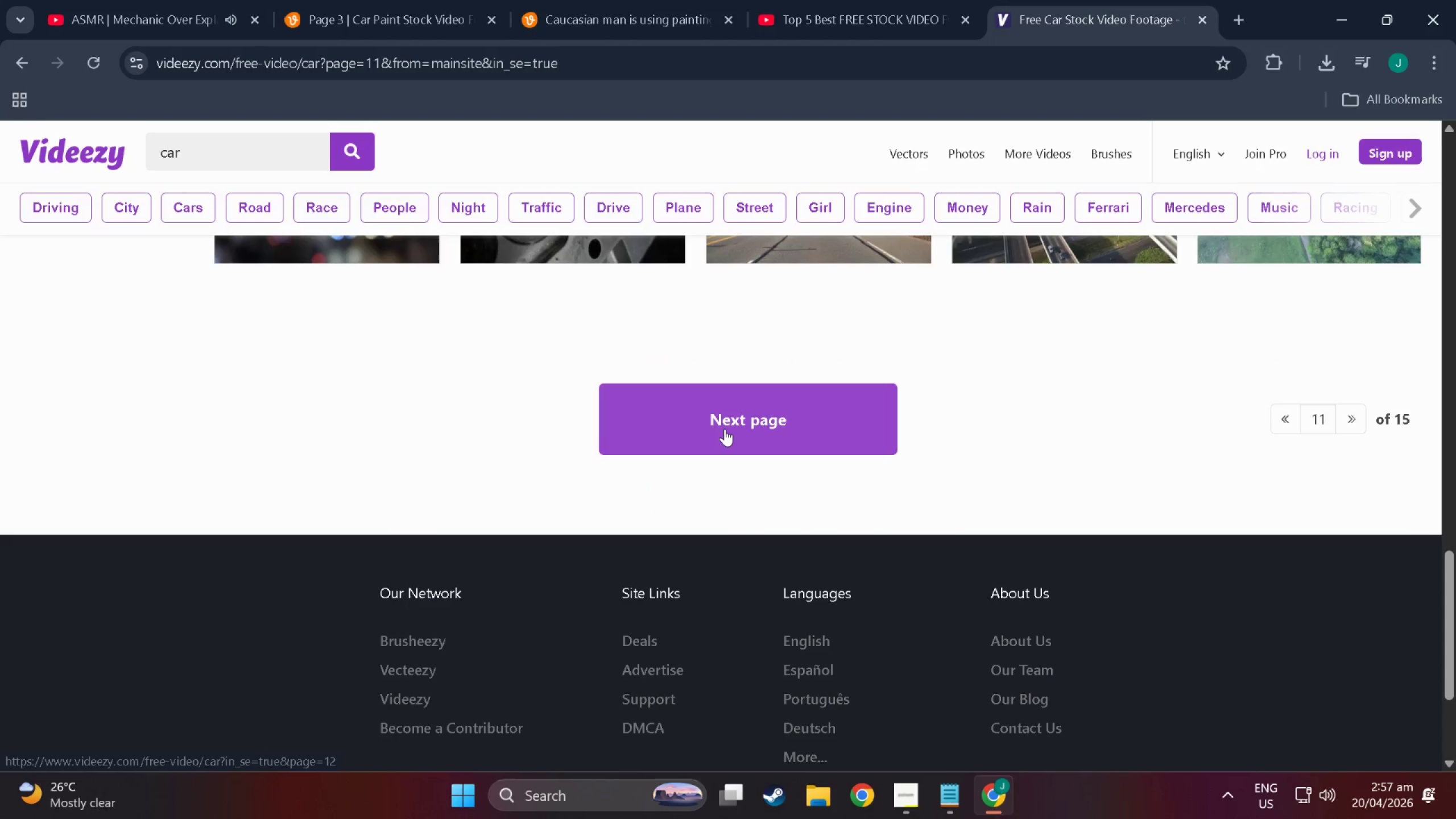 
scroll: coordinate [713, 467], scroll_direction: down, amount: 27.0
 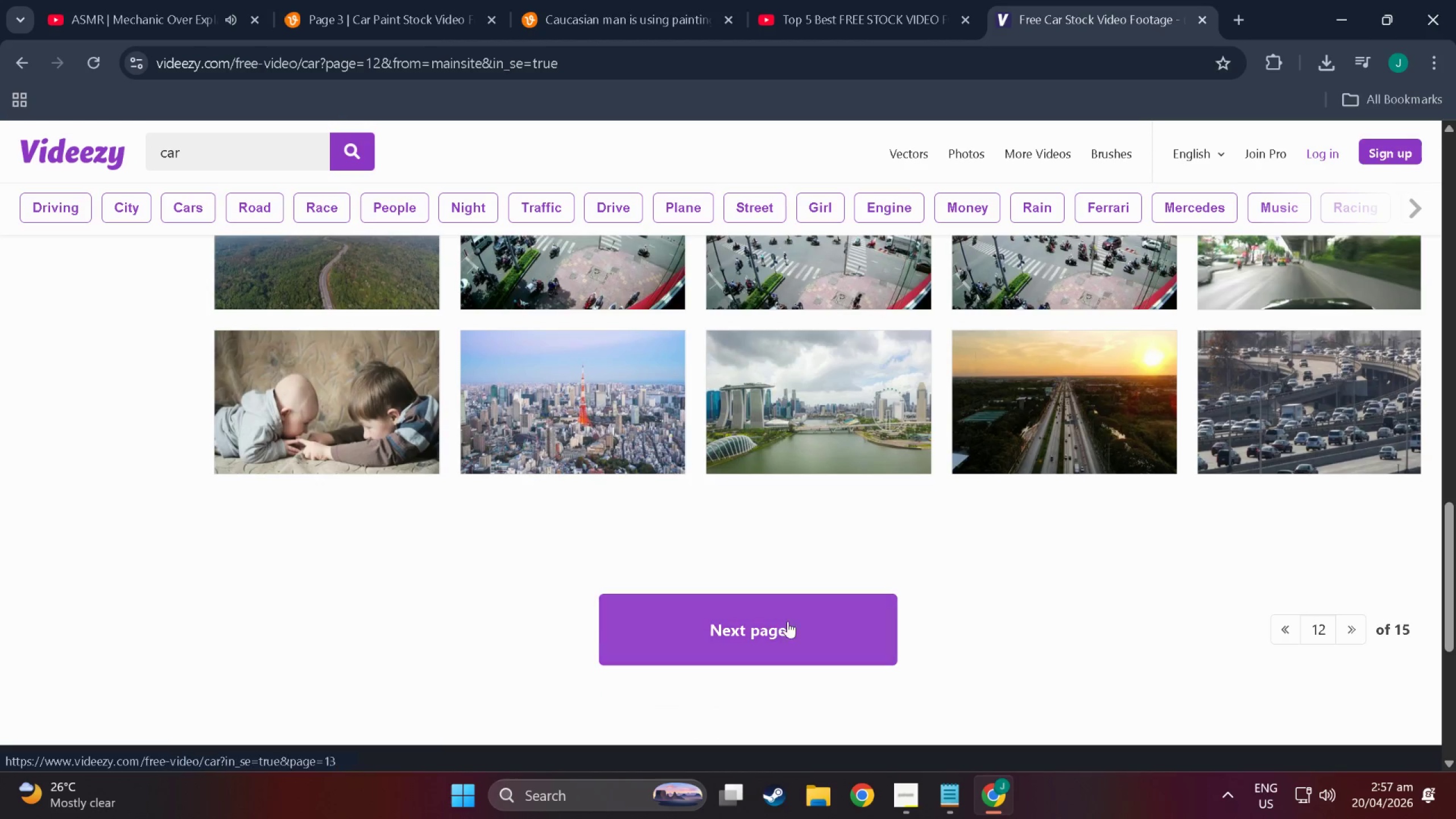 
left_click([788, 621])
 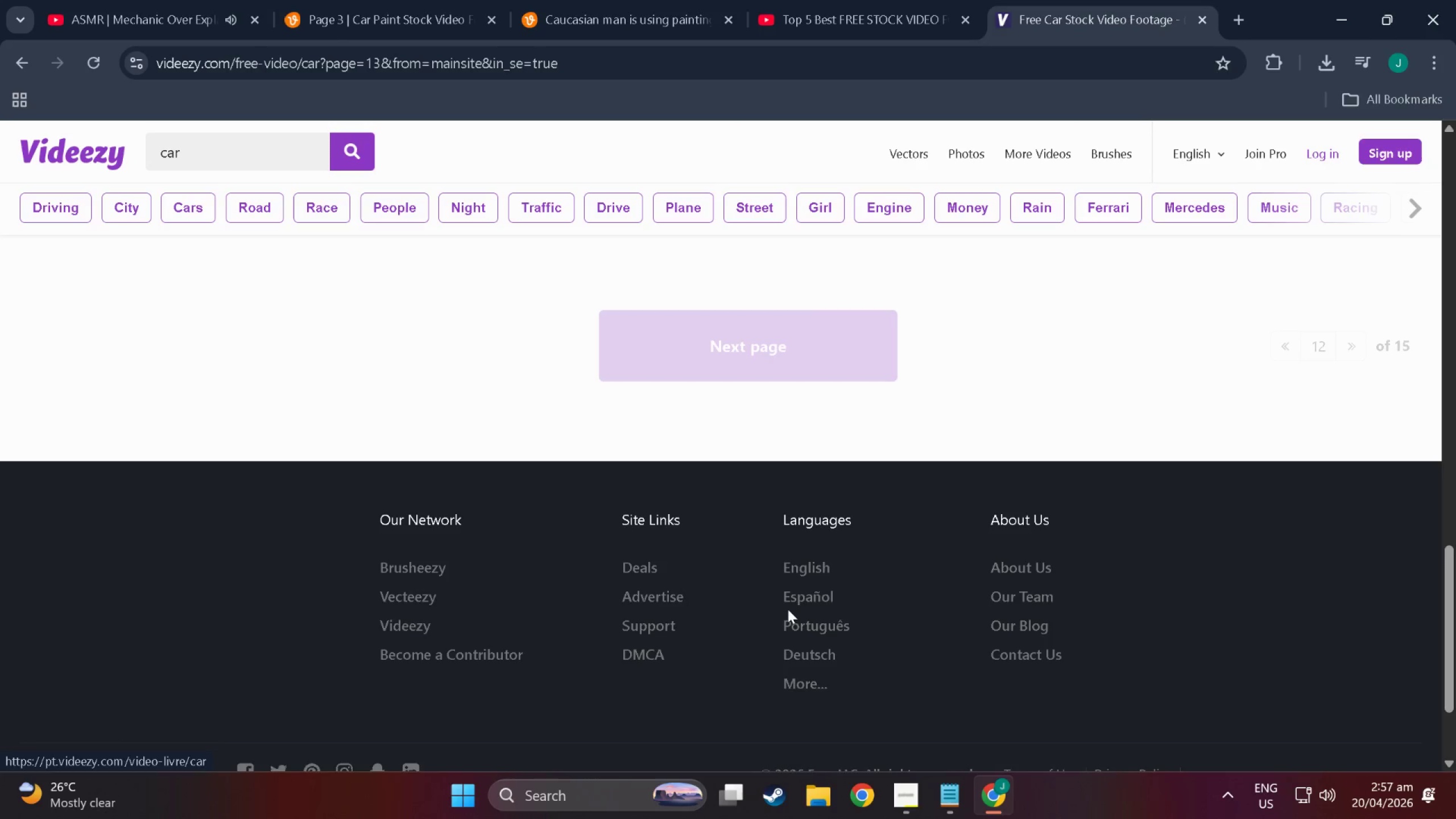 
scroll: coordinate [788, 609], scroll_direction: down, amount: 4.0
 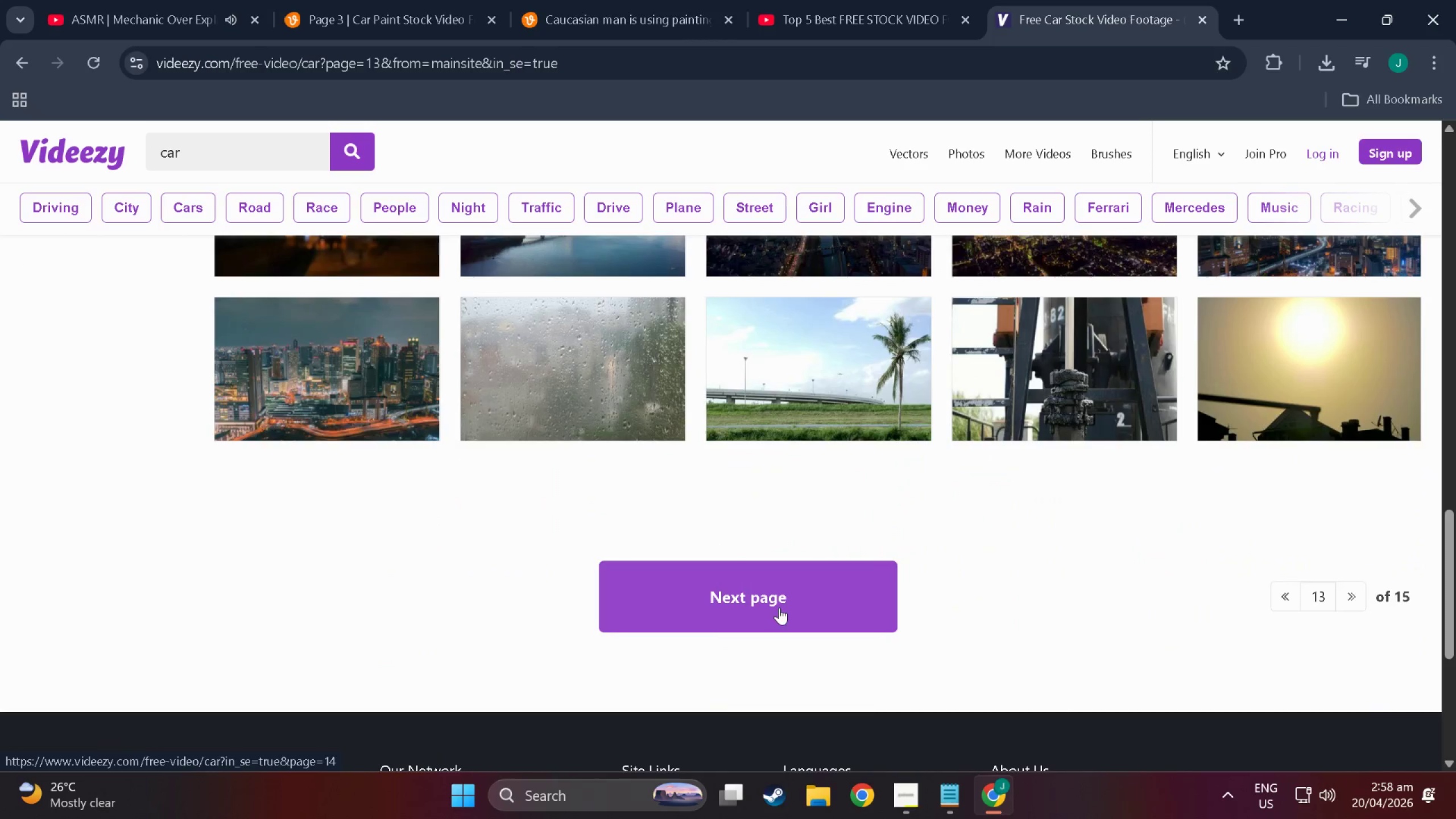 
left_click([778, 607])
 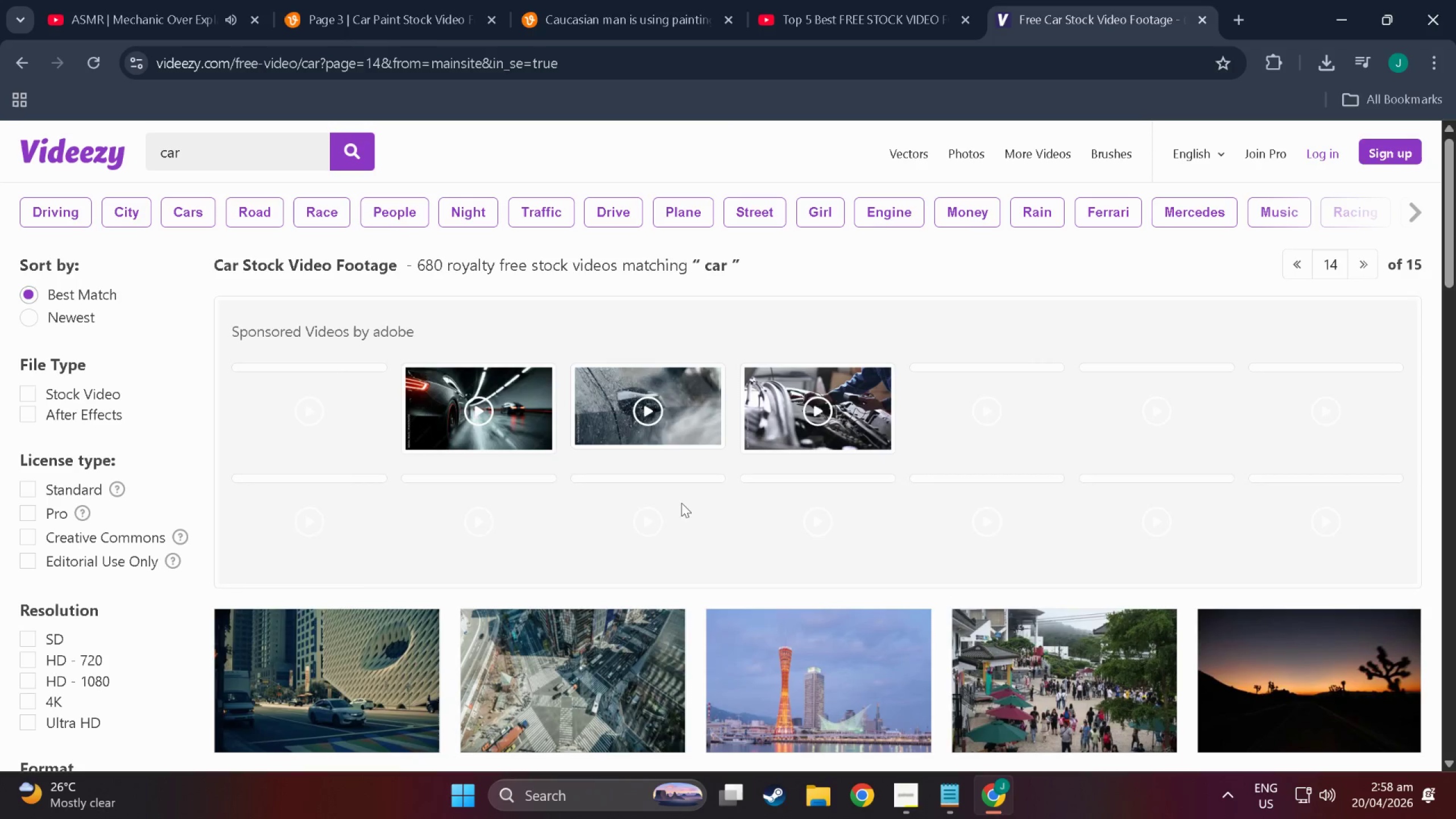 
scroll: coordinate [688, 508], scroll_direction: down, amount: 25.0
 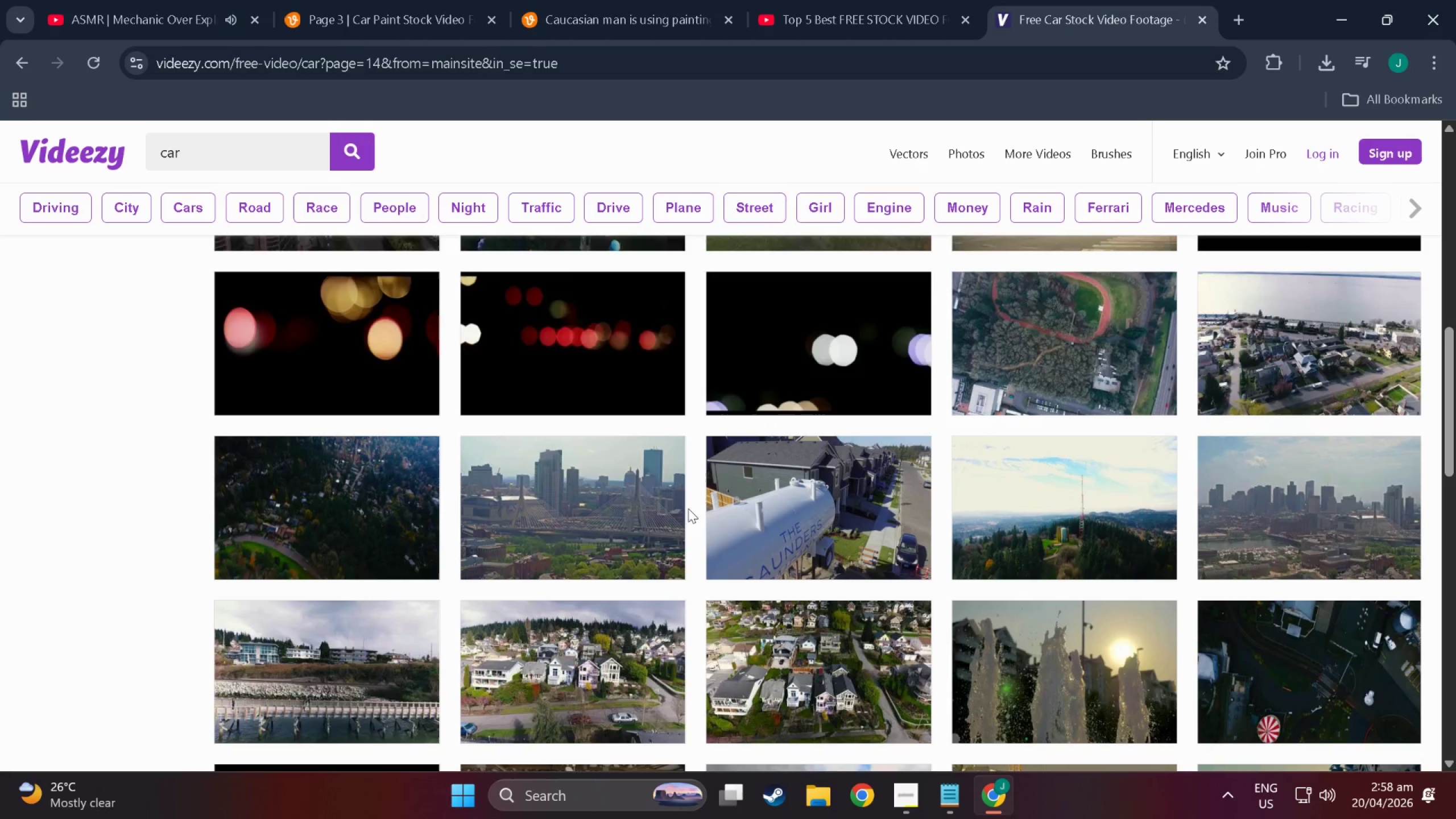 
left_click([742, 593])
 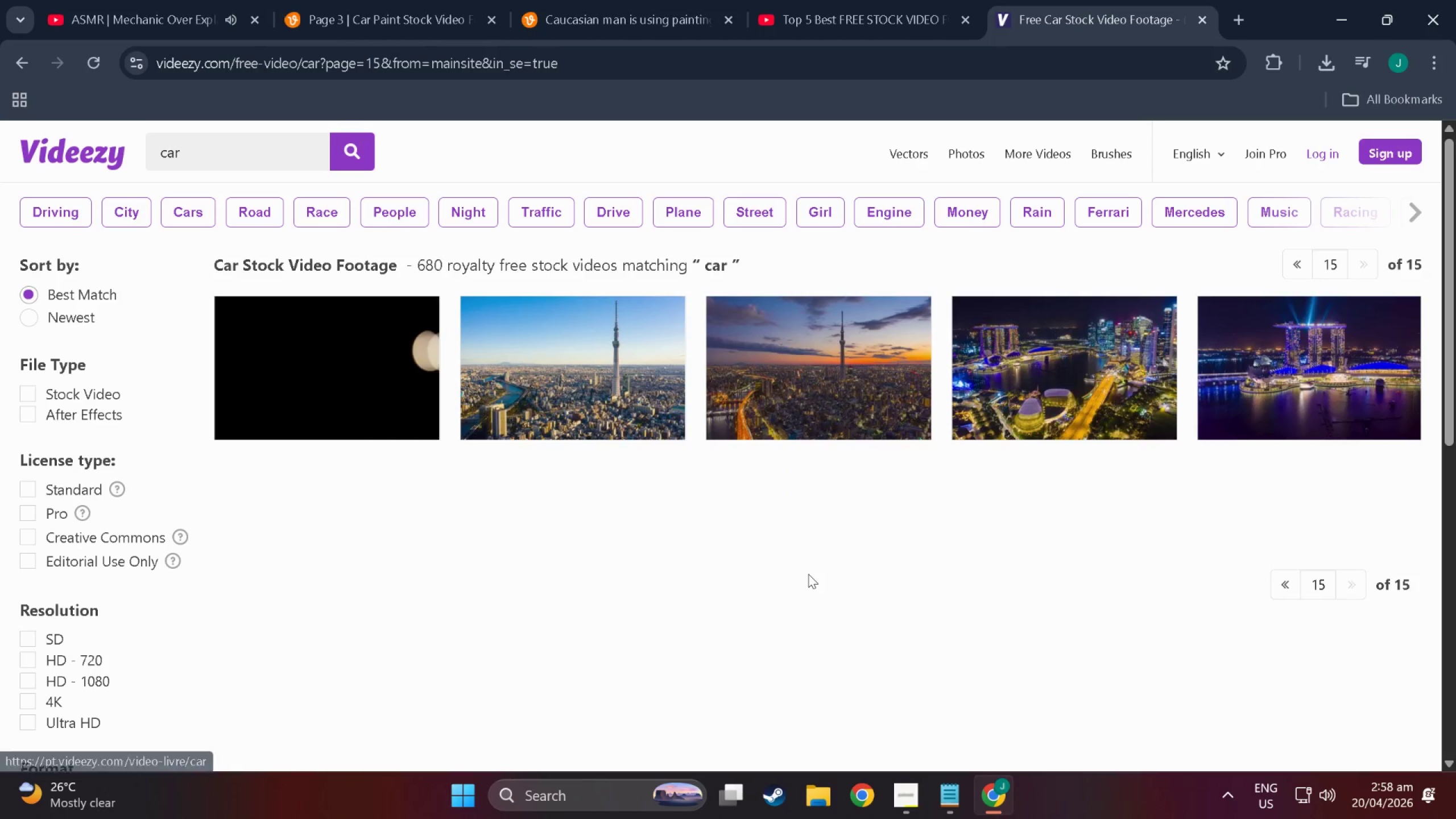 
scroll: coordinate [817, 585], scroll_direction: down, amount: 43.0
 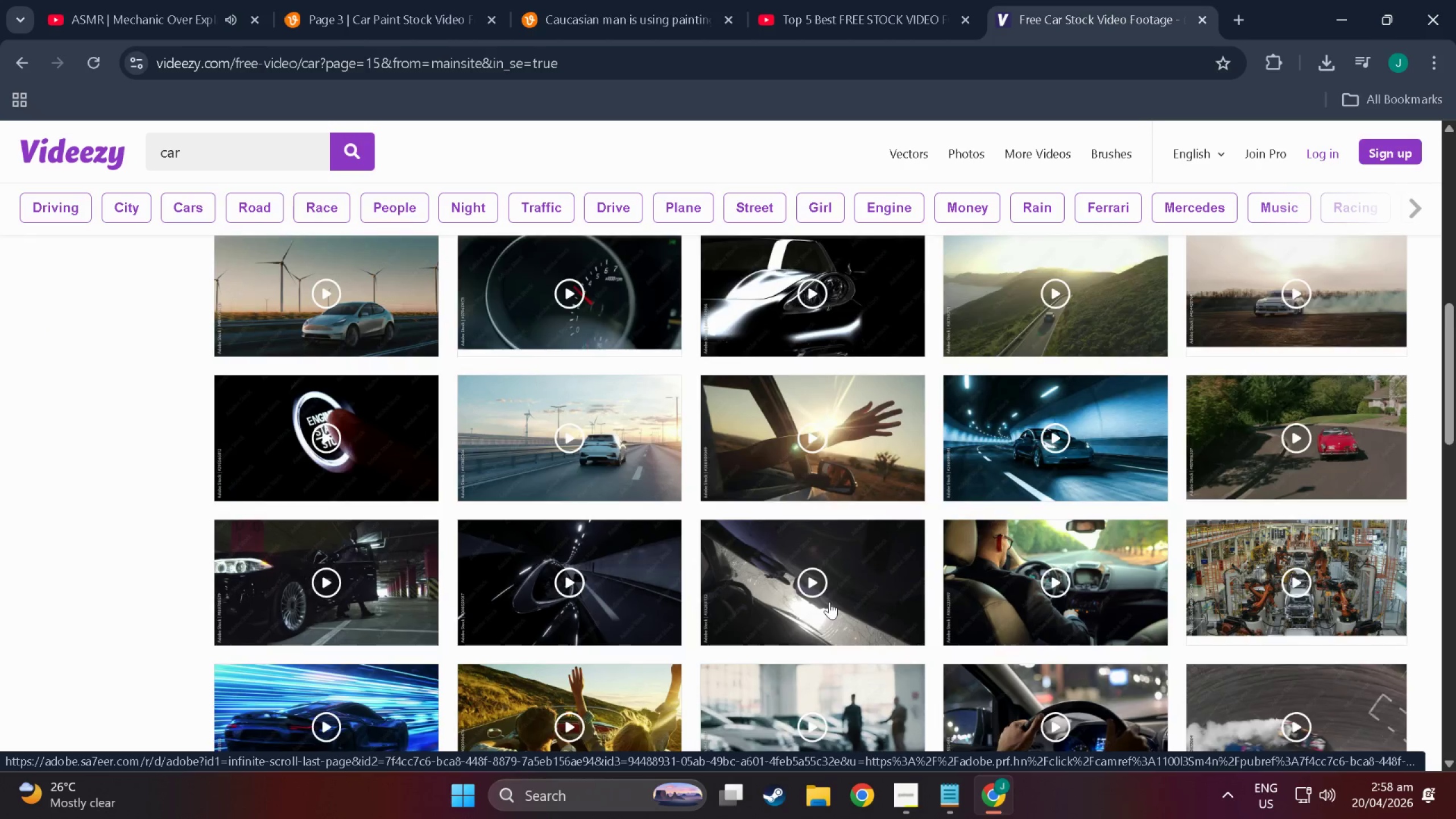 
scroll: coordinate [829, 602], scroll_direction: down, amount: 27.0
 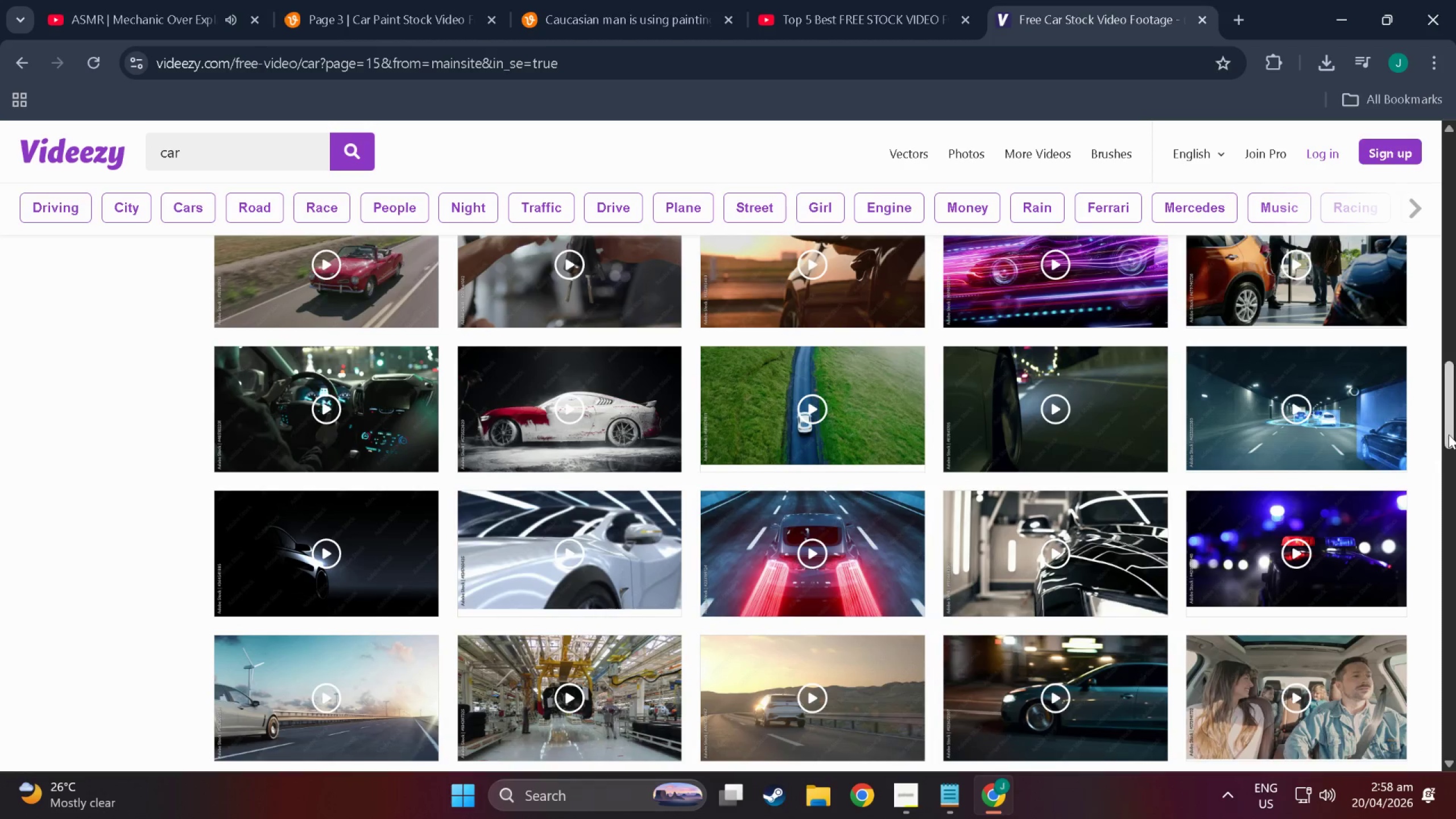 
left_click_drag(start_coordinate=[1449, 434], to_coordinate=[1455, 818])
 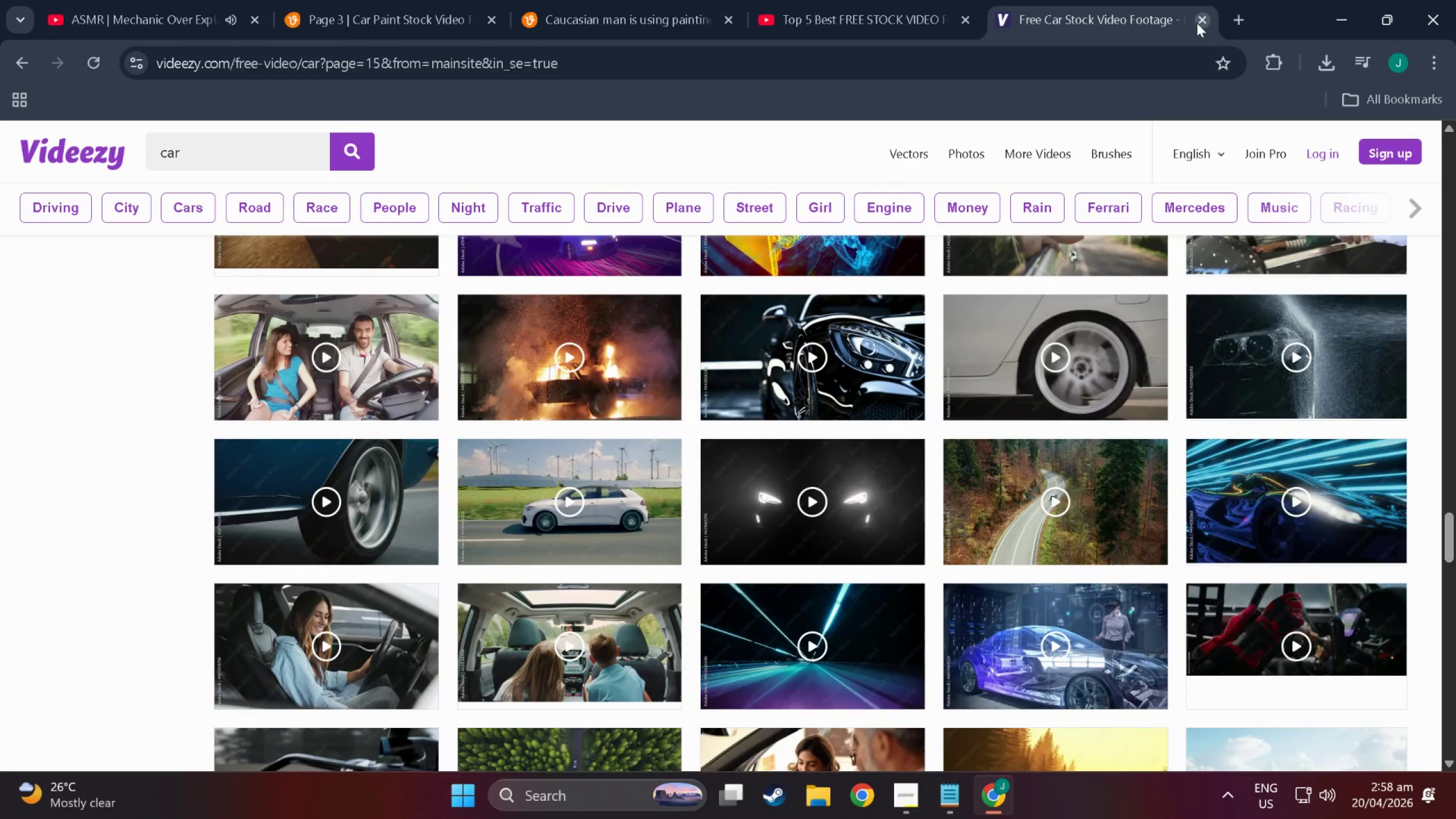 
left_click([1198, 23])
 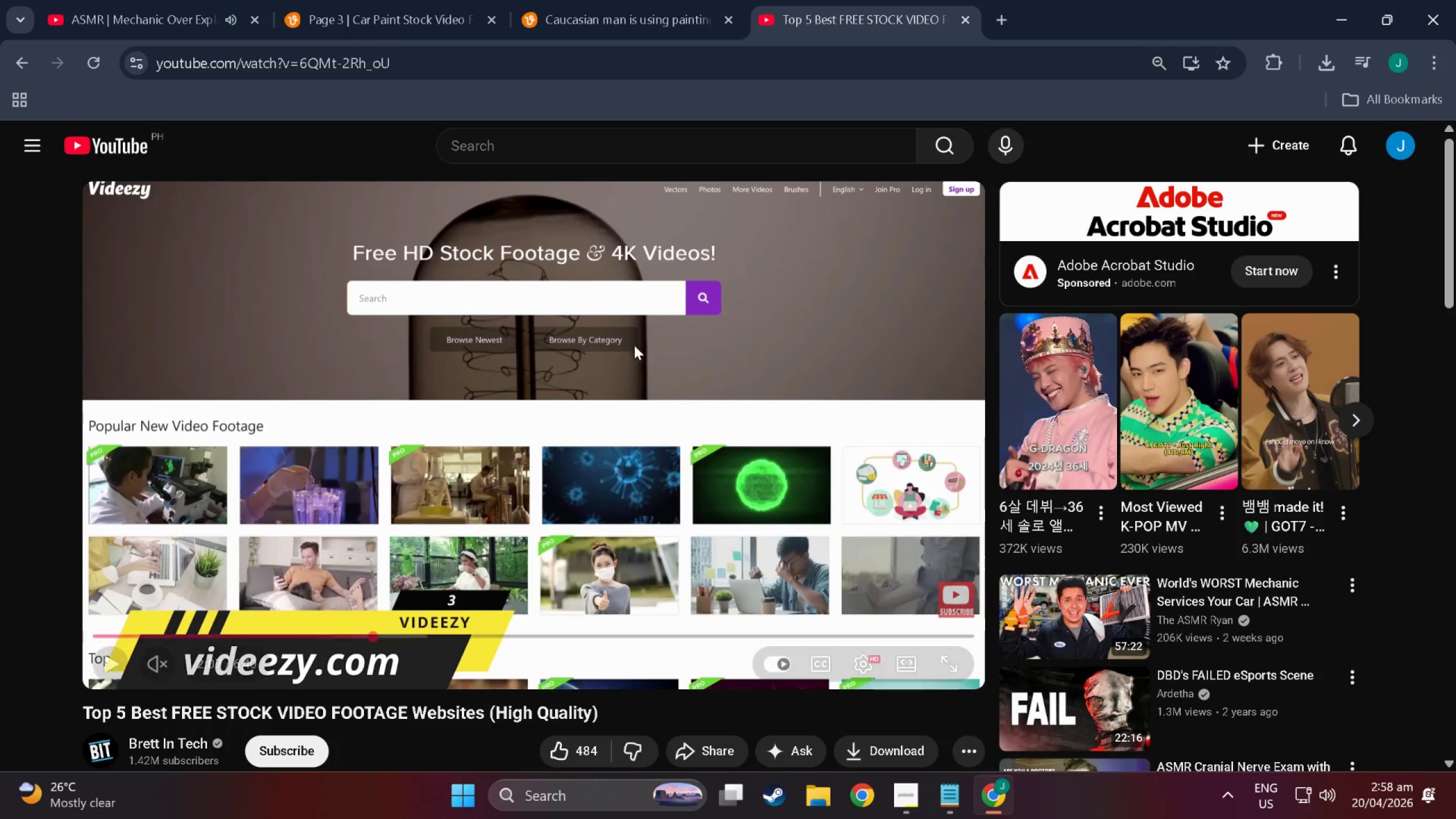 
left_click([623, 347])
 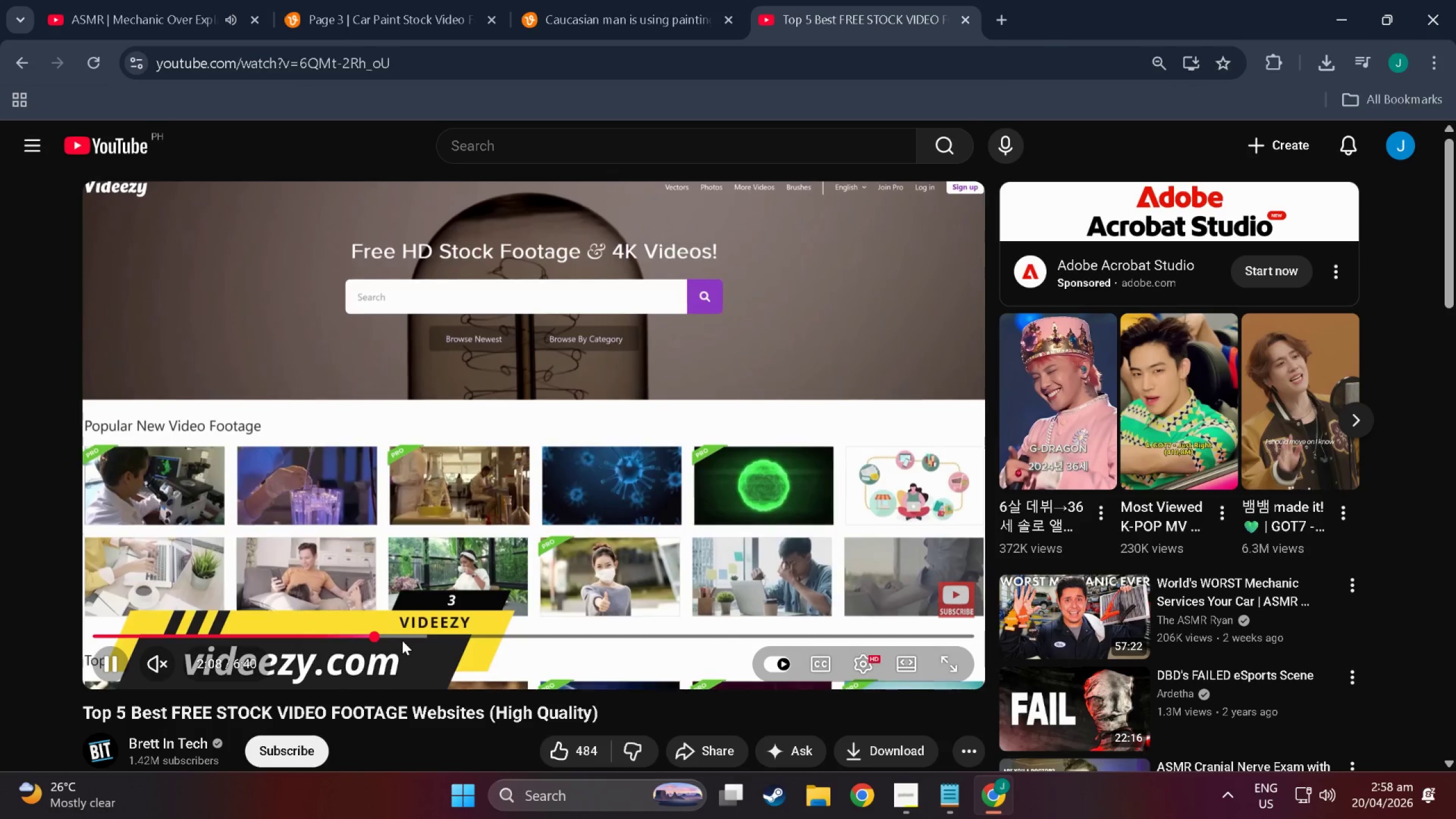 
double_click([413, 635])
 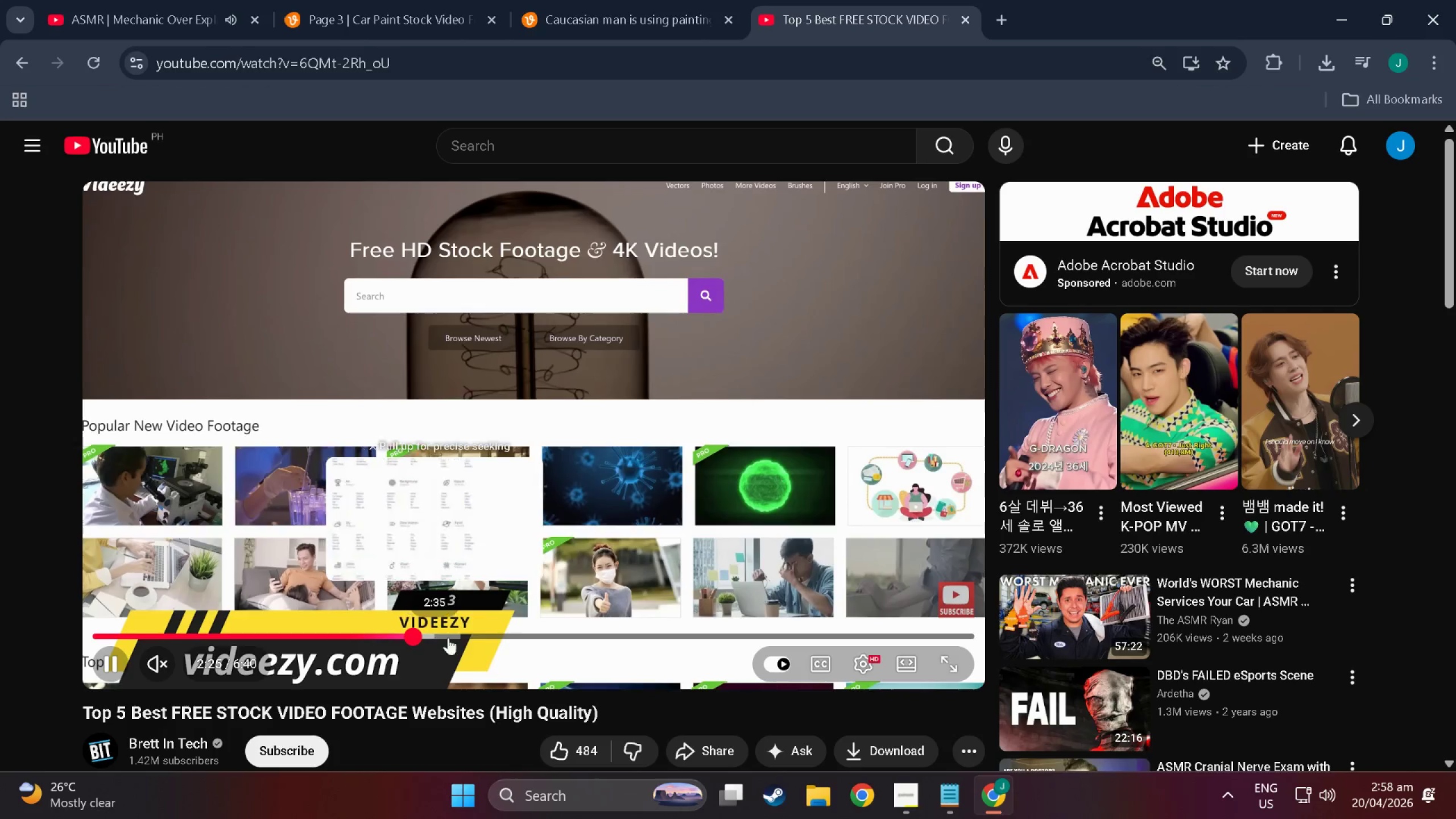 
left_click([468, 638])
 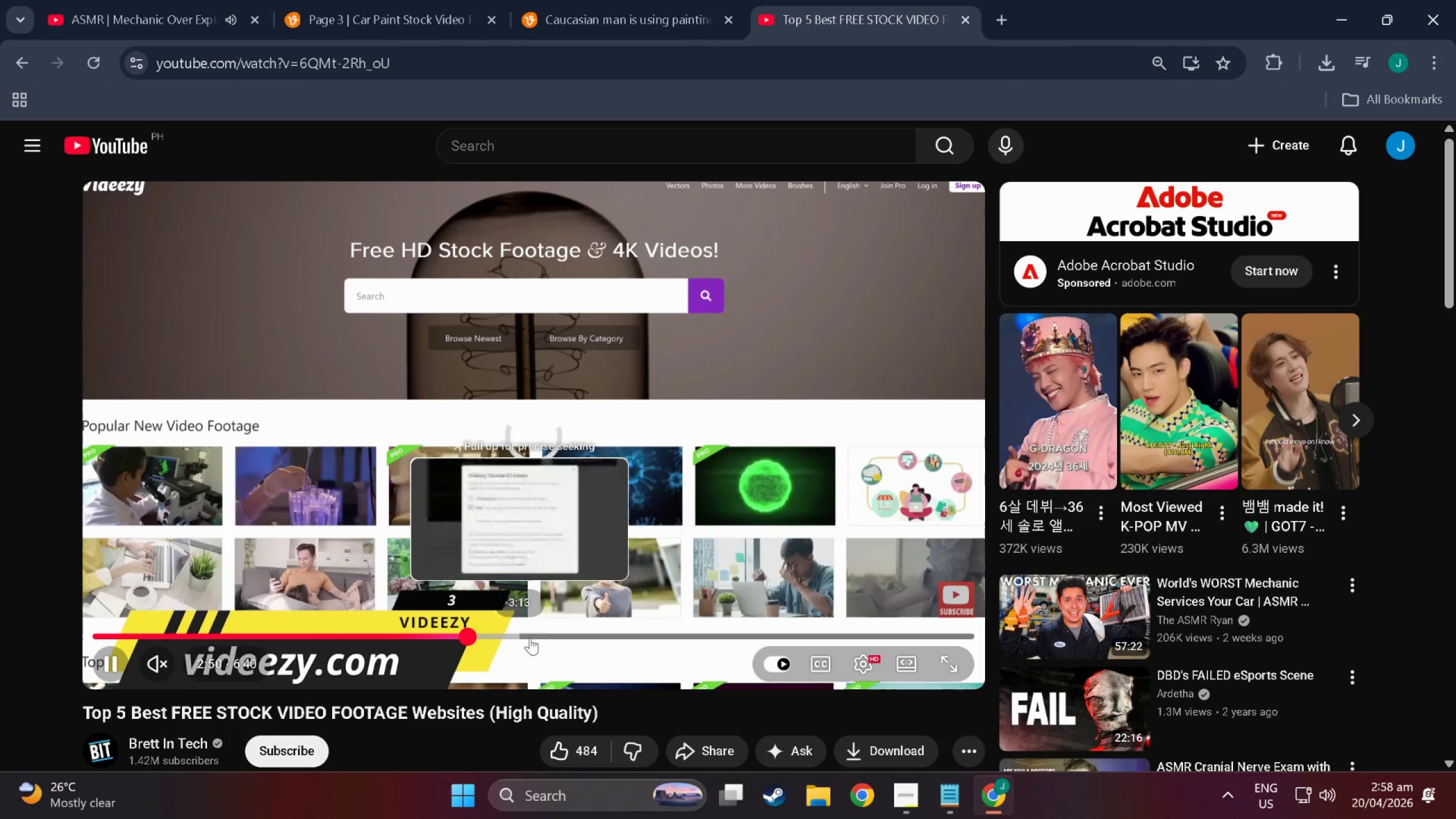 
left_click([540, 638])
 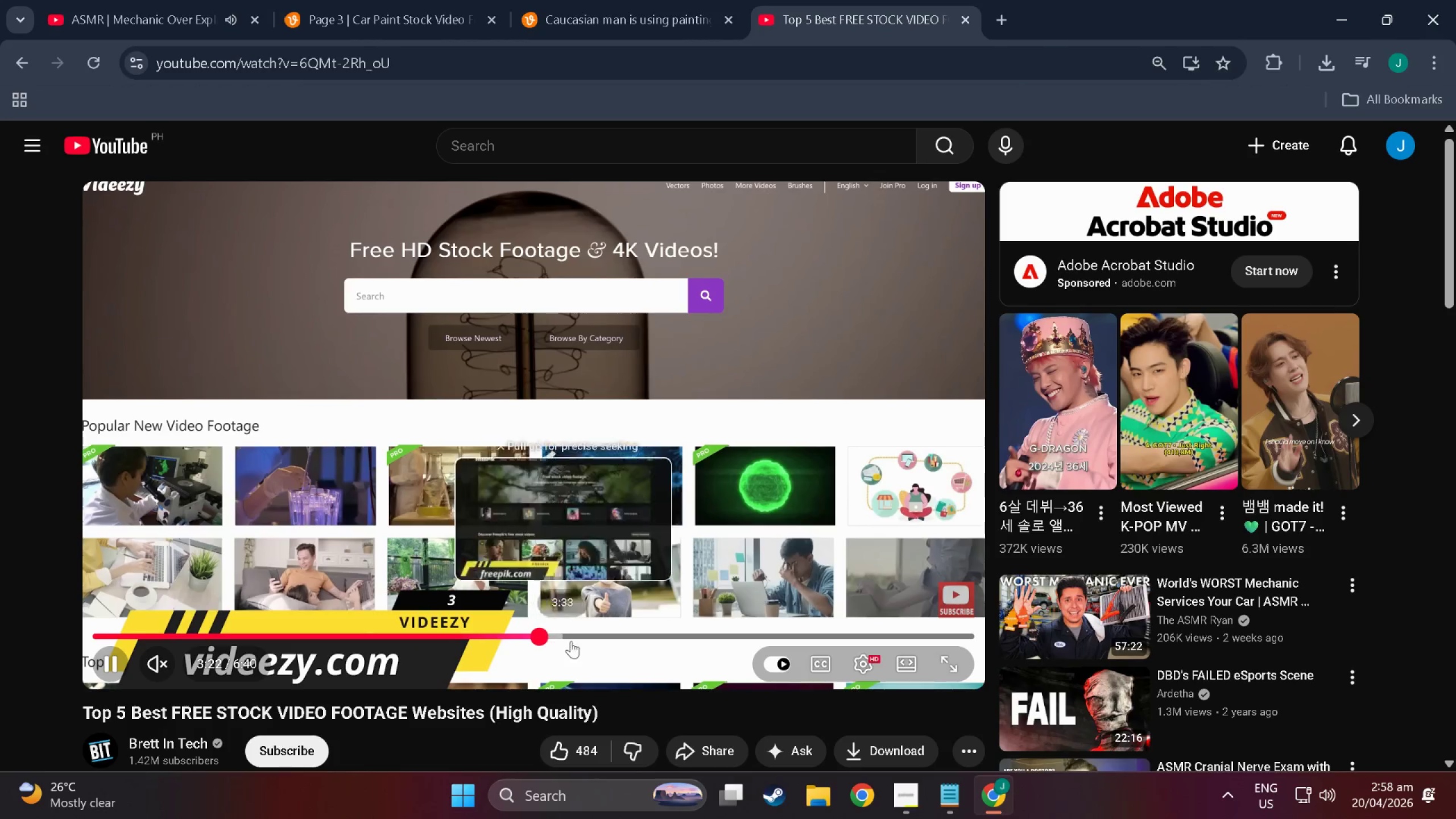 
left_click([577, 641])
 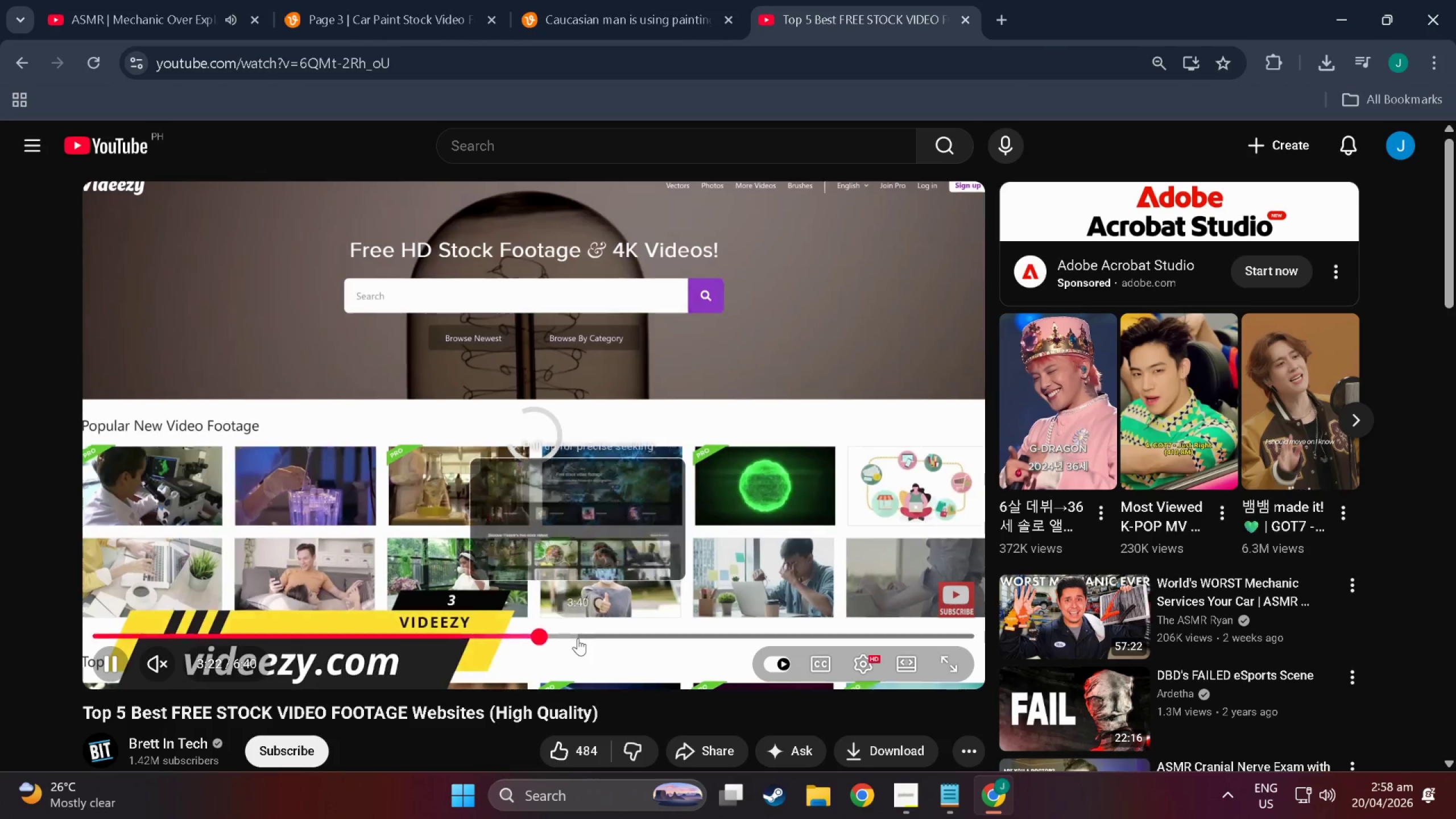 
left_click([578, 638])
 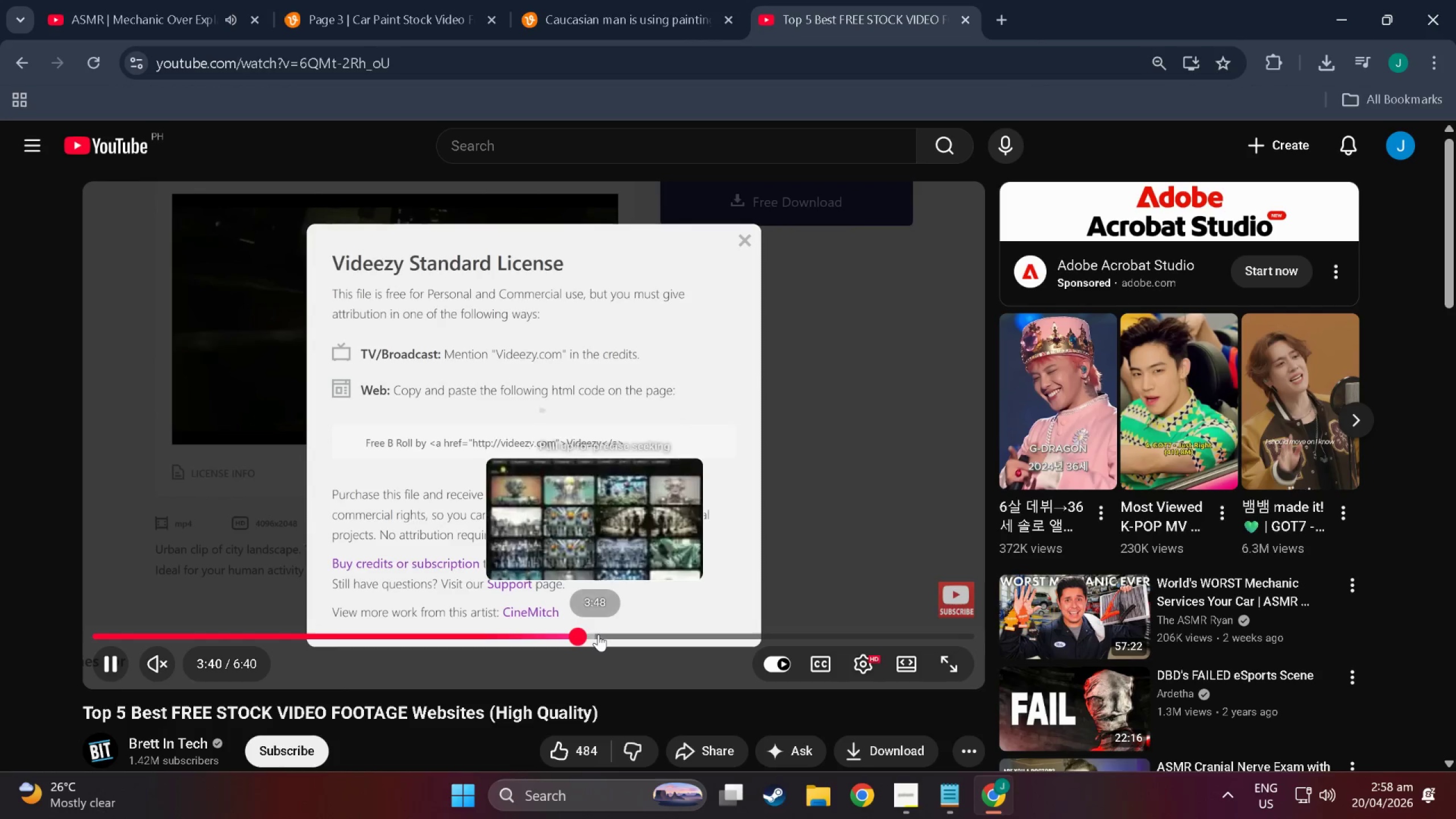 
left_click([598, 634])
 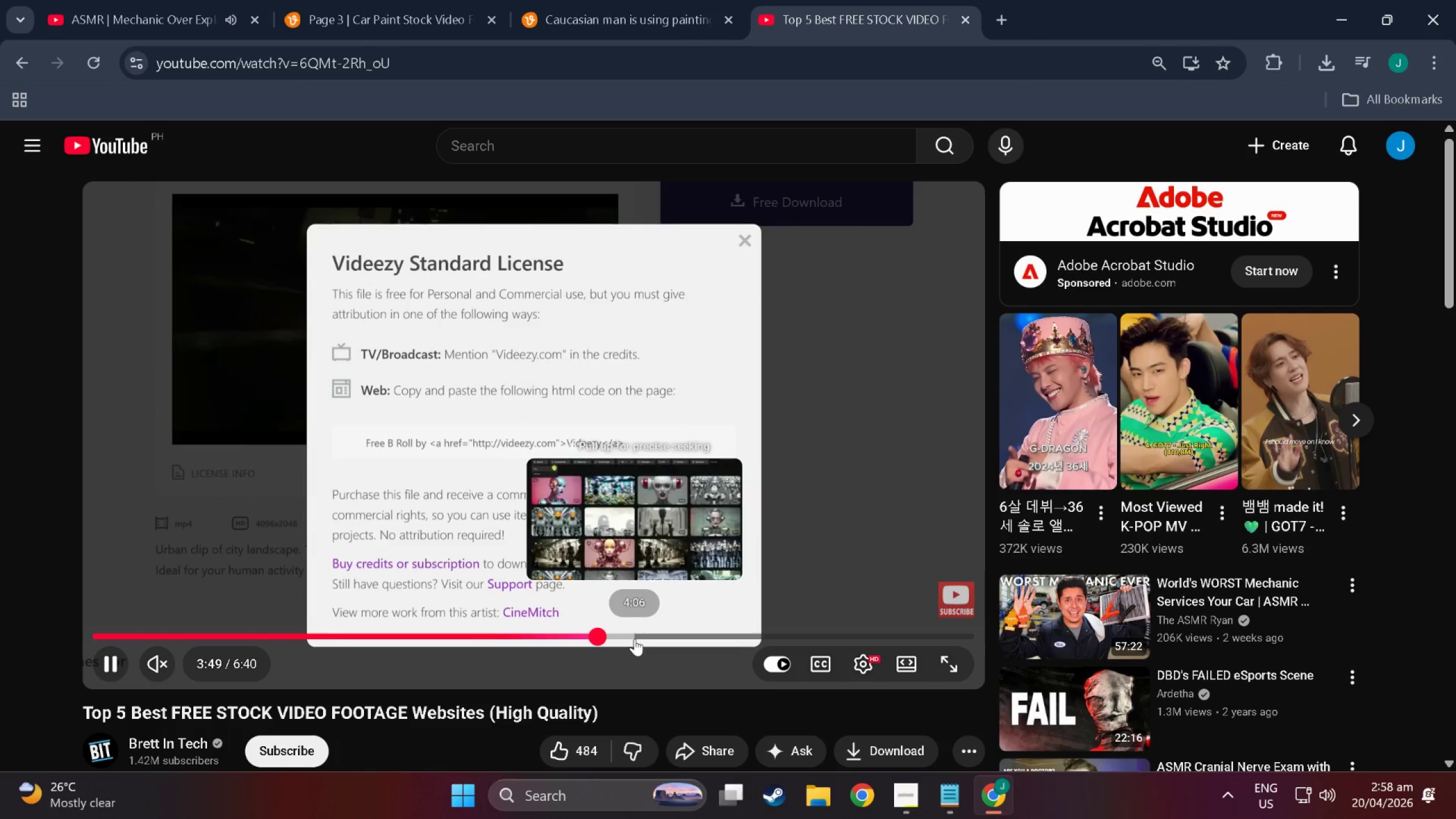 
left_click([635, 639])
 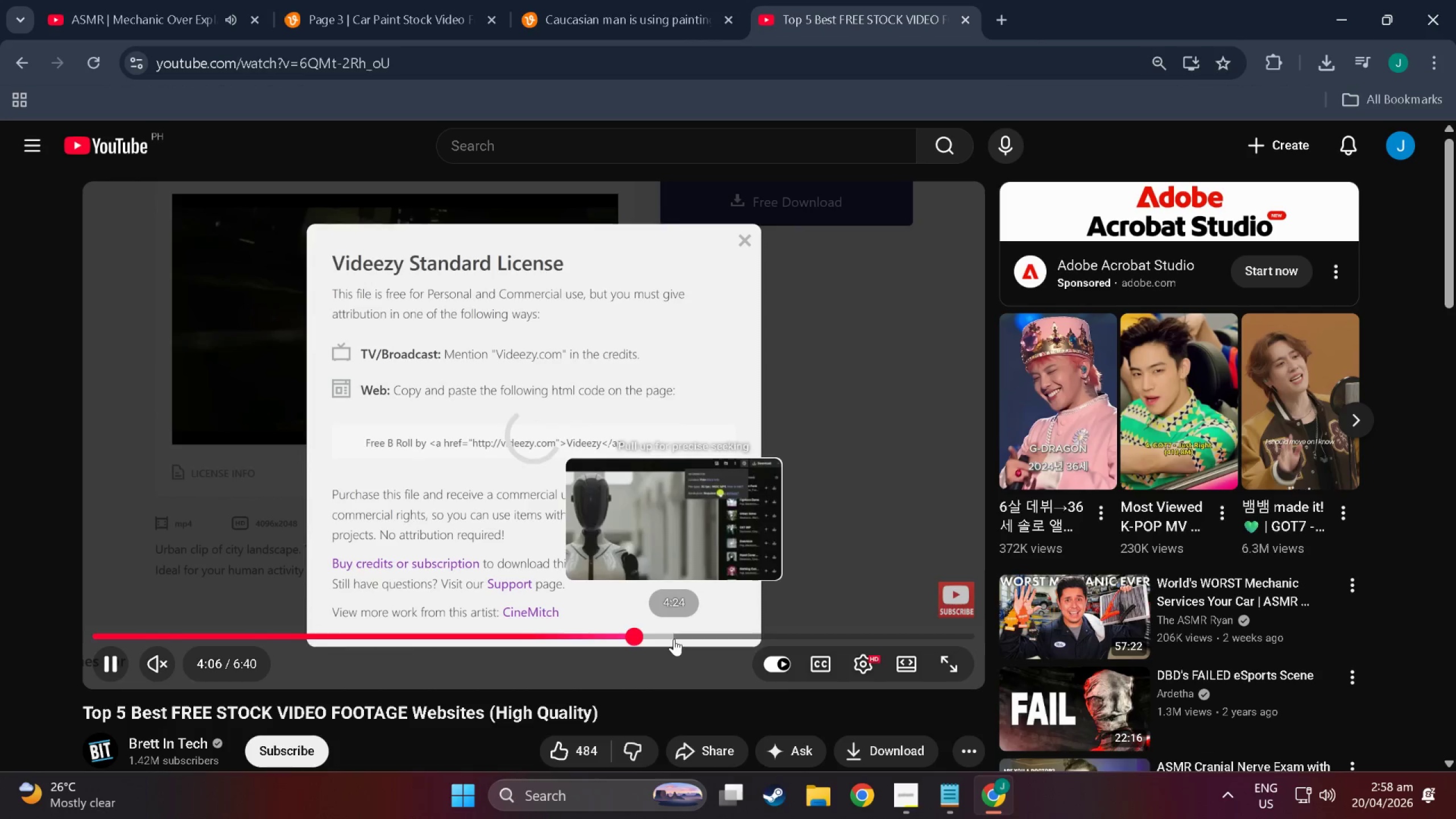 
left_click([674, 639])
 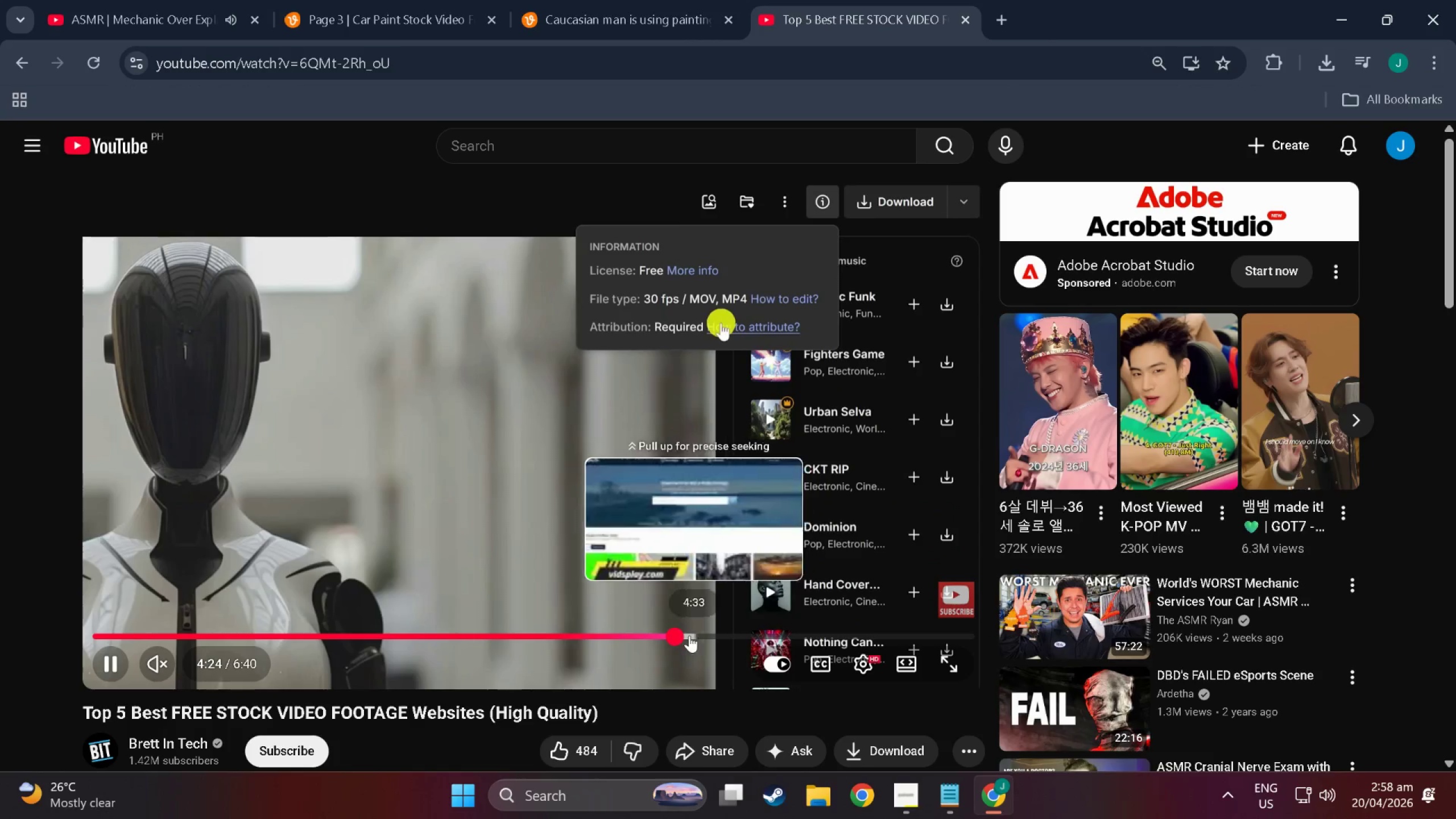 
left_click([650, 635])
 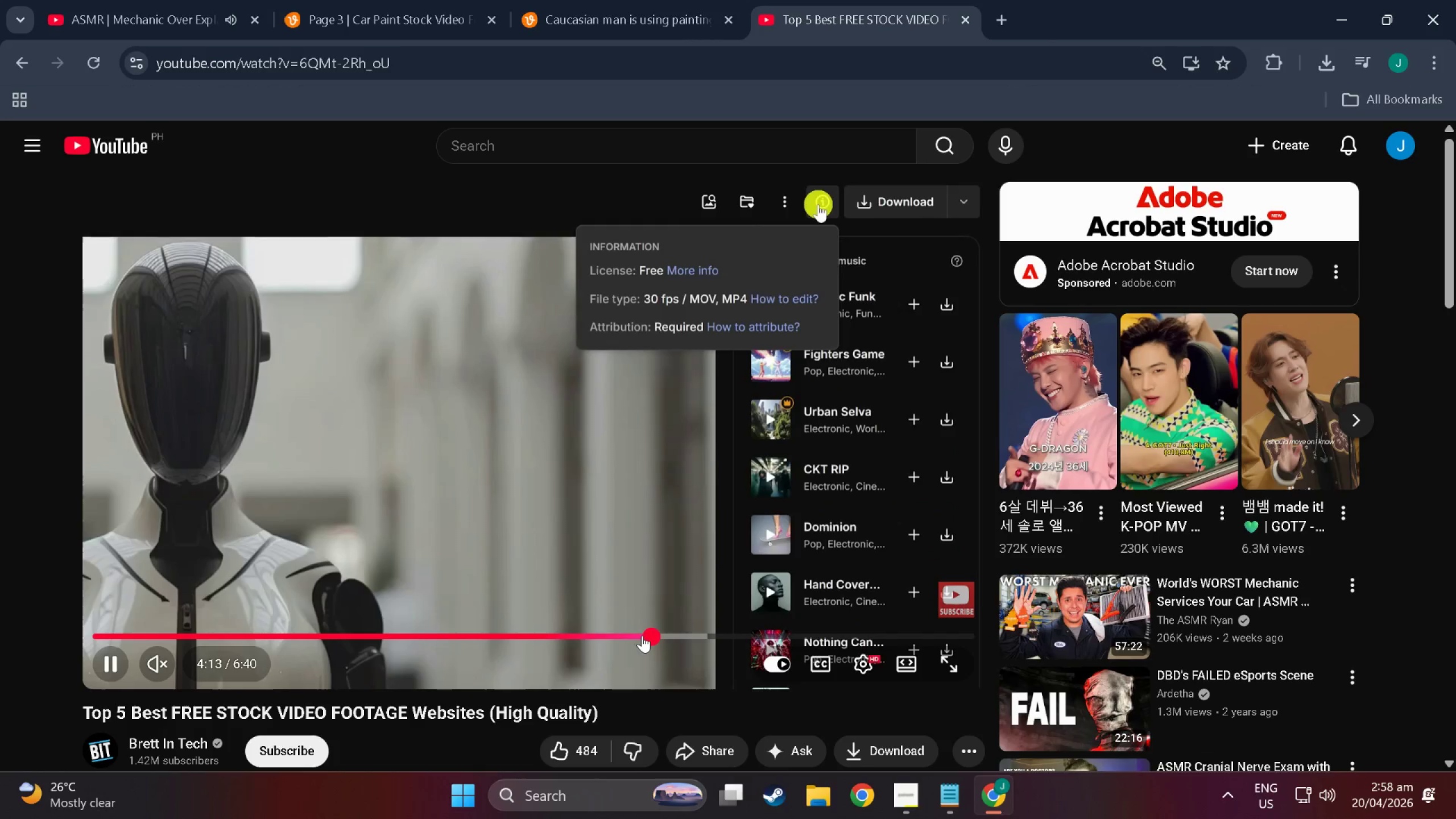 
left_click([640, 636])
 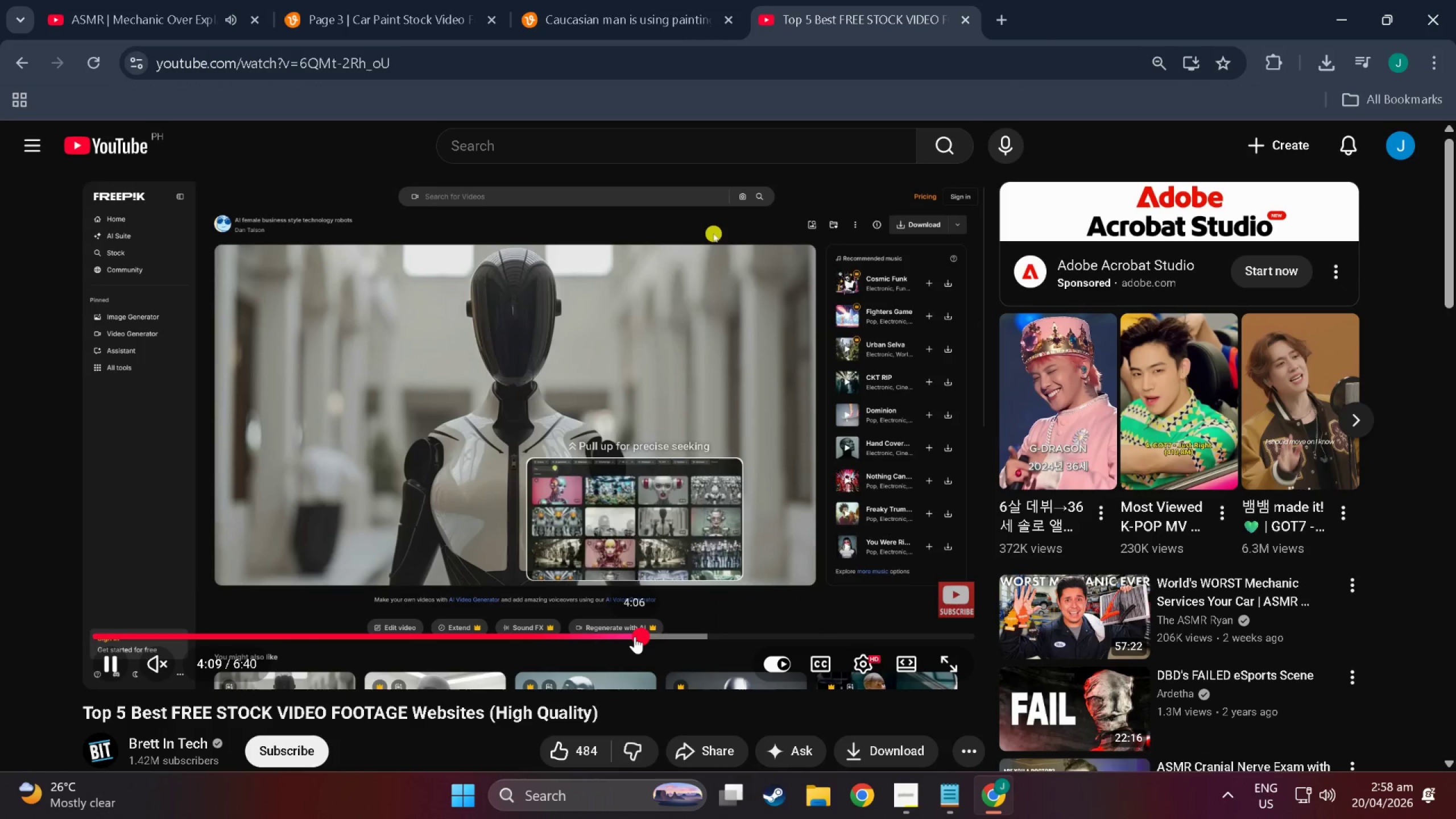 
left_click([632, 636])
 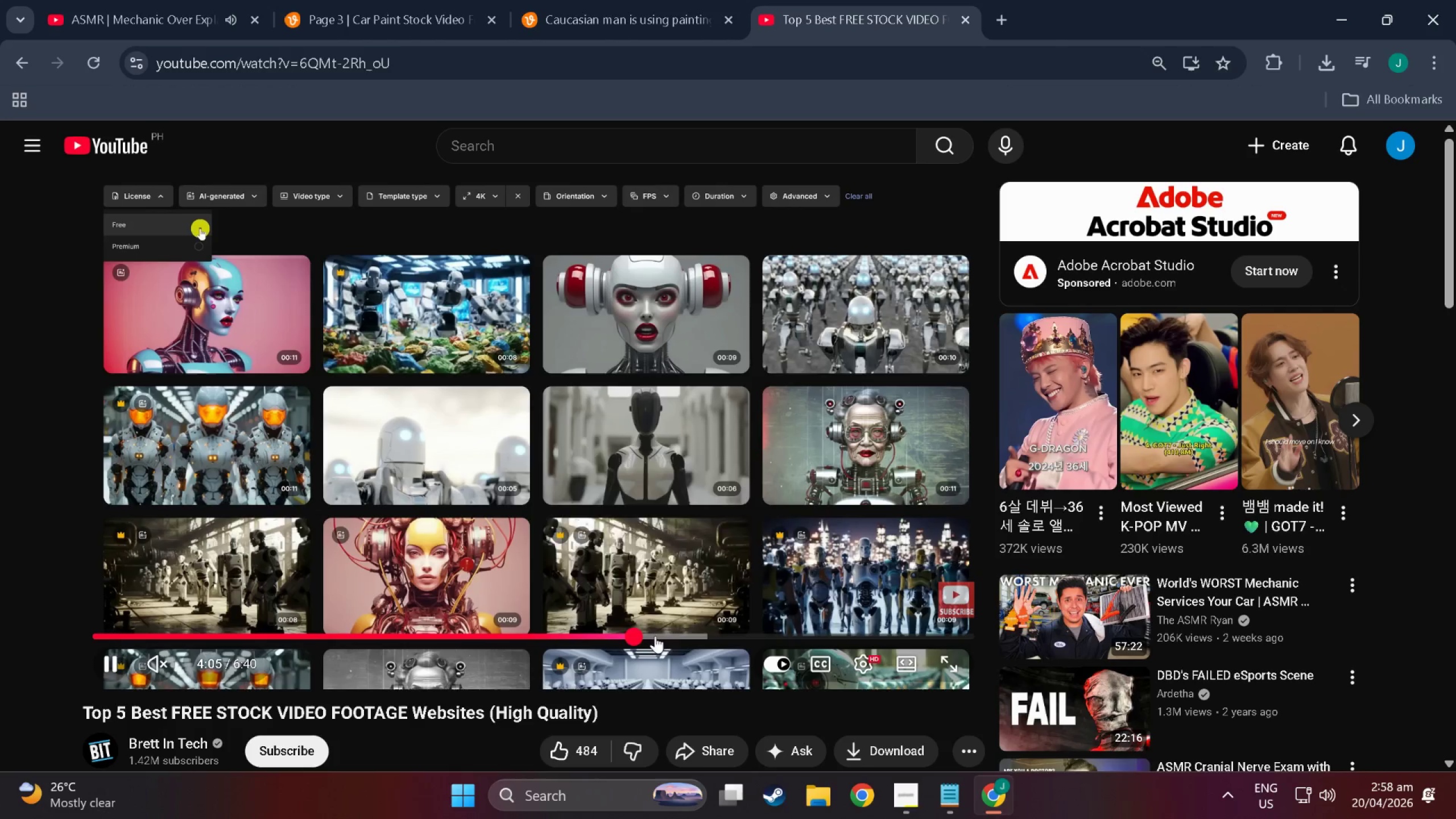 
left_click([700, 634])
 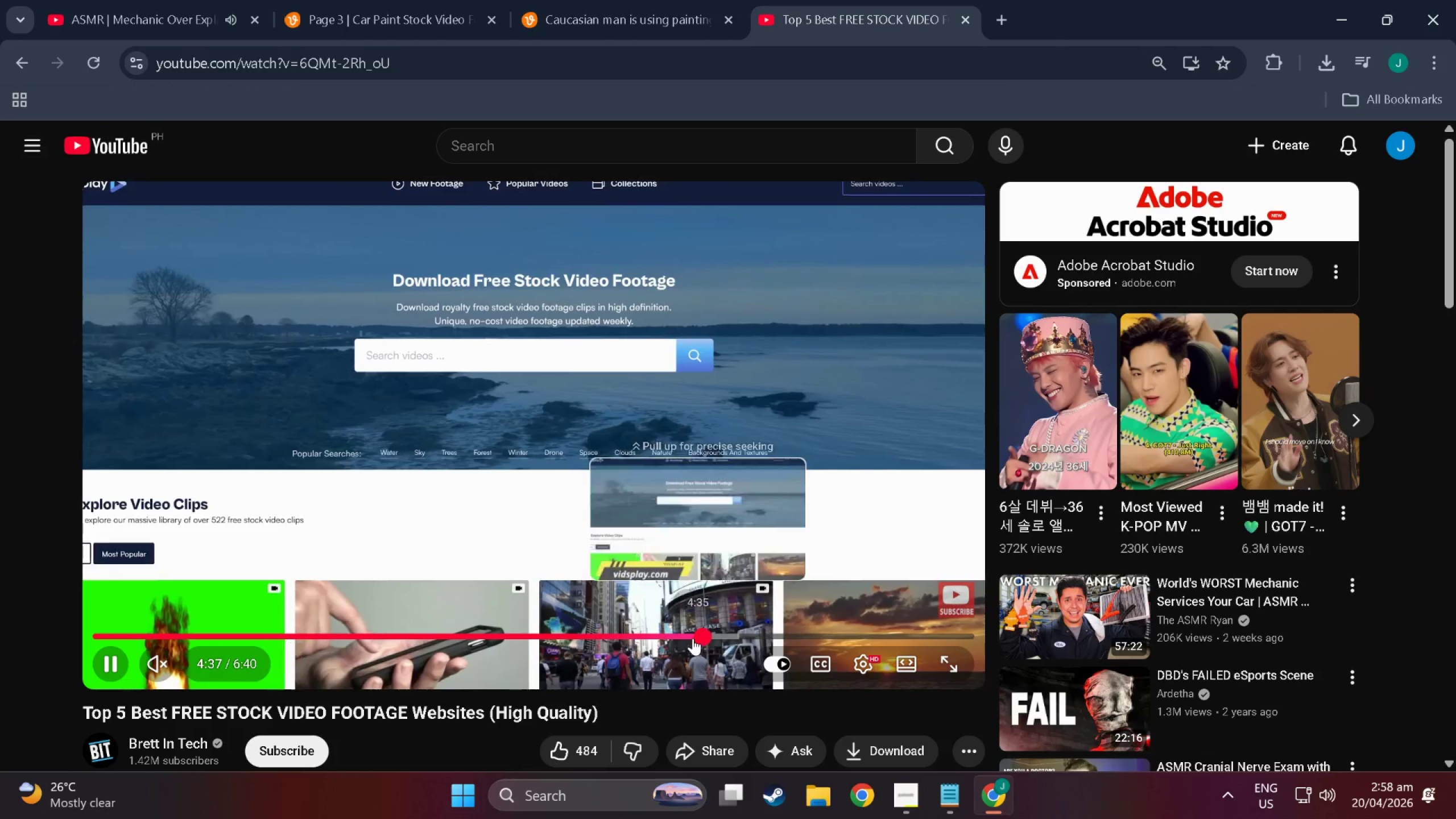 
left_click([693, 638])
 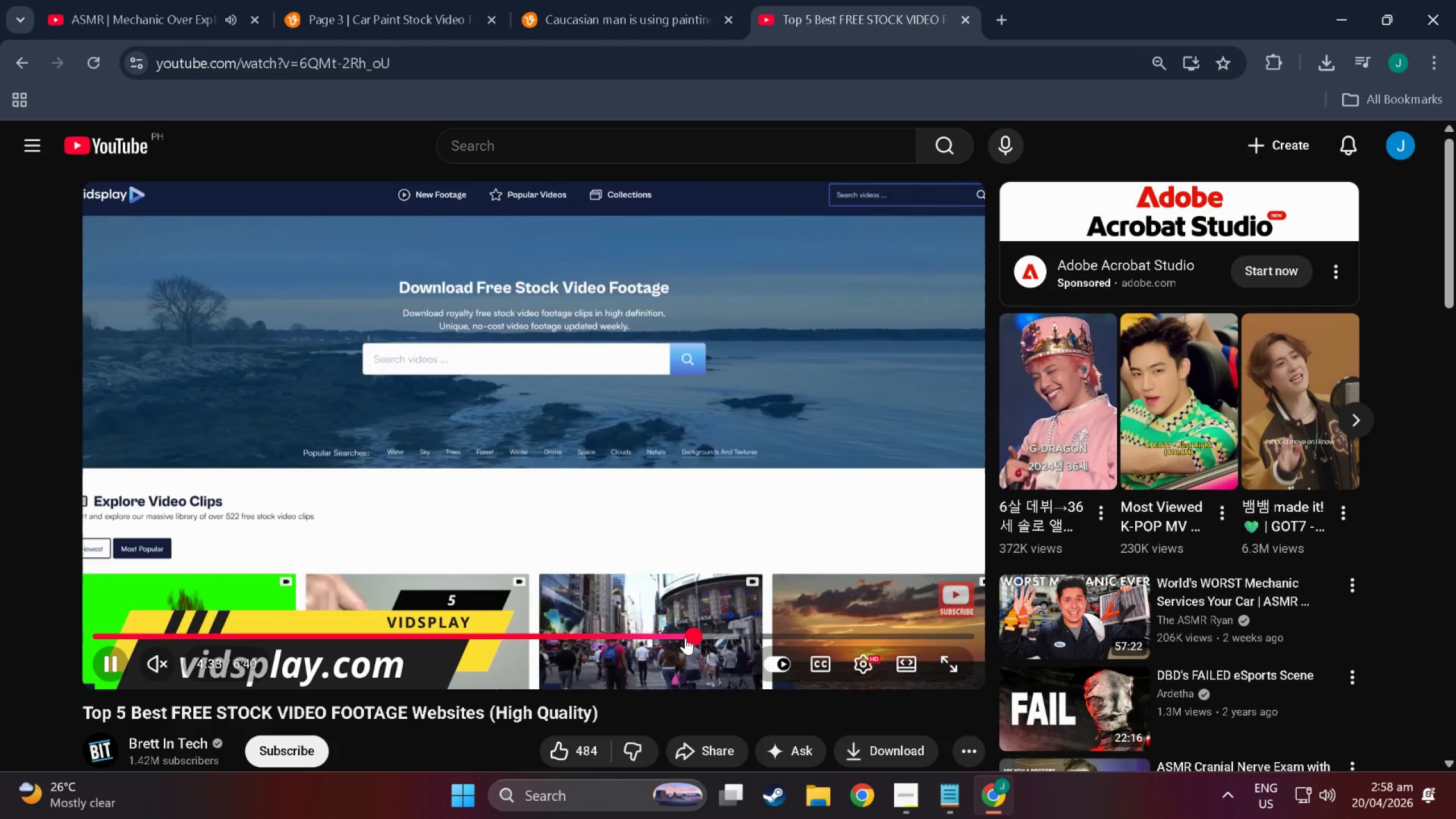 
left_click([618, 523])
 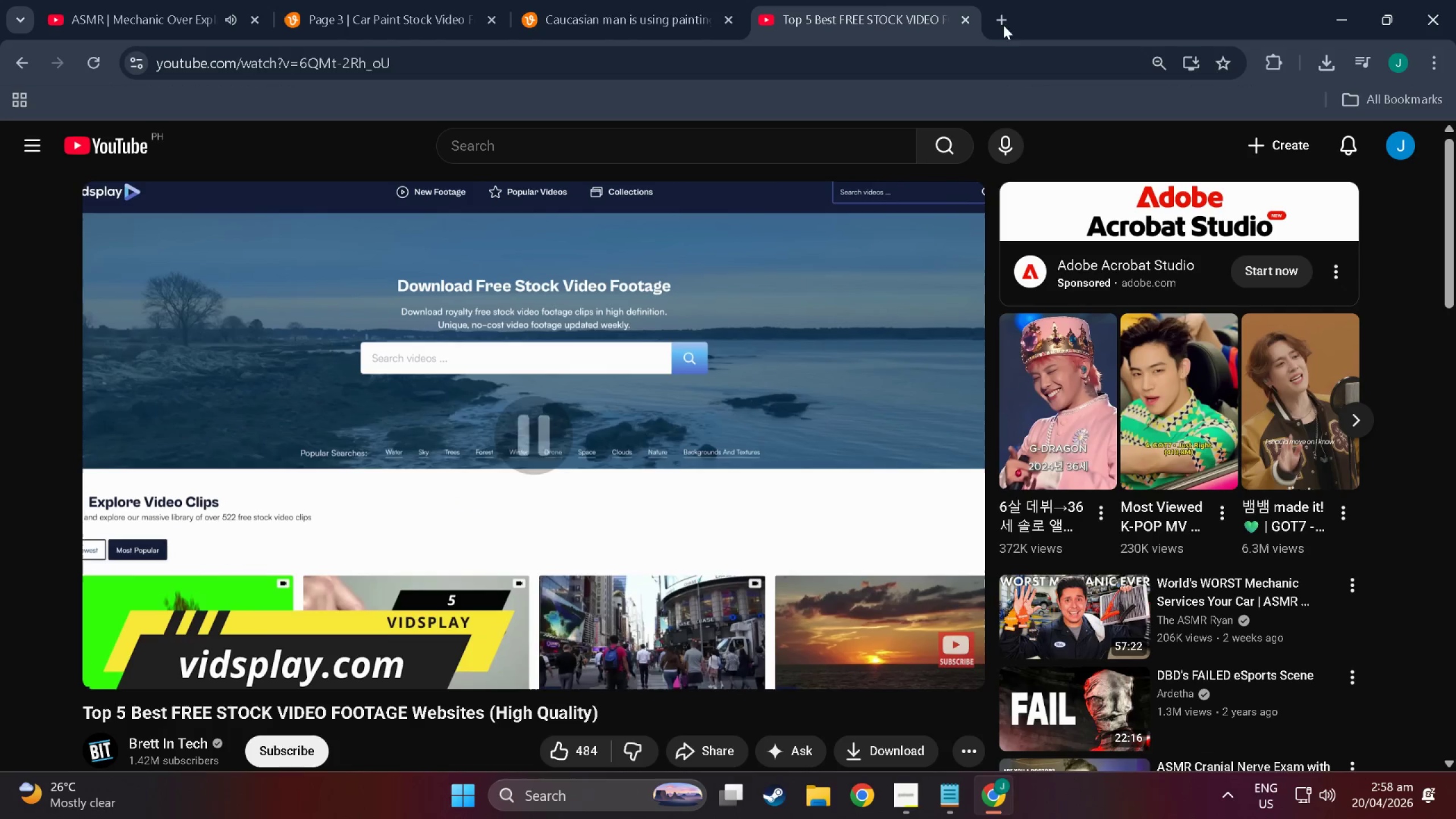 
left_click([989, 21])
 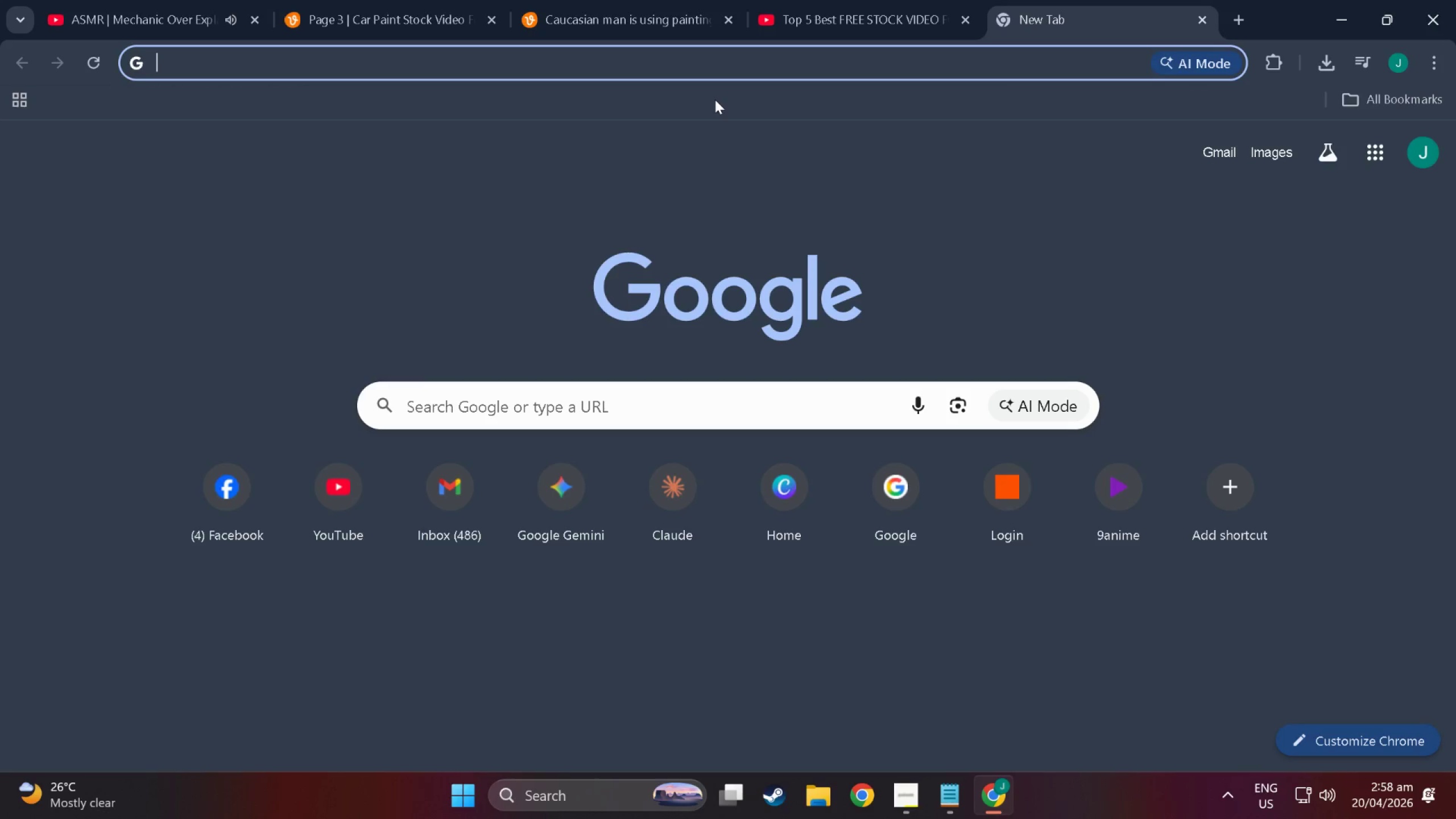 
type(vidspay )
key(Backspace)
key(Backspace)
 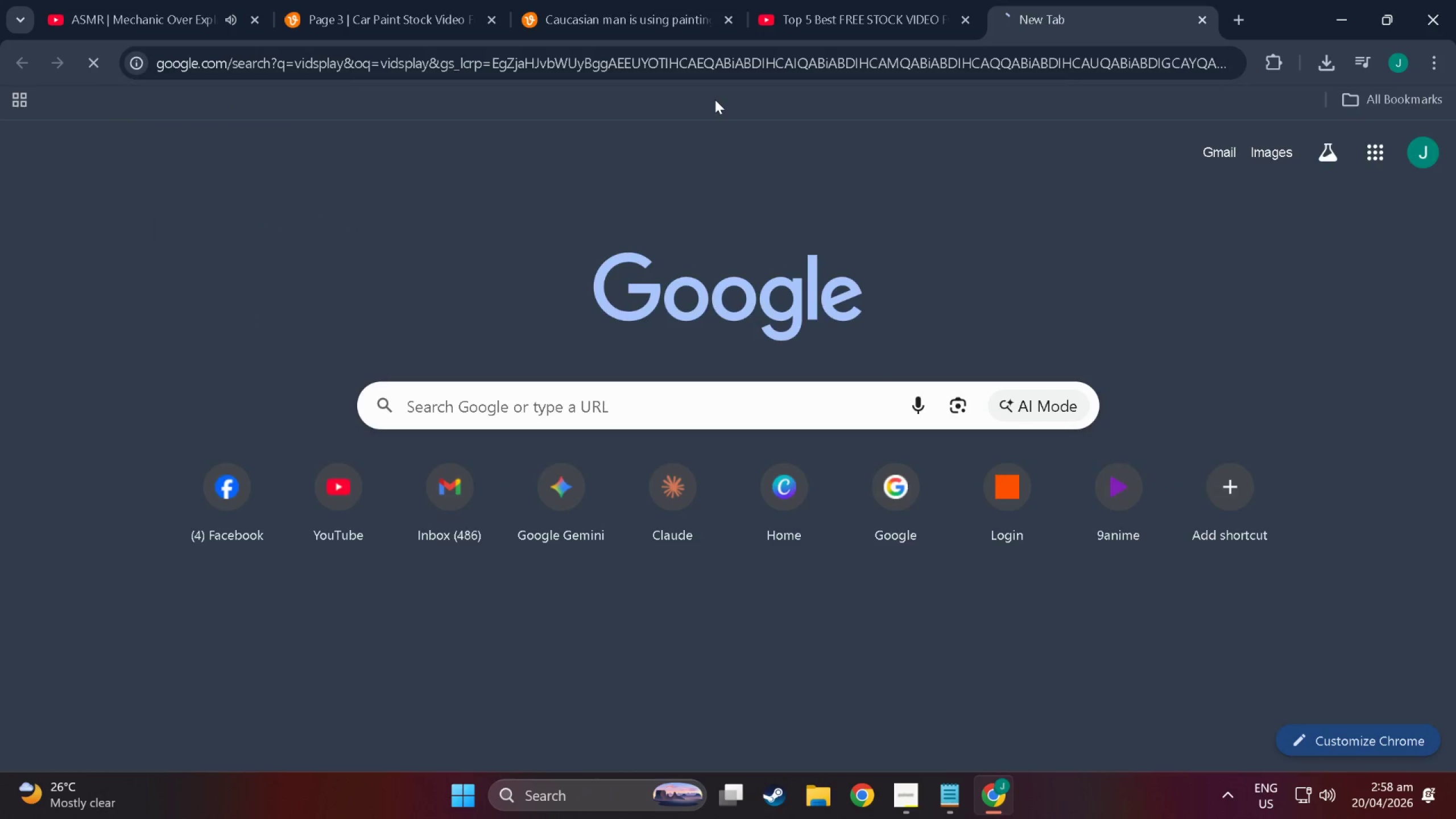 
key(Enter)
 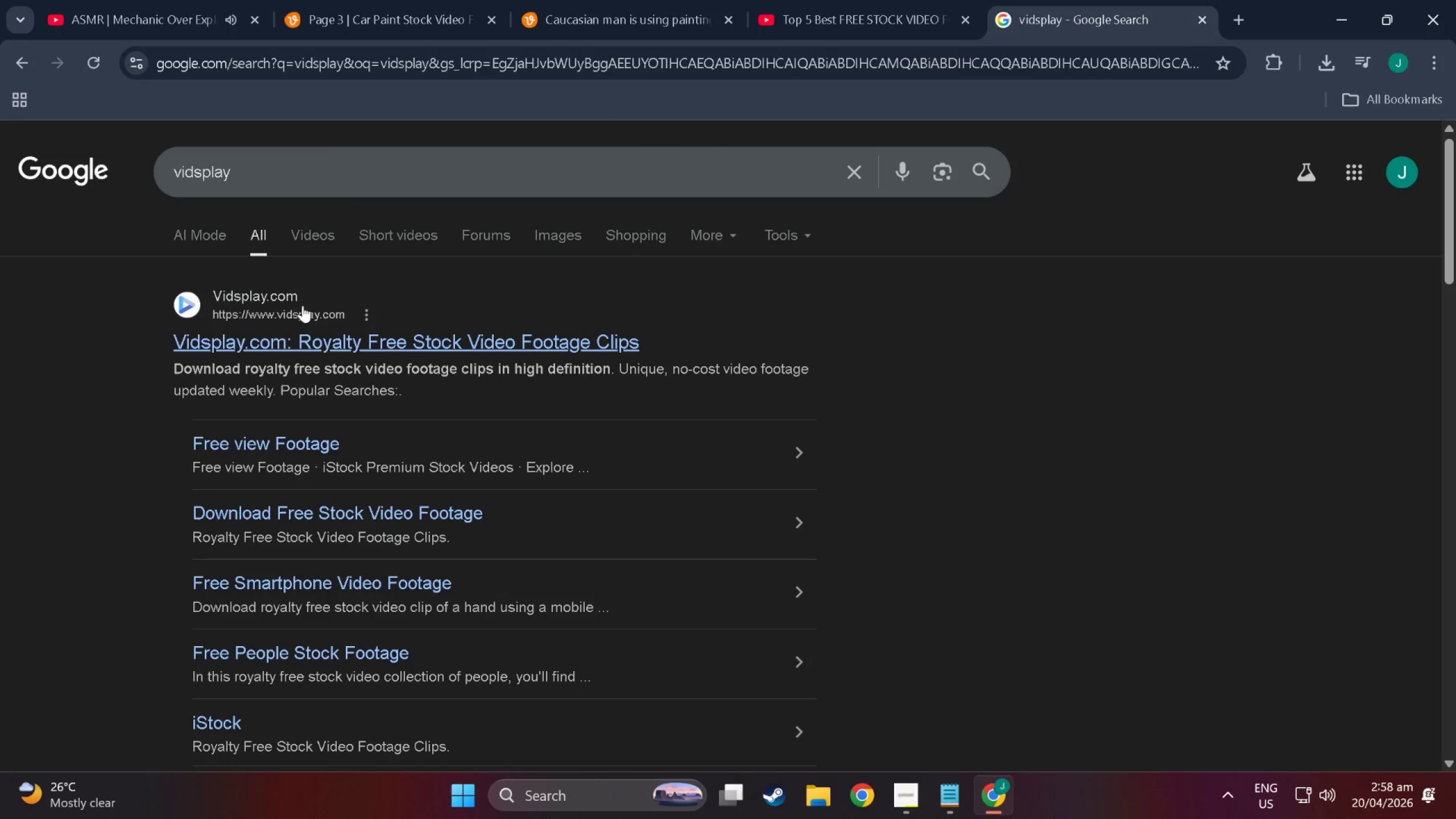 
left_click([270, 304])
 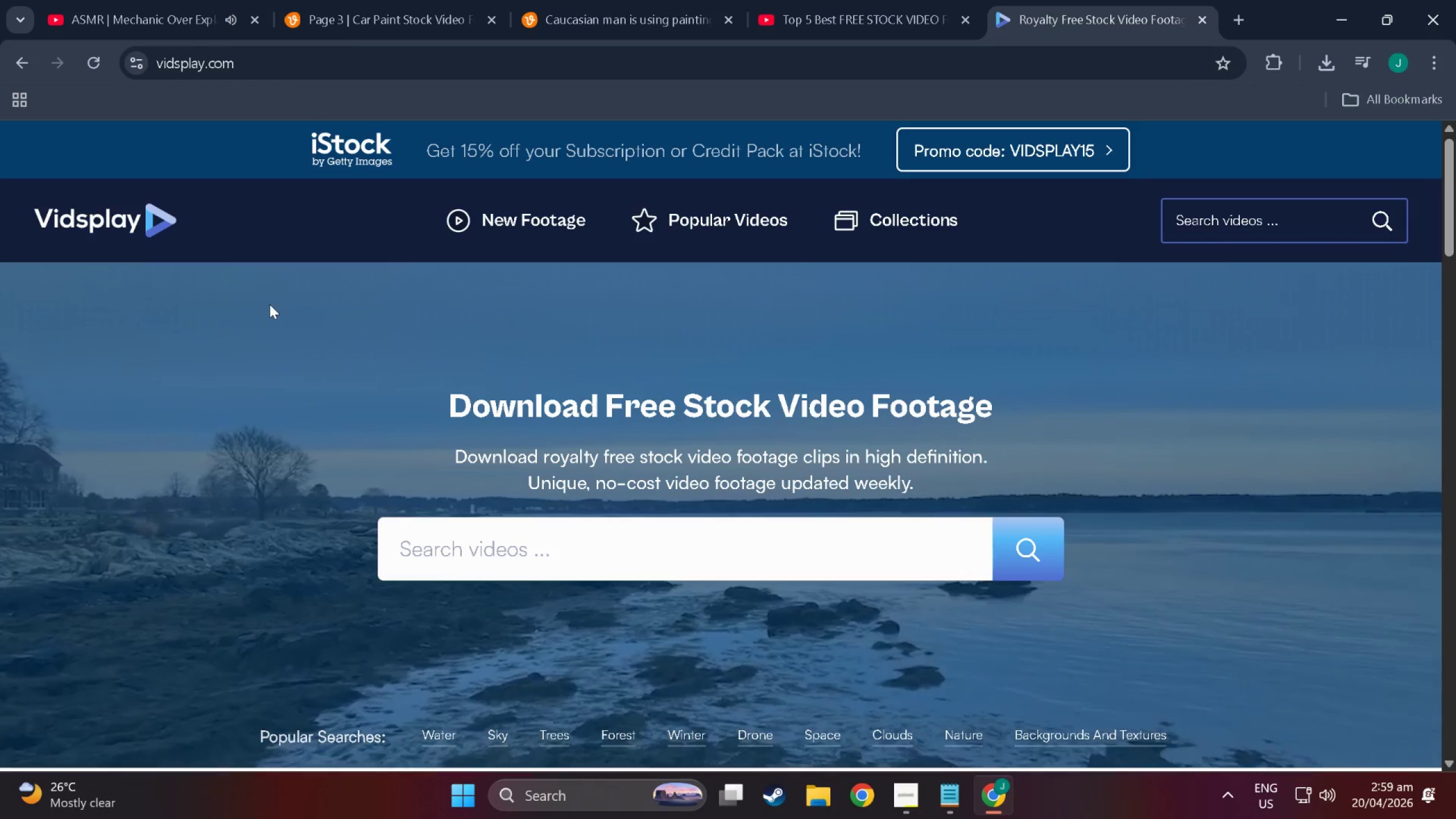 
wait(5.76)
 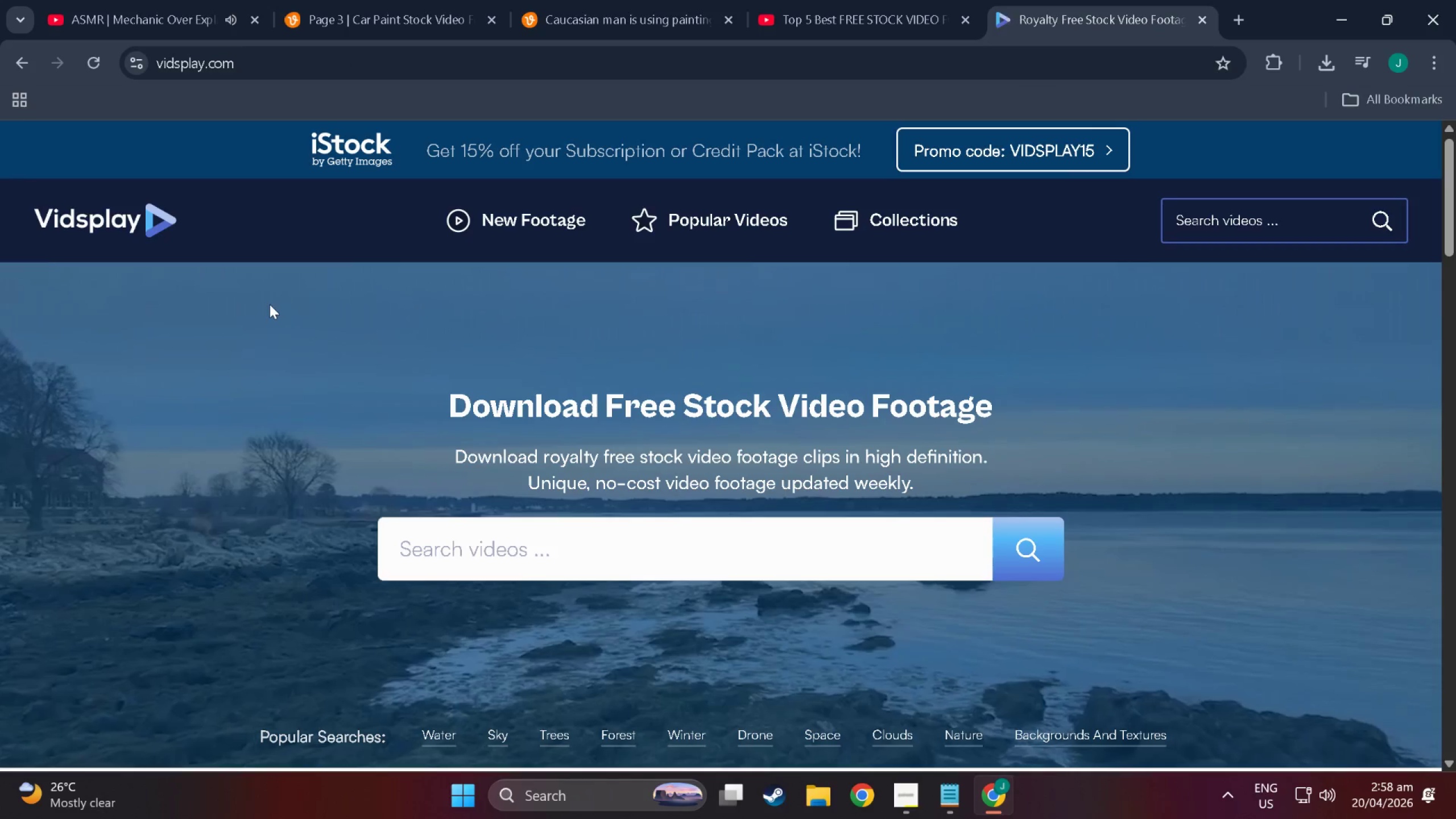 
left_click([491, 552])
 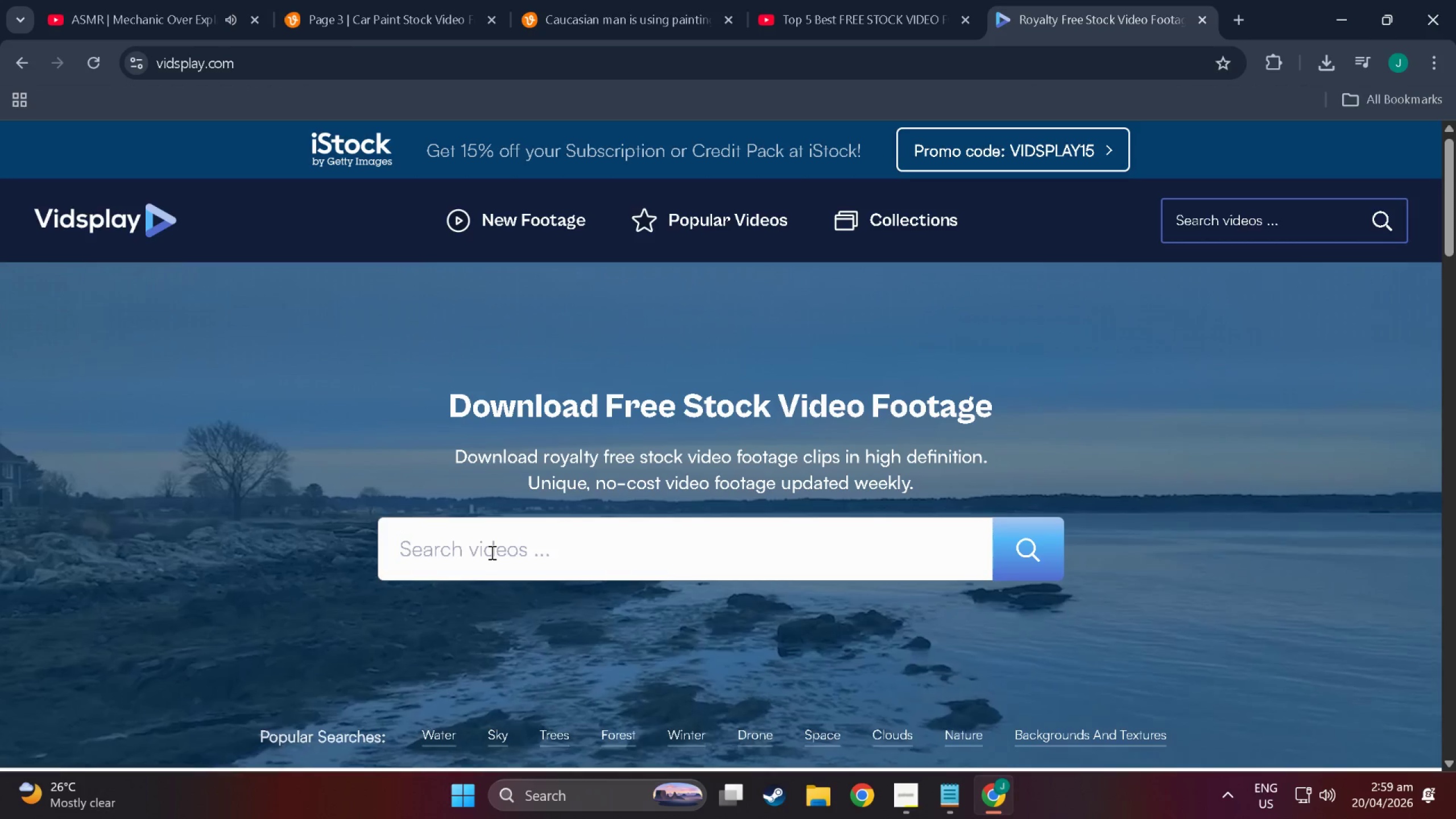 
type(car)
 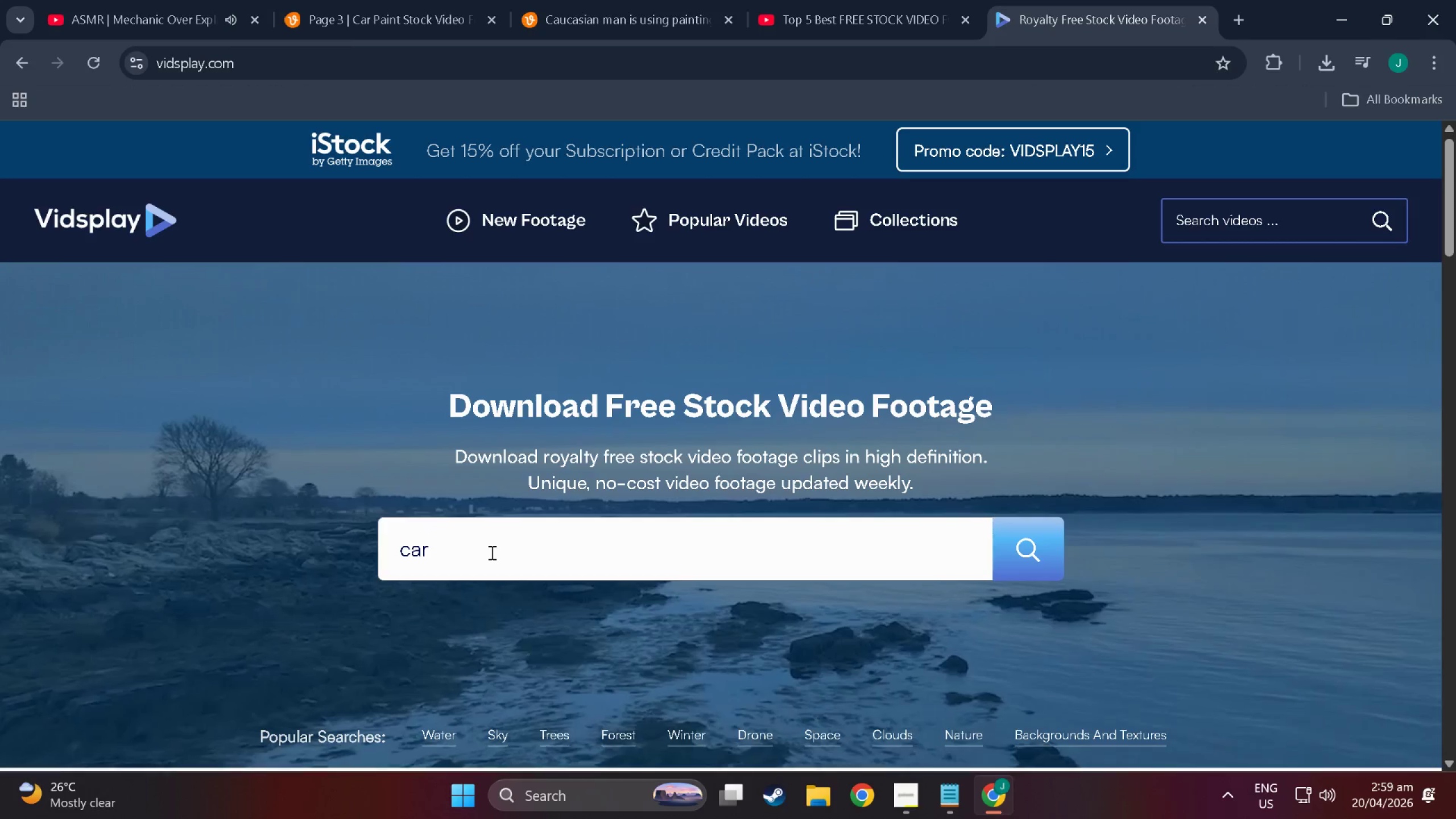 
key(Enter)
 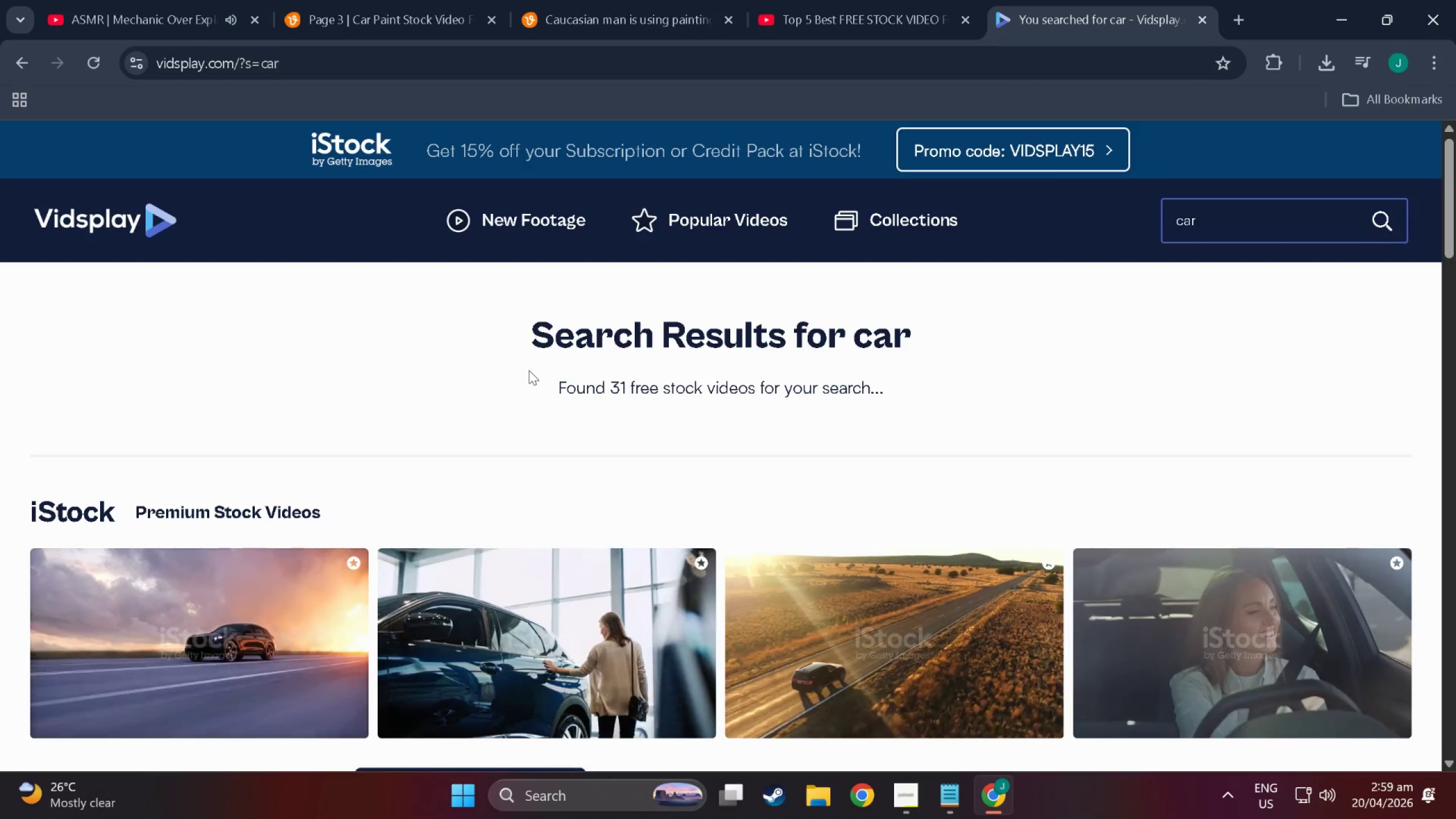 
wait(16.95)
 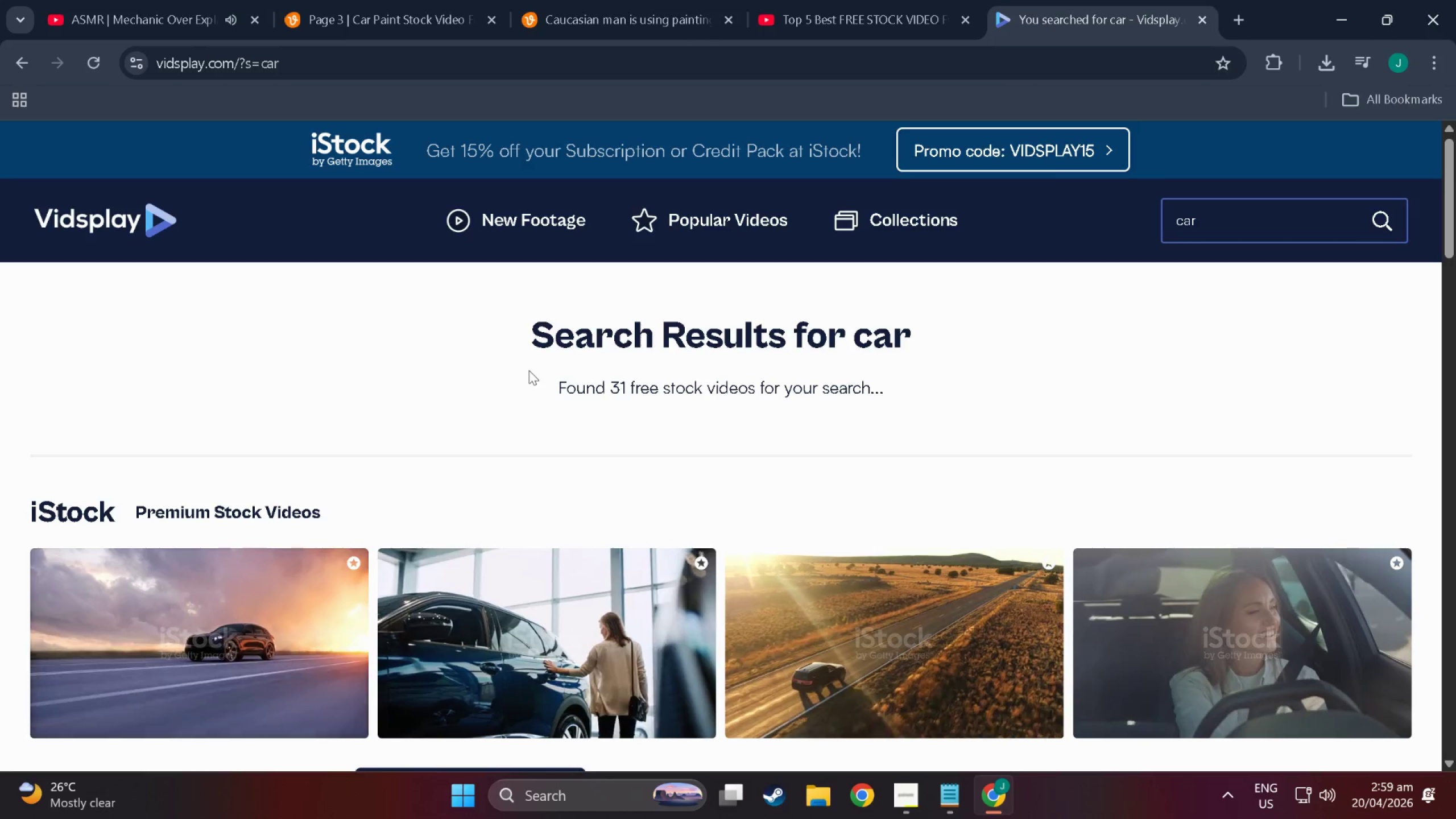 
scroll: coordinate [514, 493], scroll_direction: down, amount: 40.0
 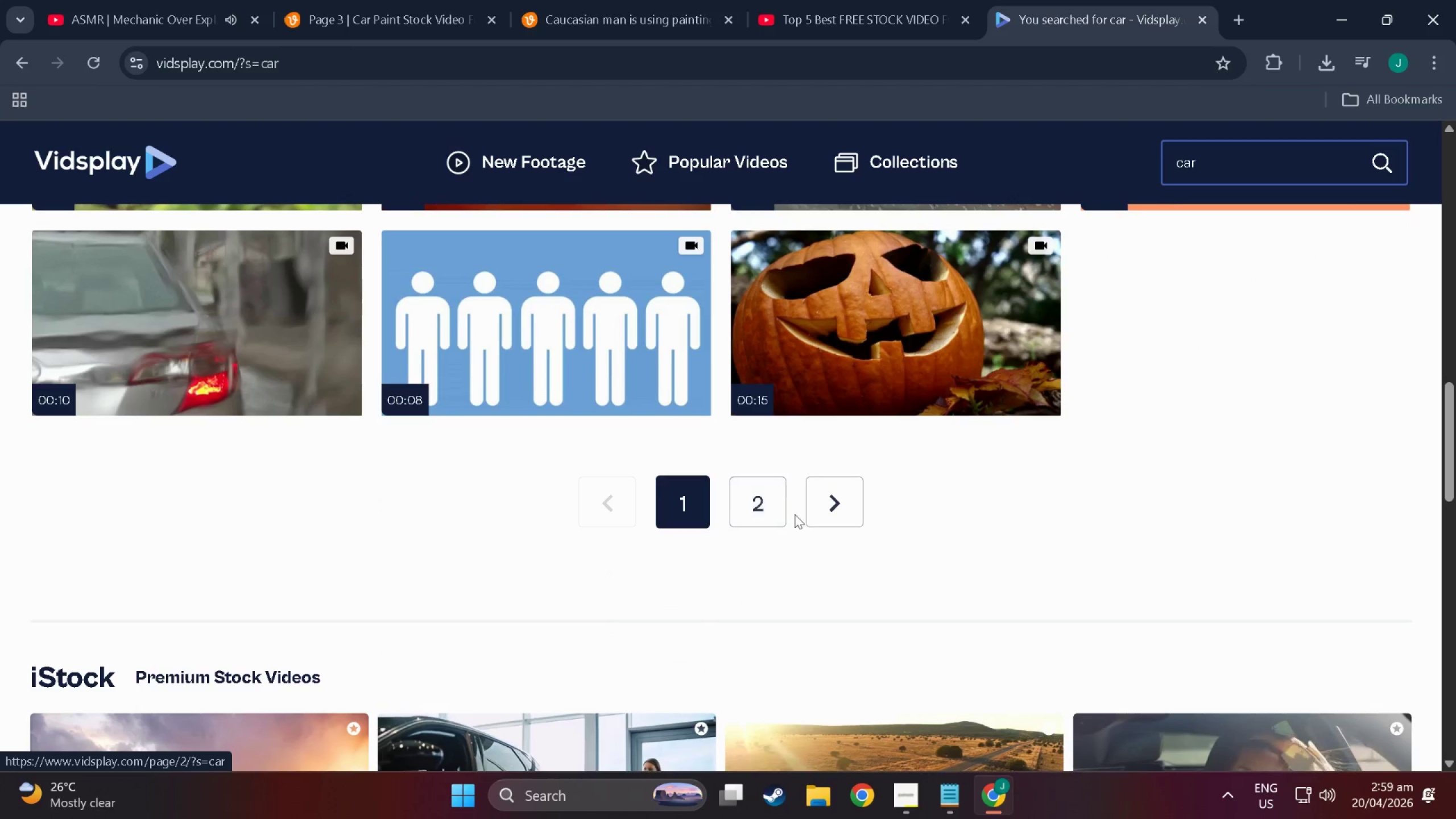 
left_click([756, 511])
 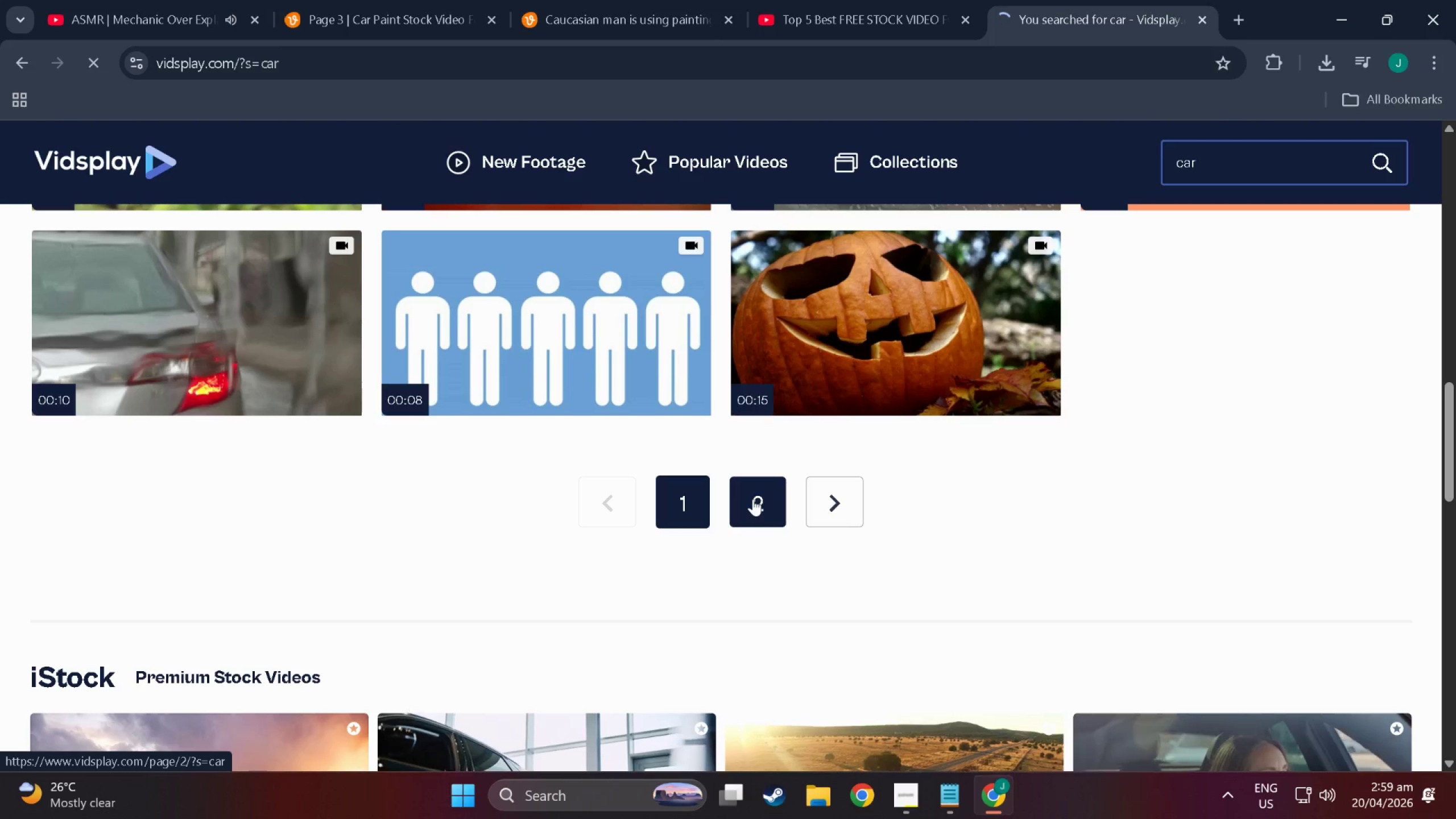 
wait(10.13)
 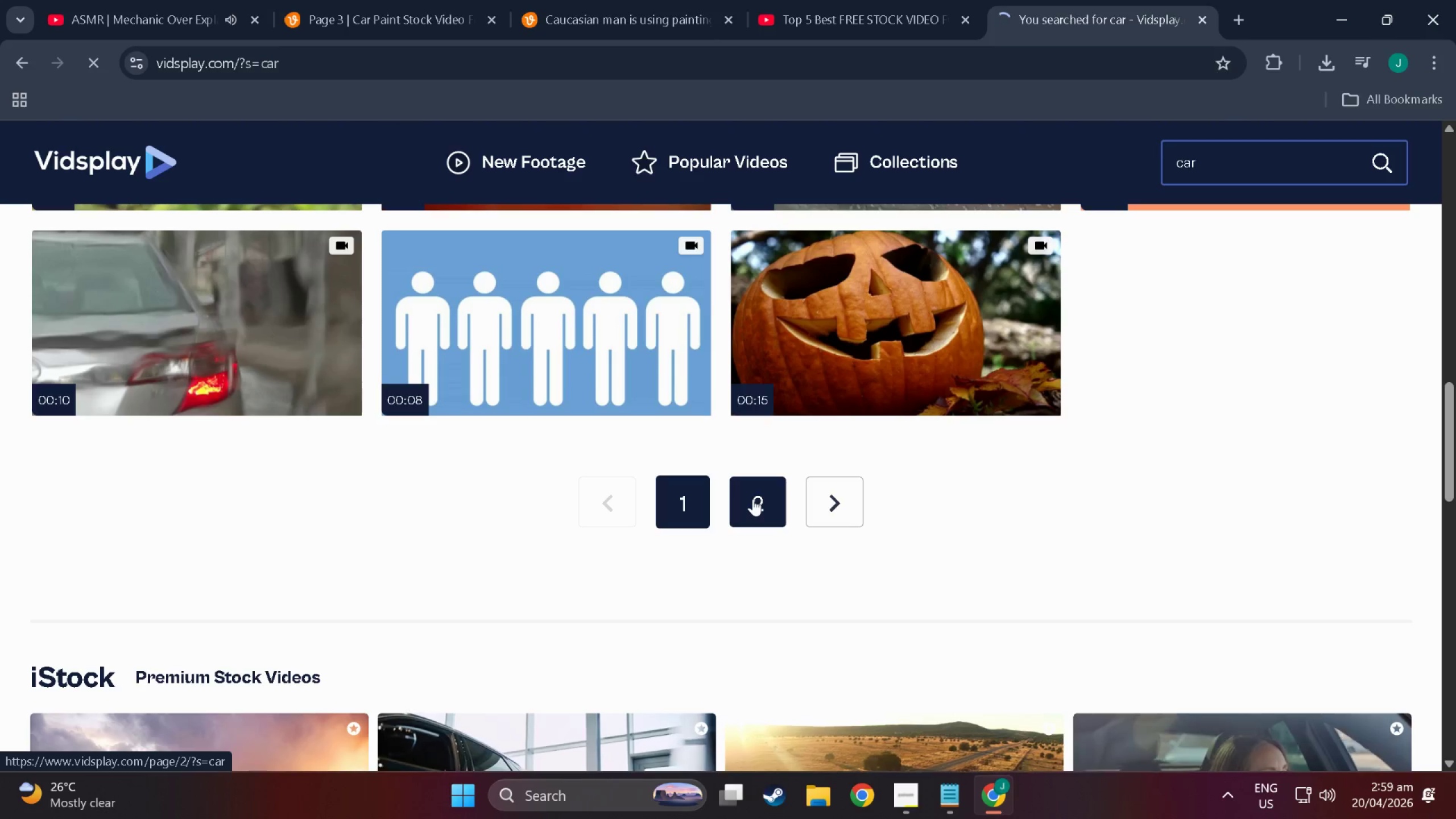 
scroll: coordinate [702, 485], scroll_direction: down, amount: 37.0
 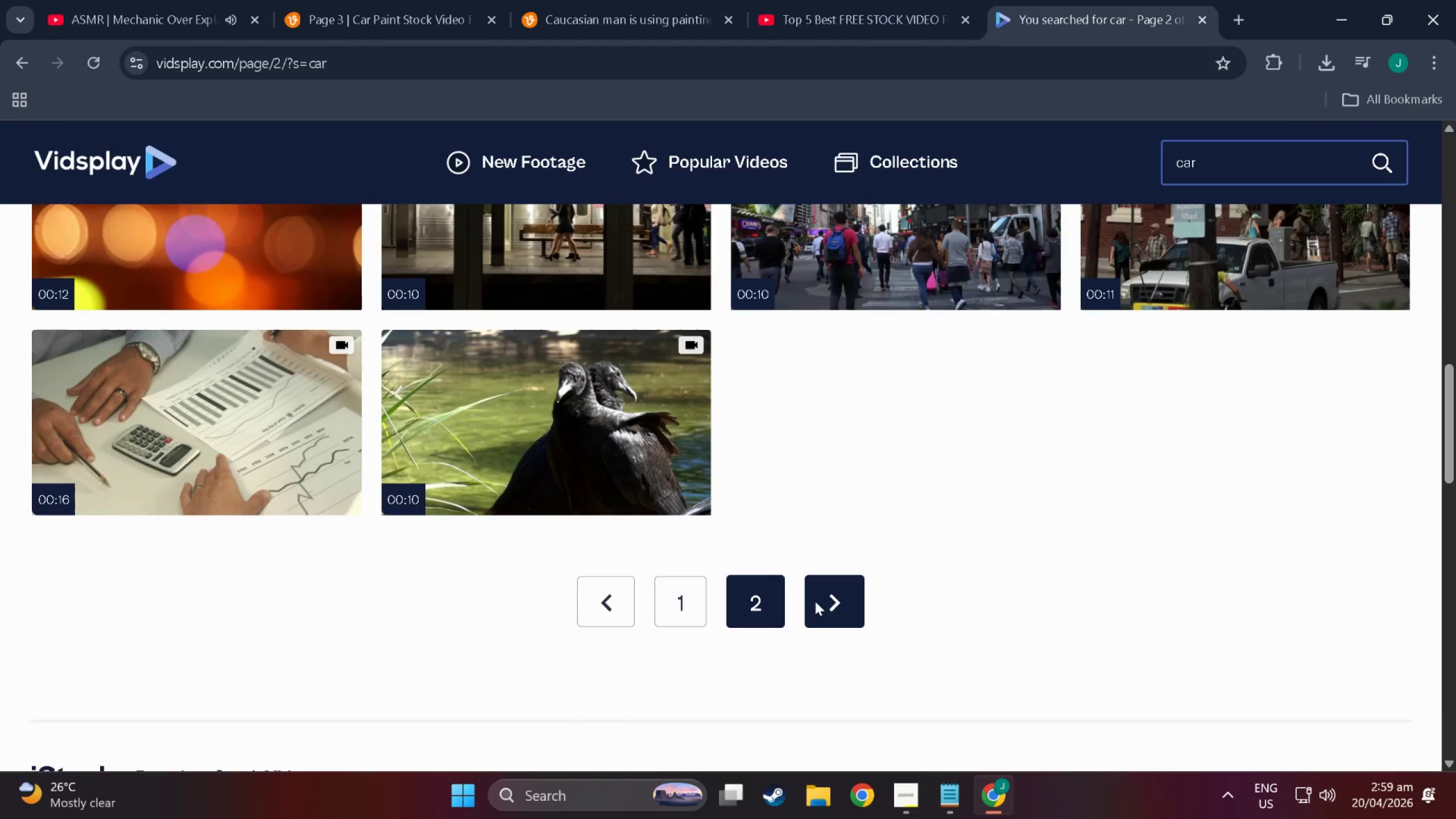 
left_click([827, 606])
 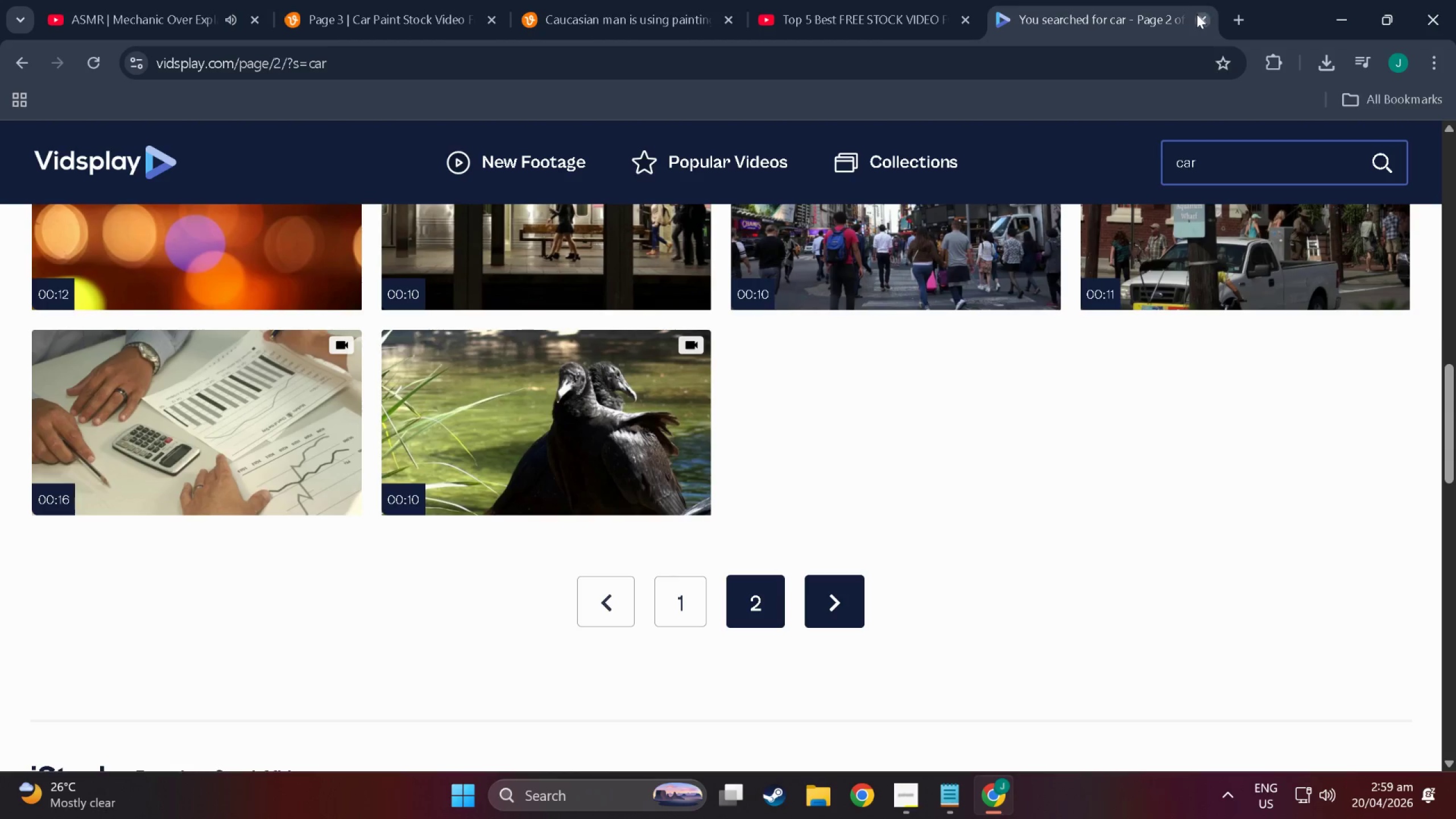 
left_click([867, 0])
 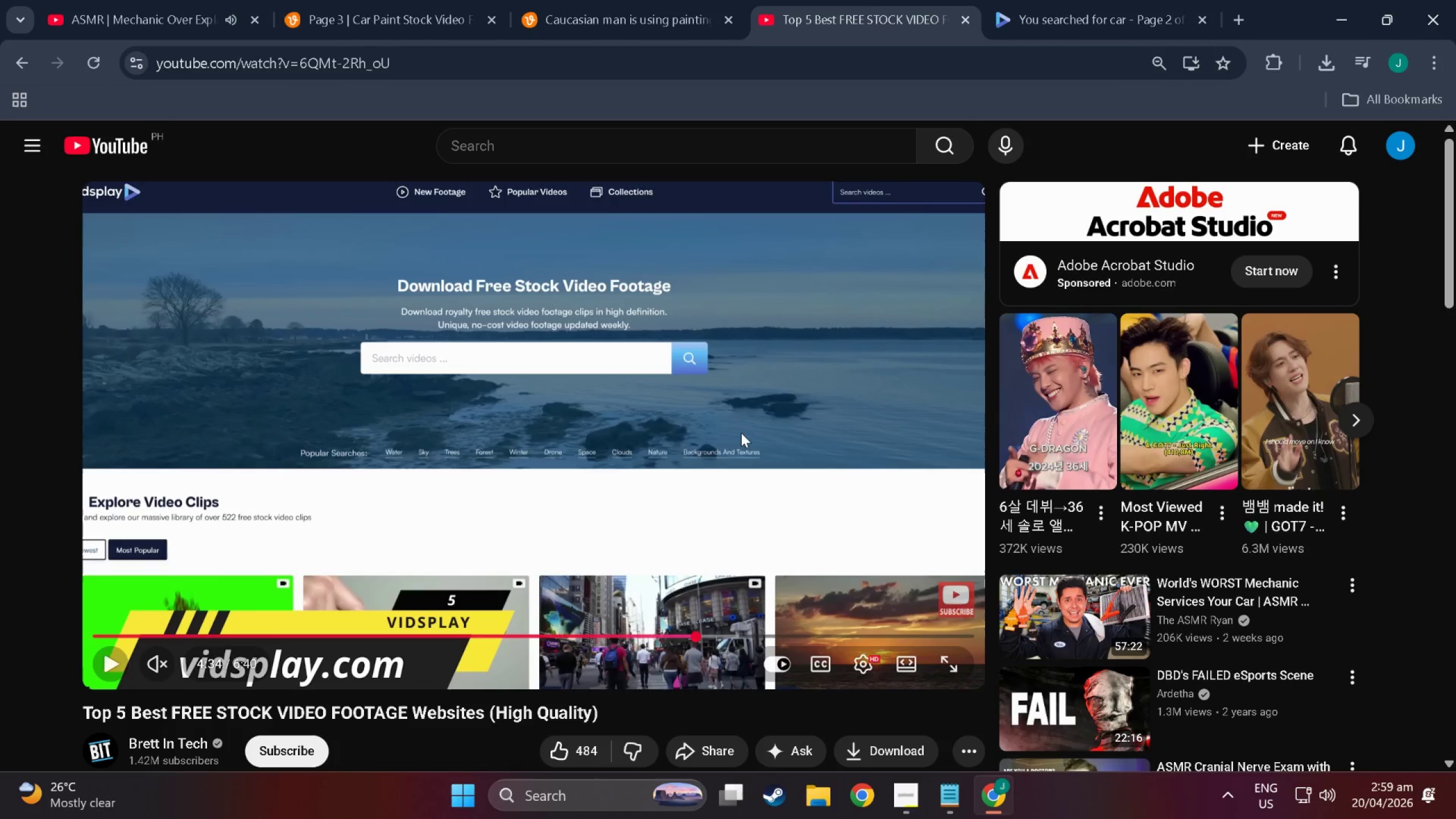 
left_click([741, 433])
 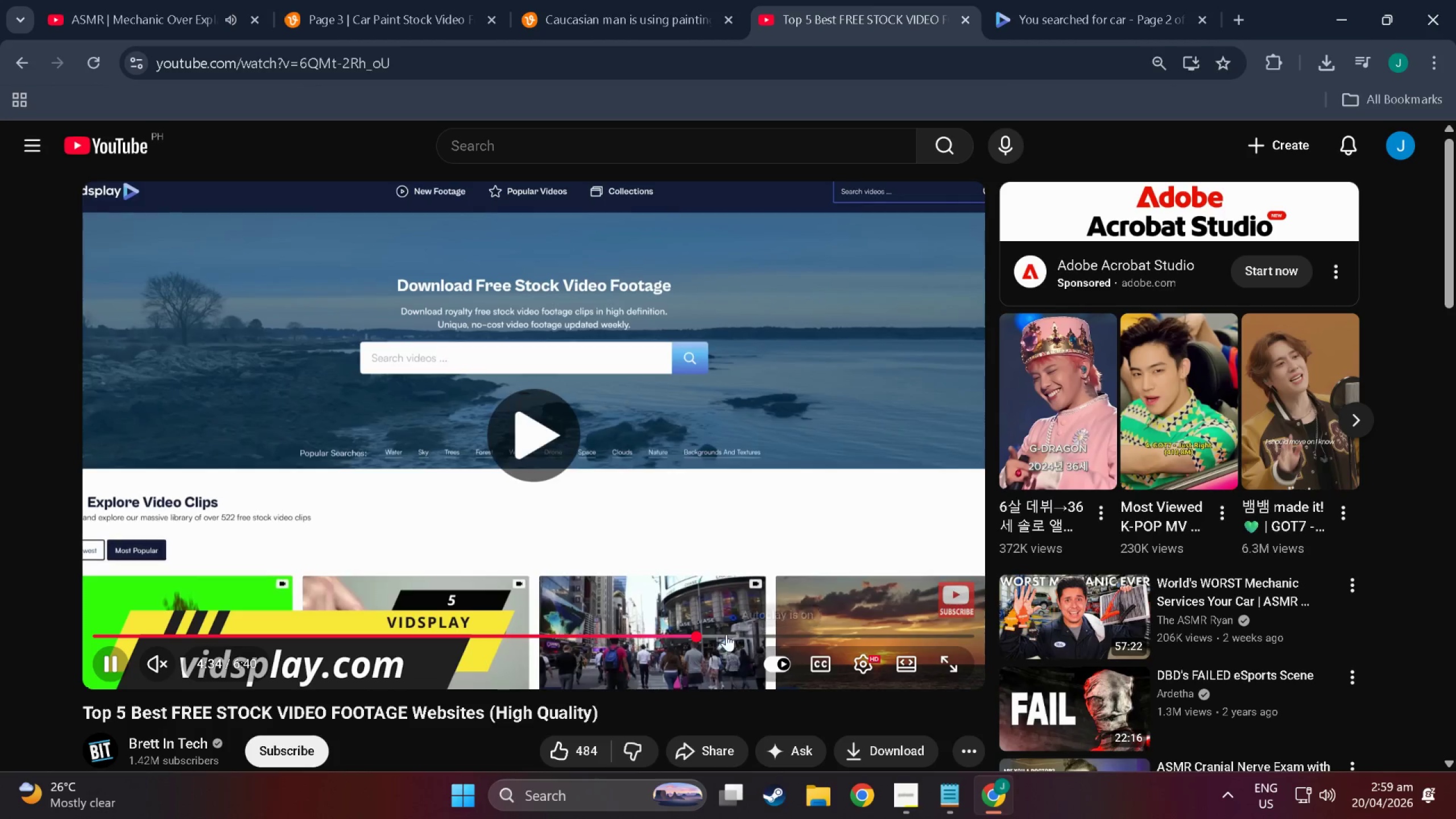 
left_click([726, 634])
 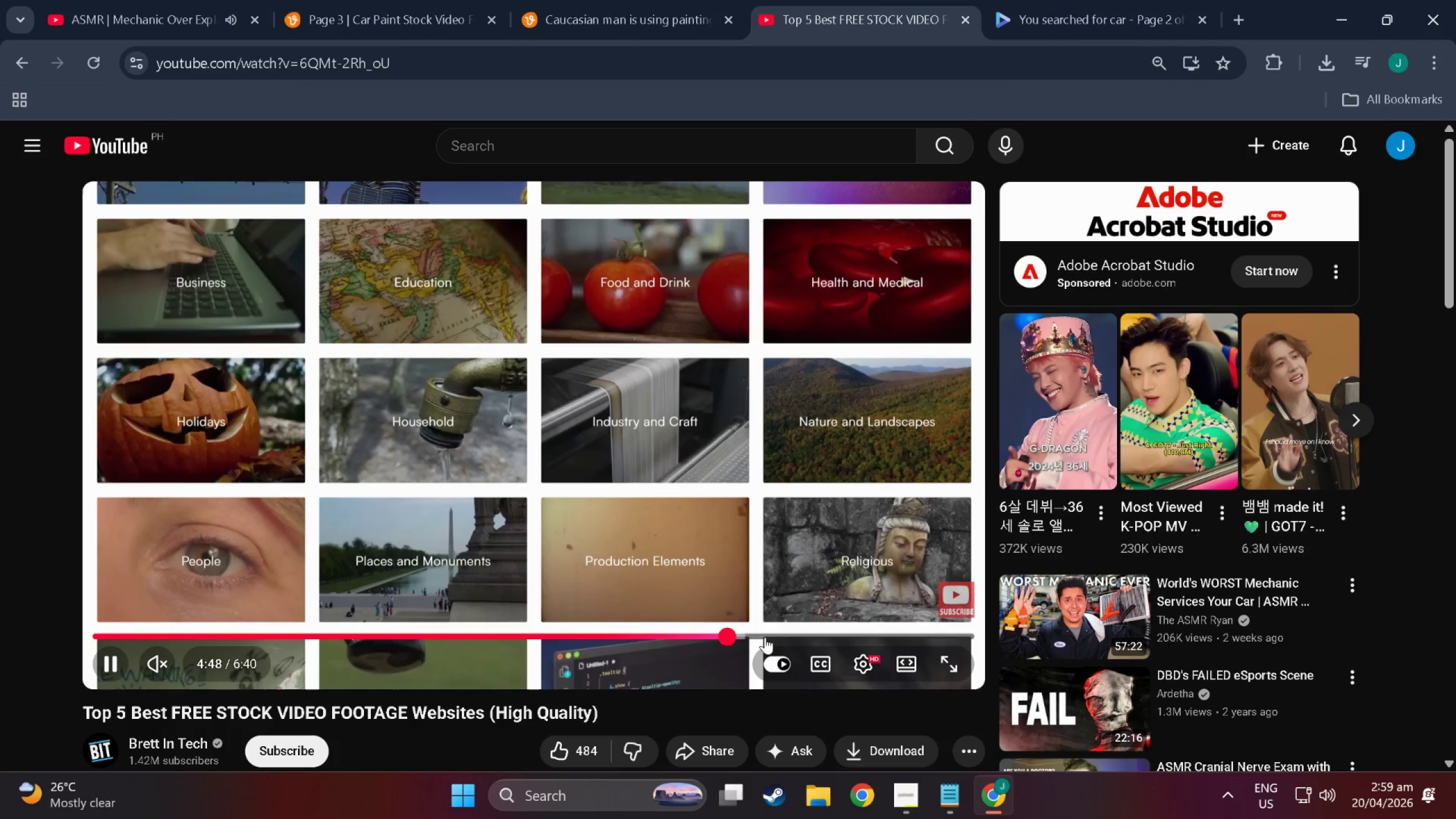 
left_click([764, 638])
 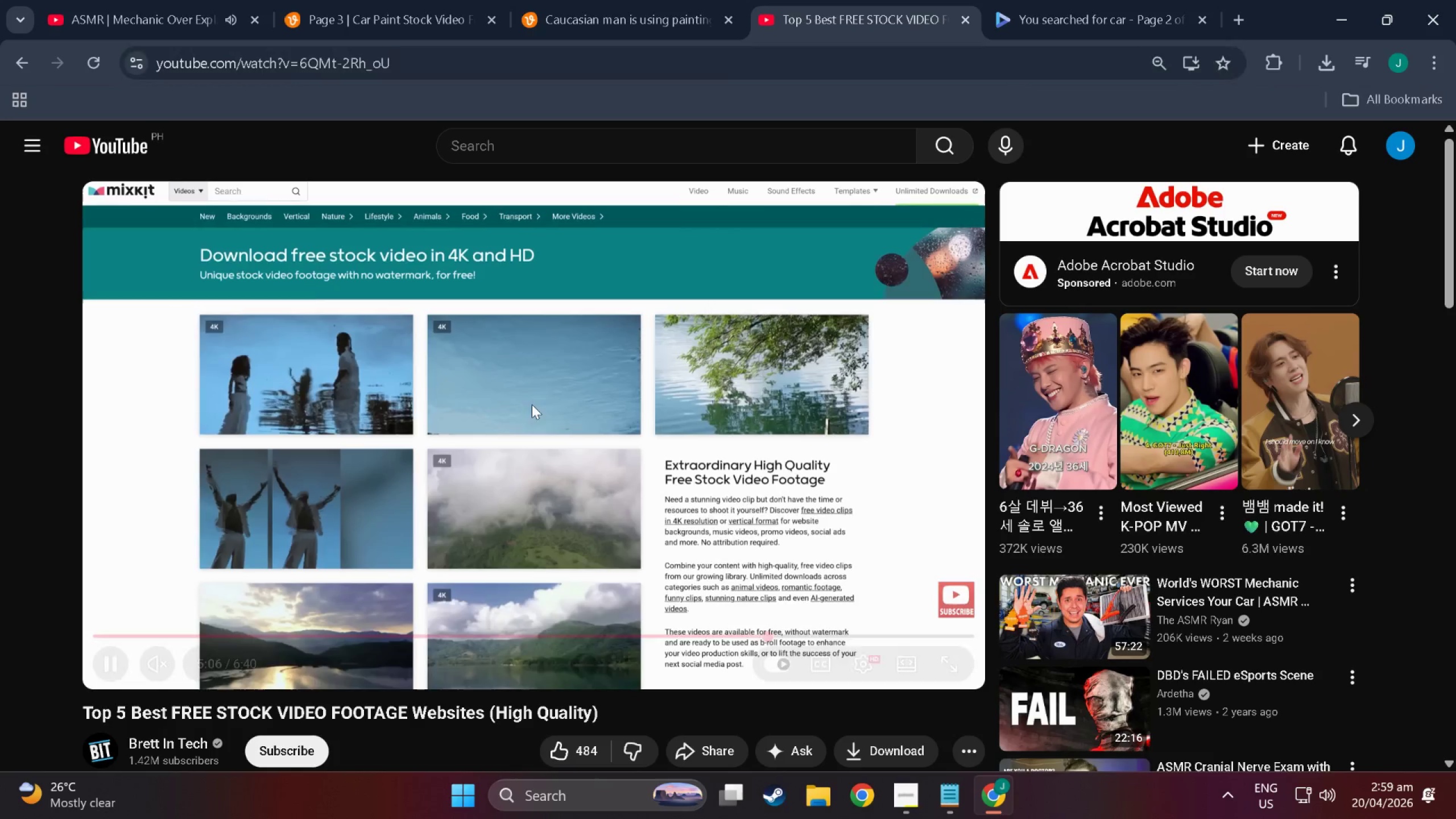 
wait(5.11)
 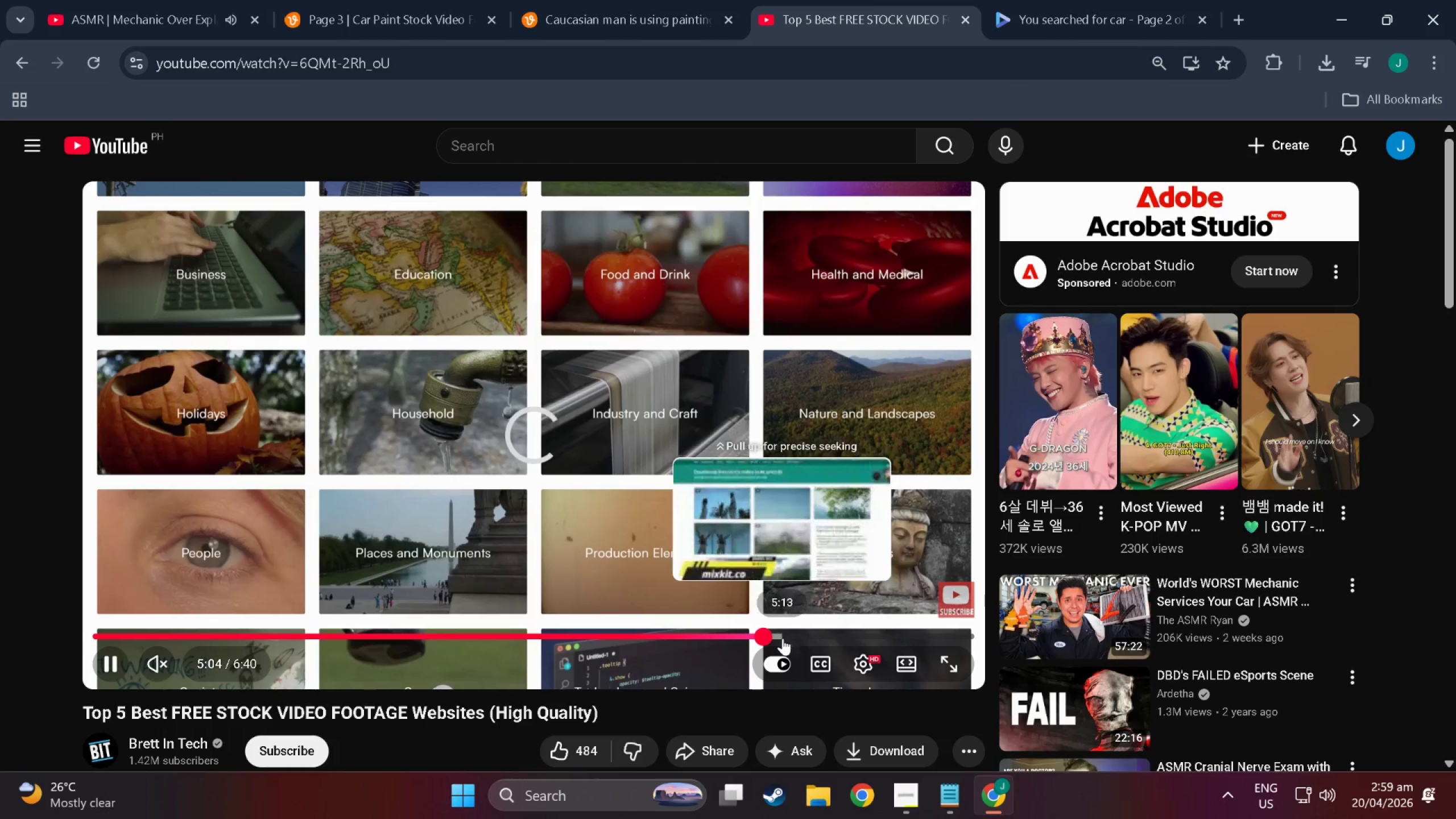 
left_click([456, 427])
 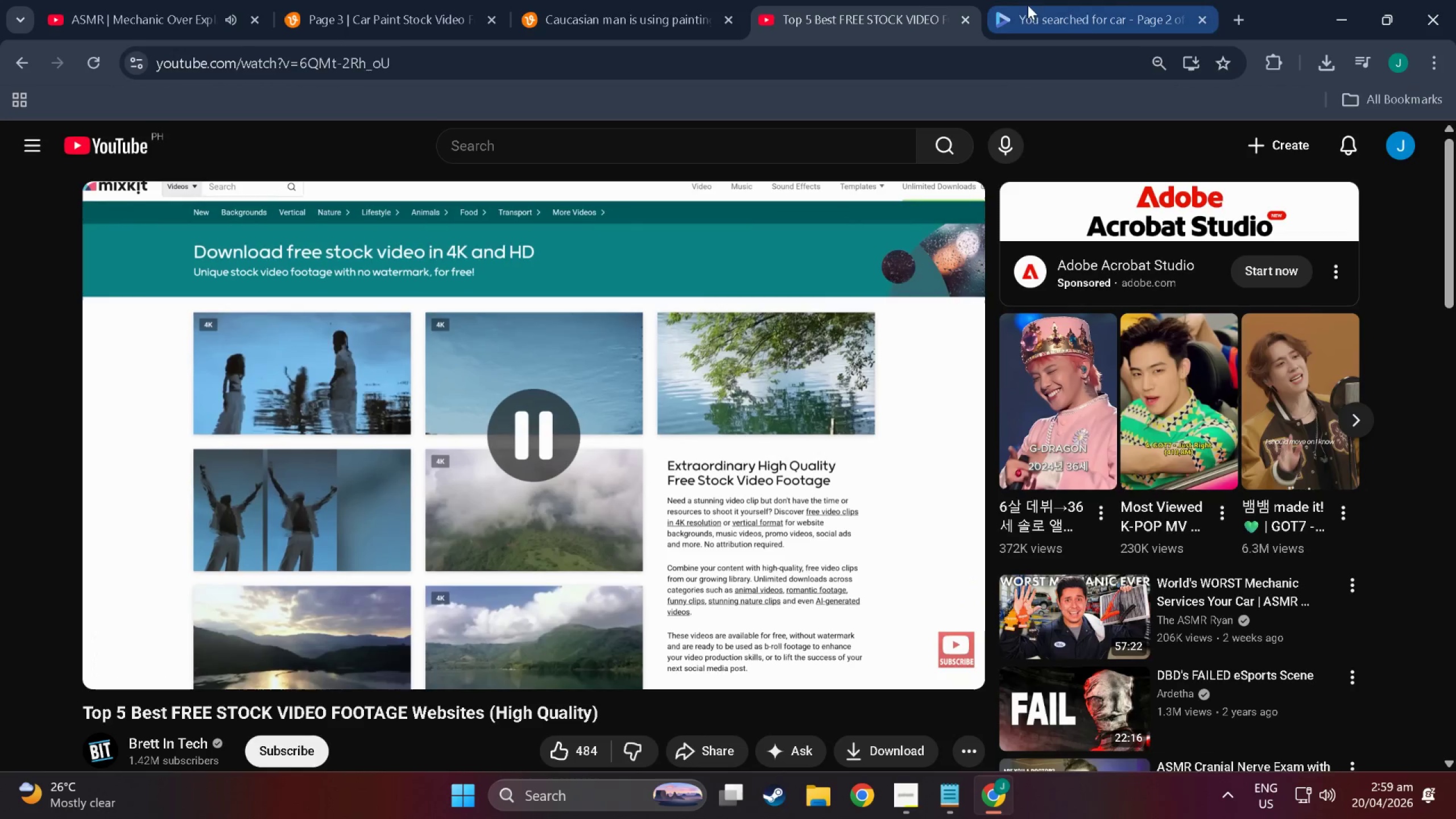 
left_click([1083, 12])
 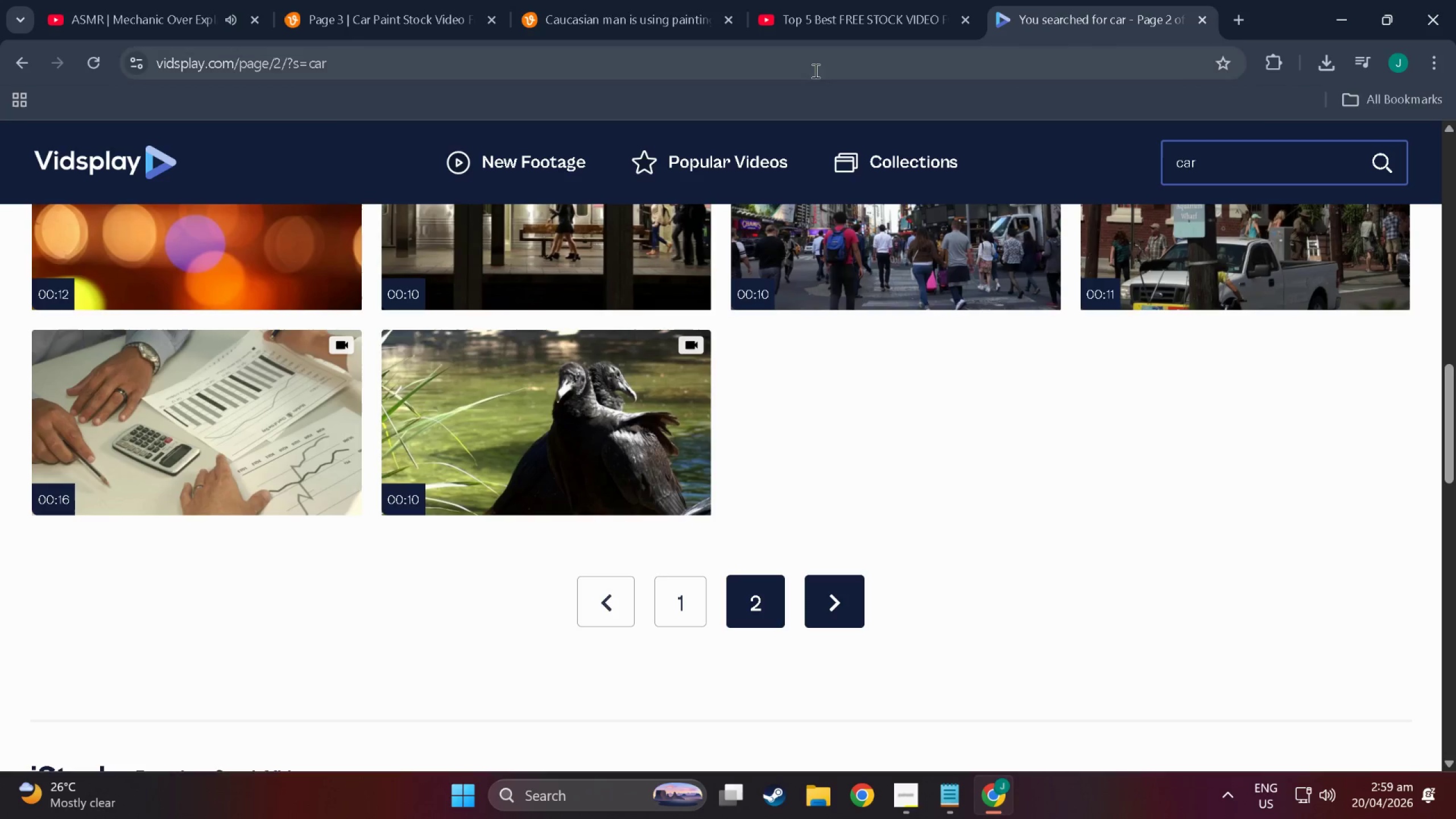 
left_click([810, 67])
 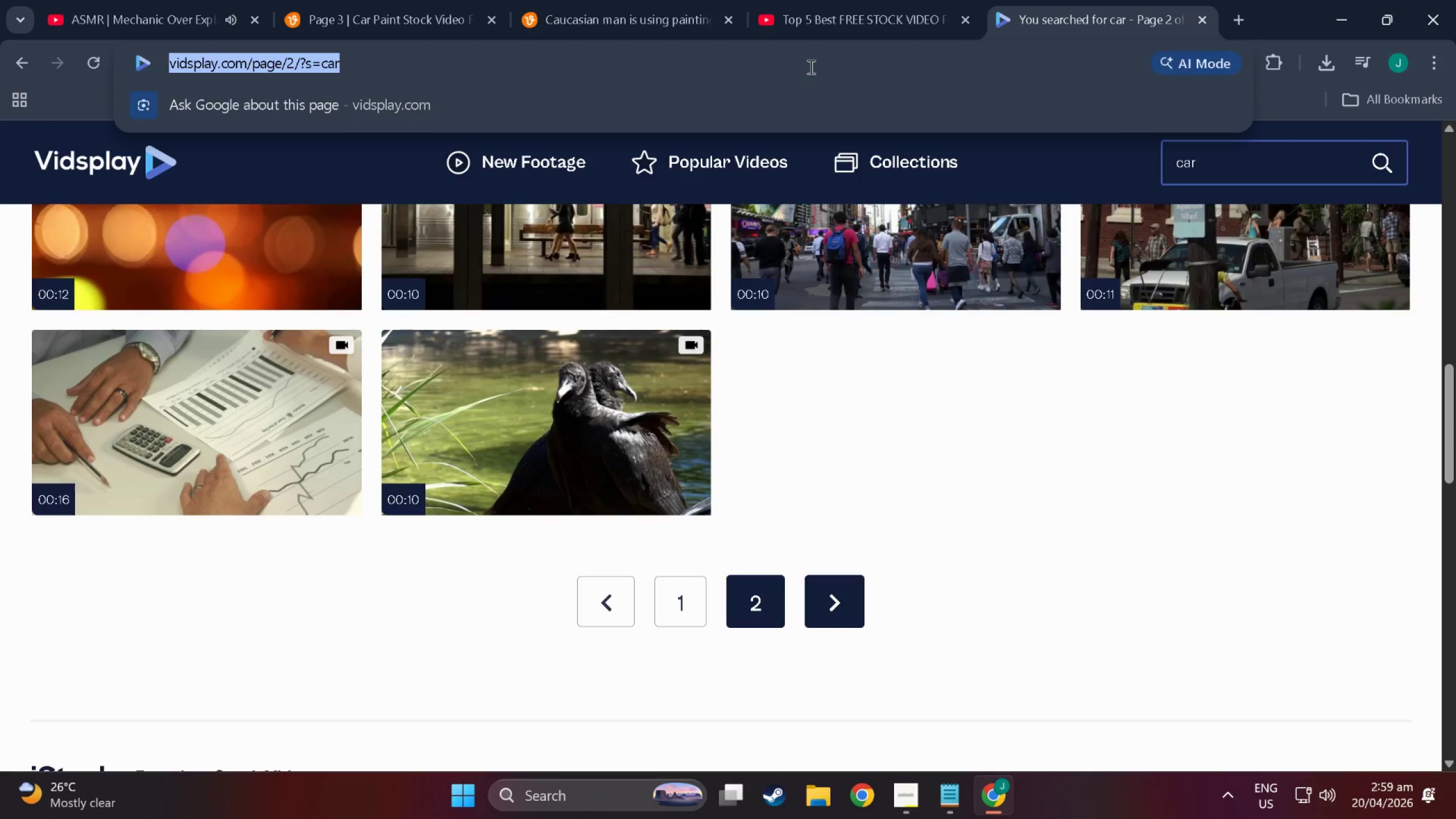 
type(mixkit)
 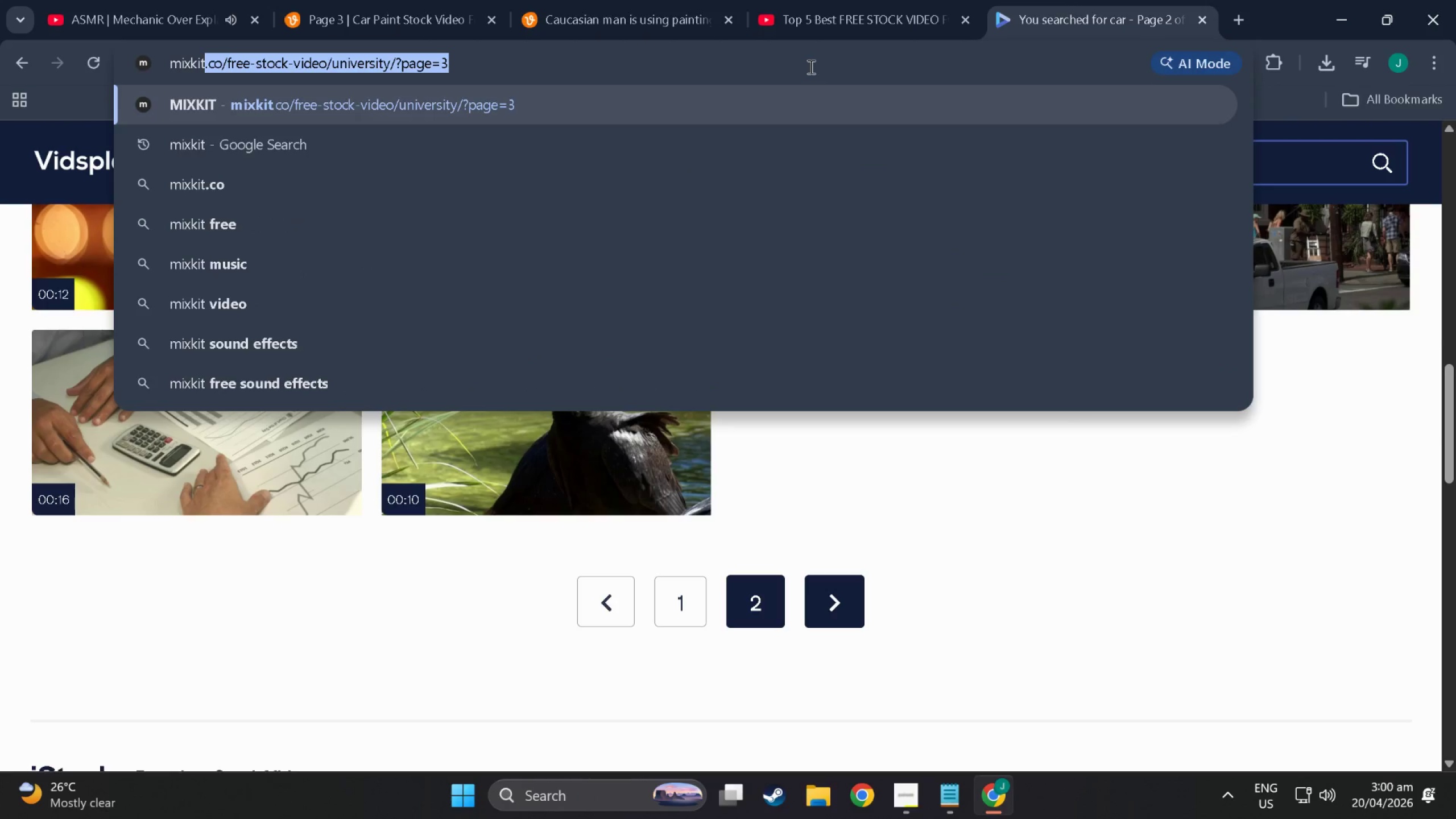 
key(Enter)
 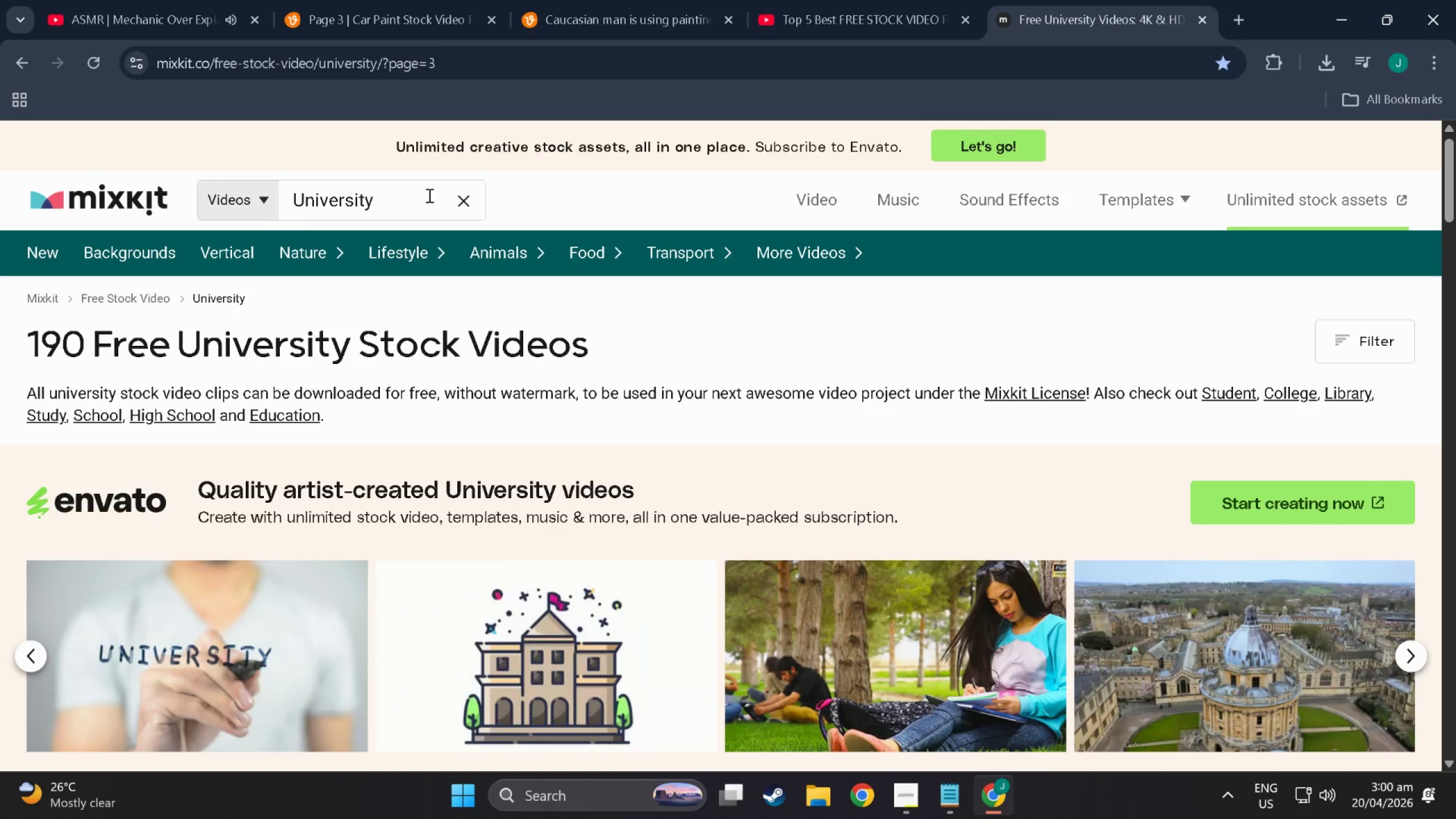 
wait(5.24)
 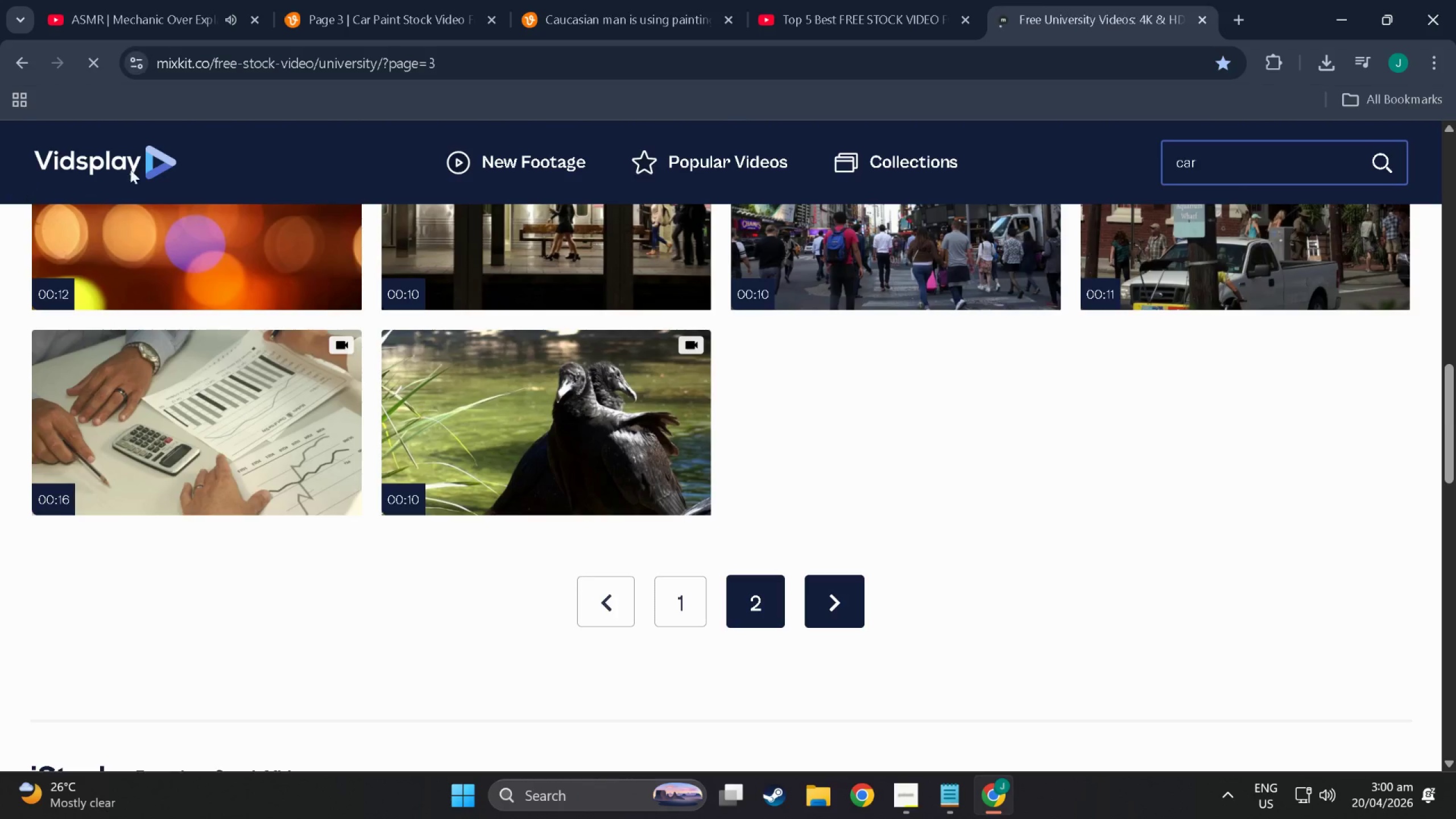 
left_click([460, 201])
 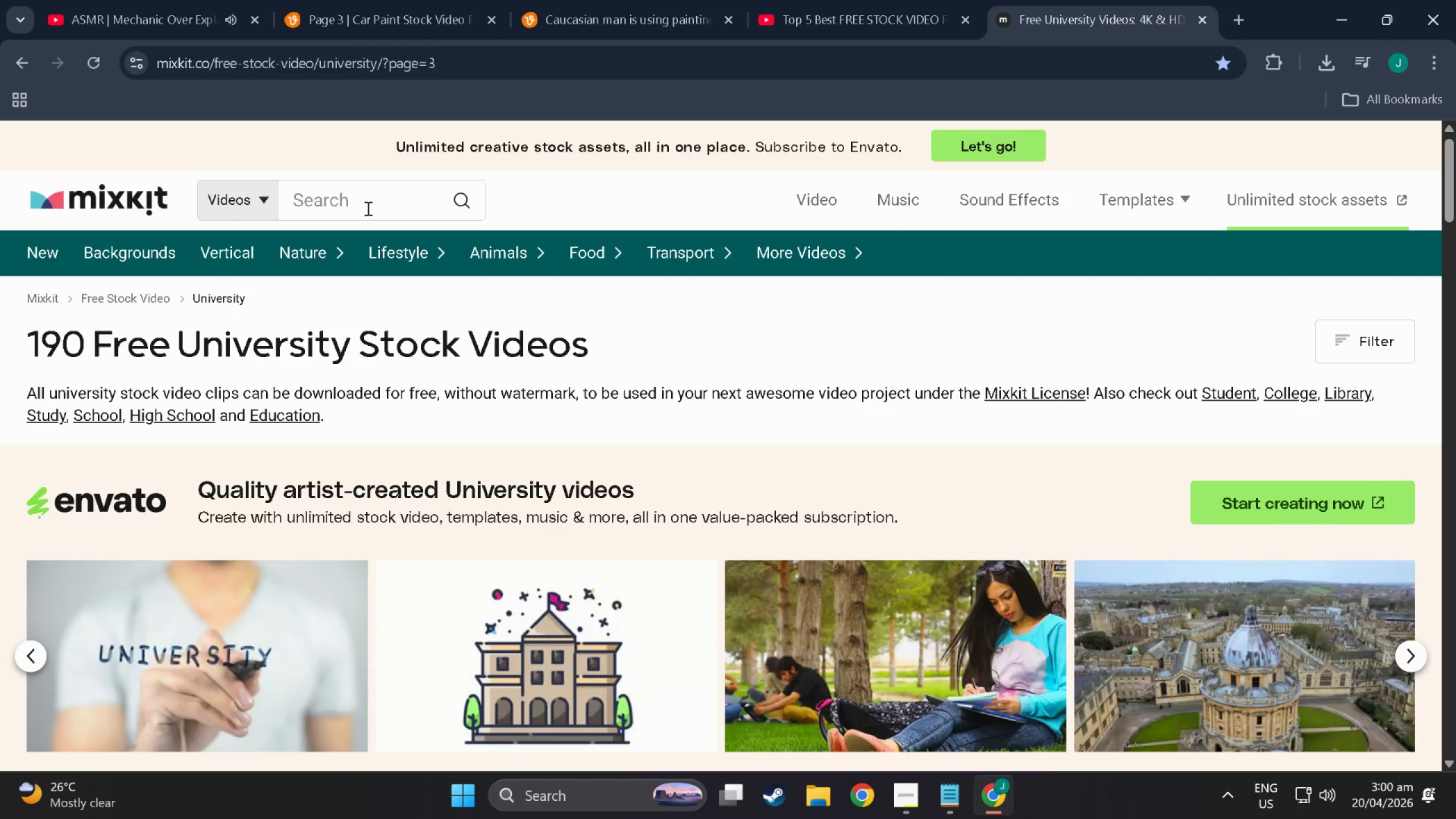 
left_click([367, 208])
 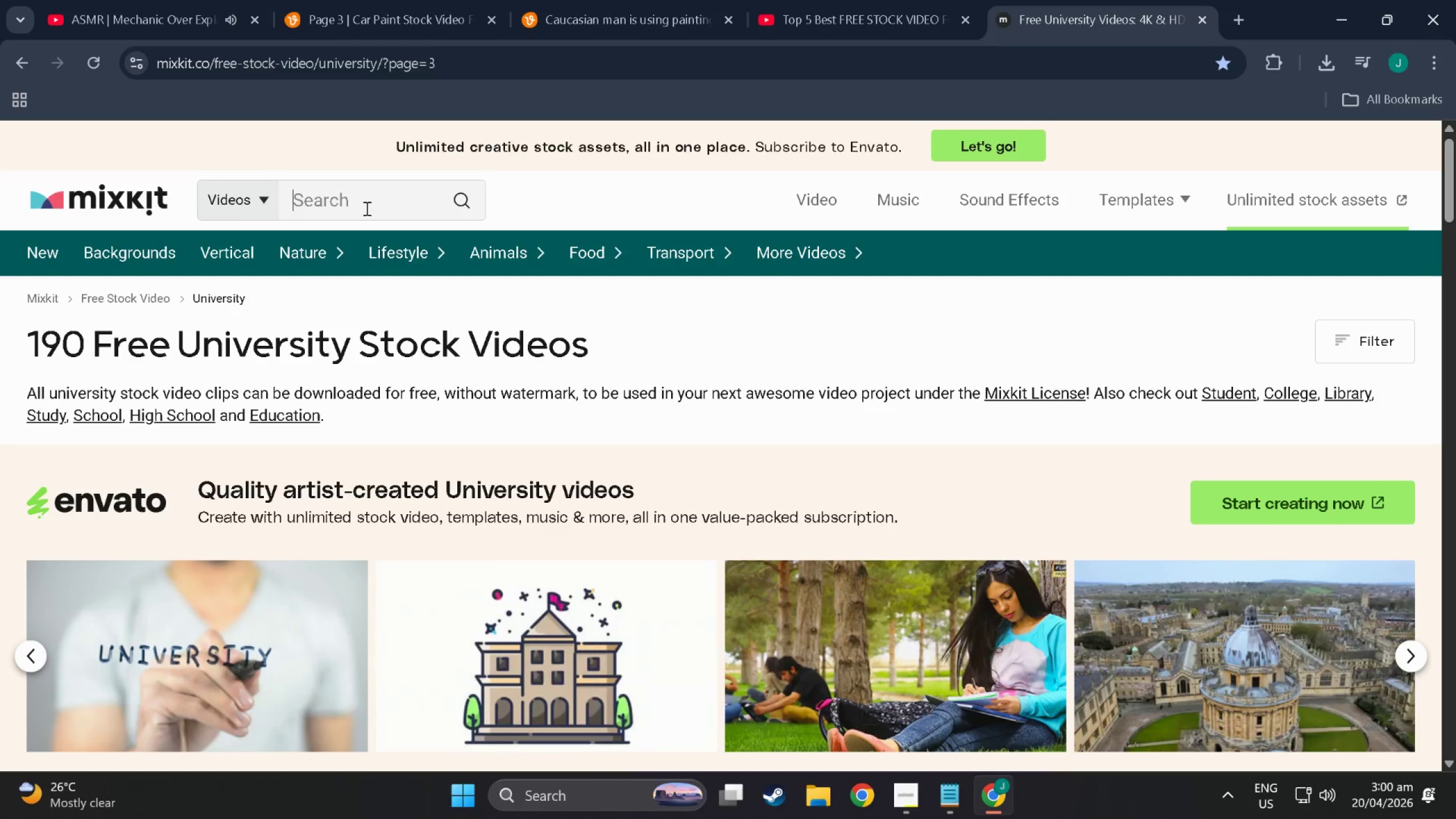 
type(car)
 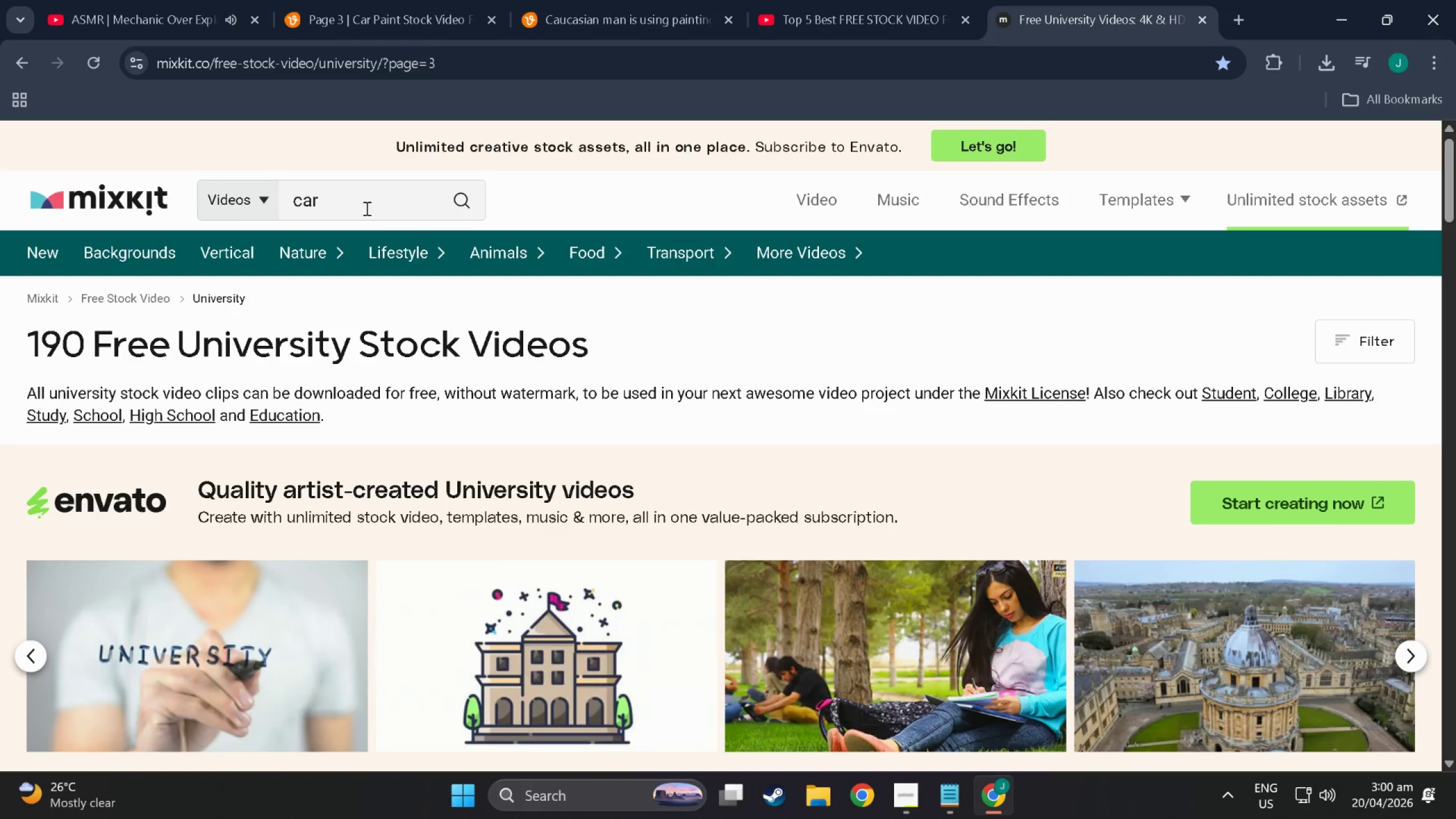 
key(Enter)
 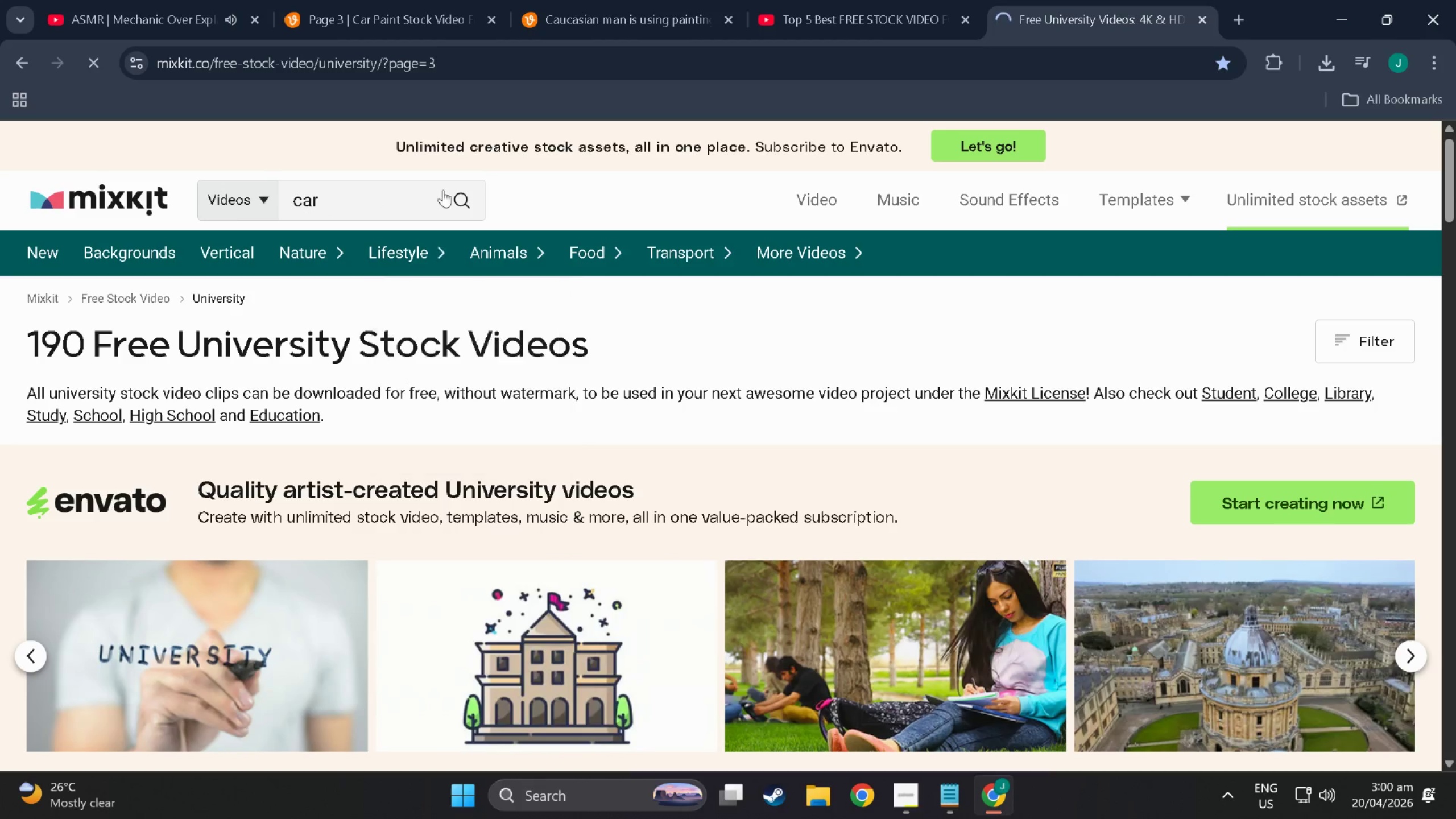 
left_click([465, 192])
 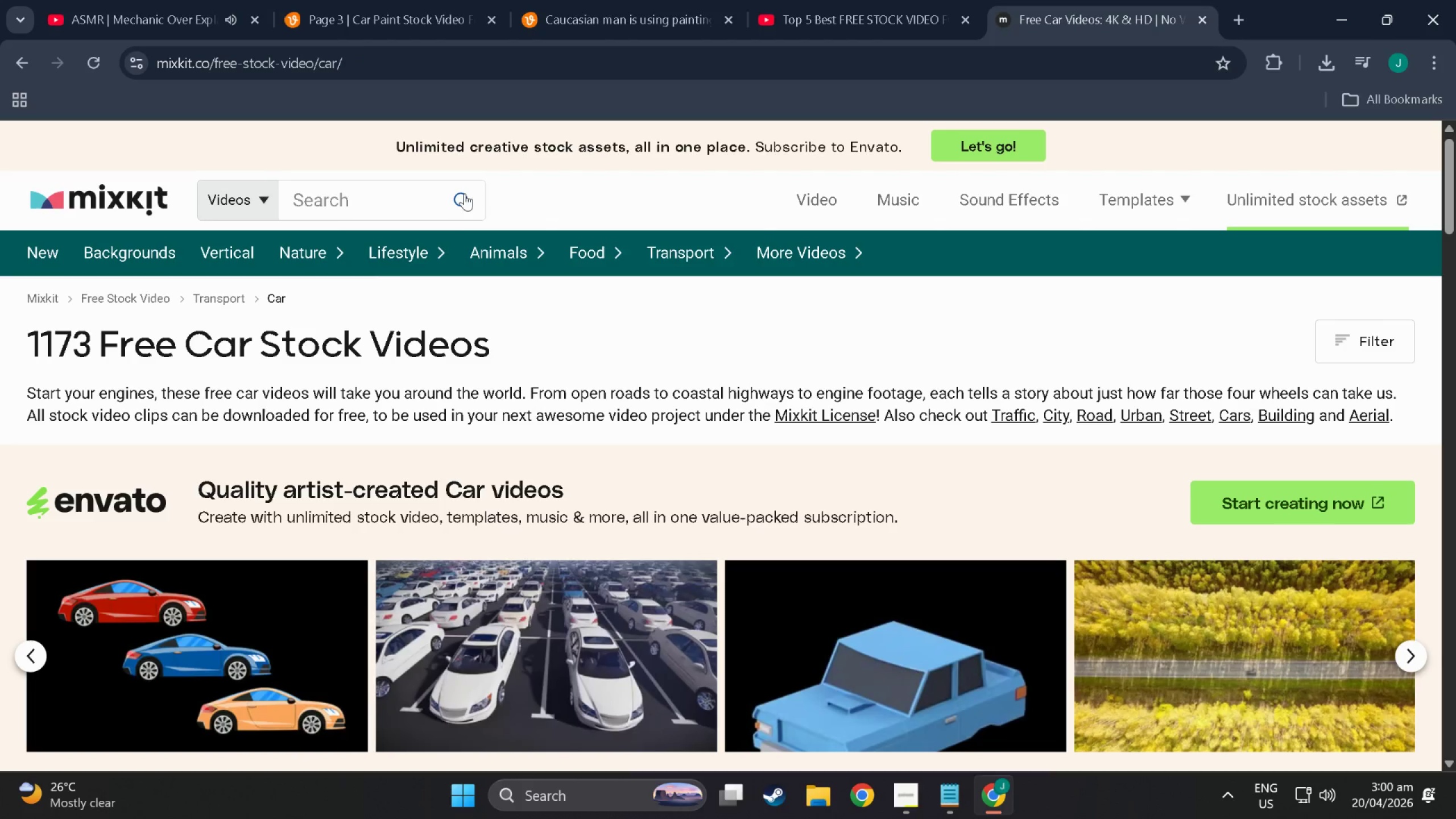 
scroll: coordinate [590, 504], scroll_direction: down, amount: 39.0
 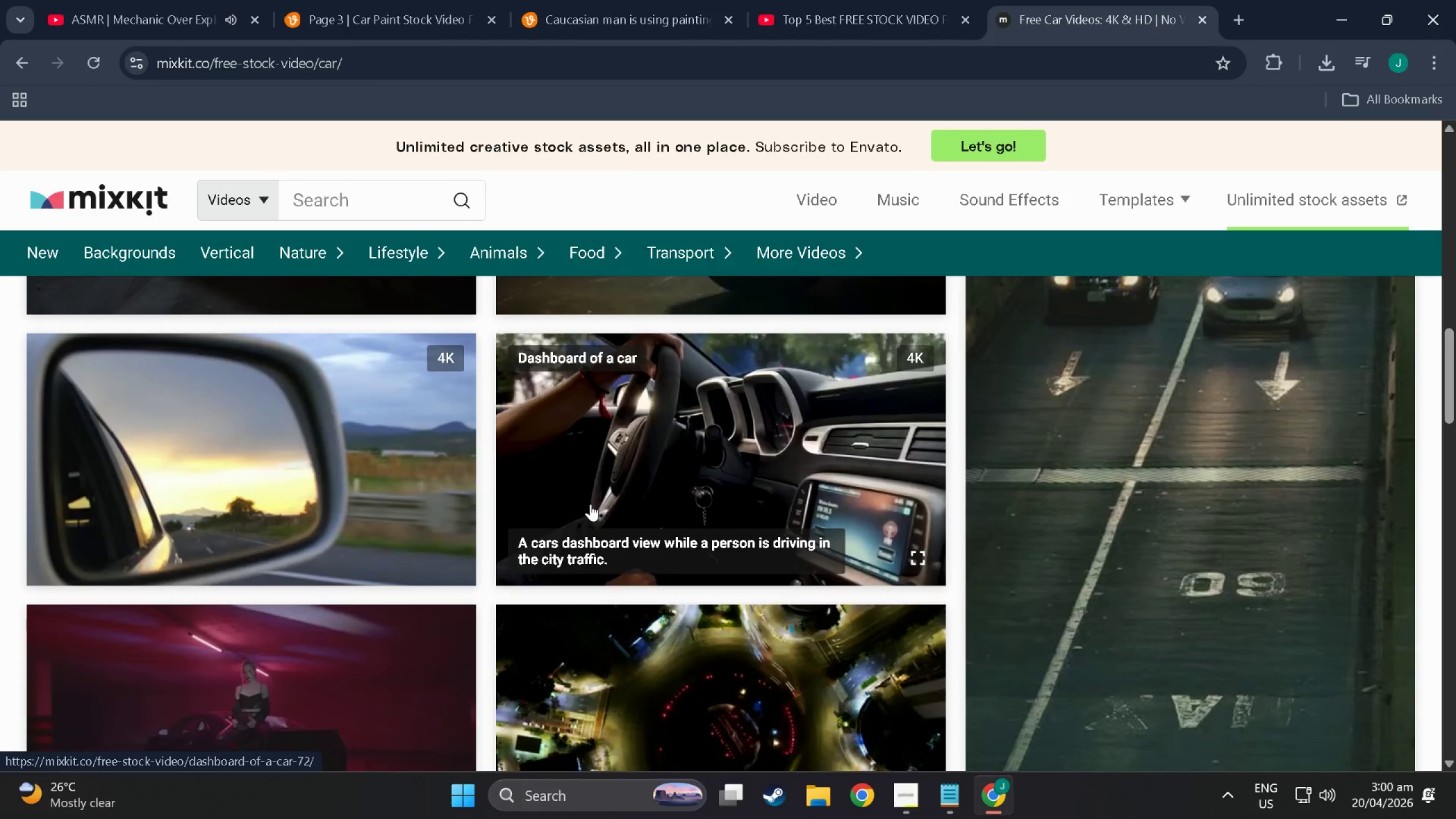 
scroll: coordinate [590, 504], scroll_direction: down, amount: 10.0
 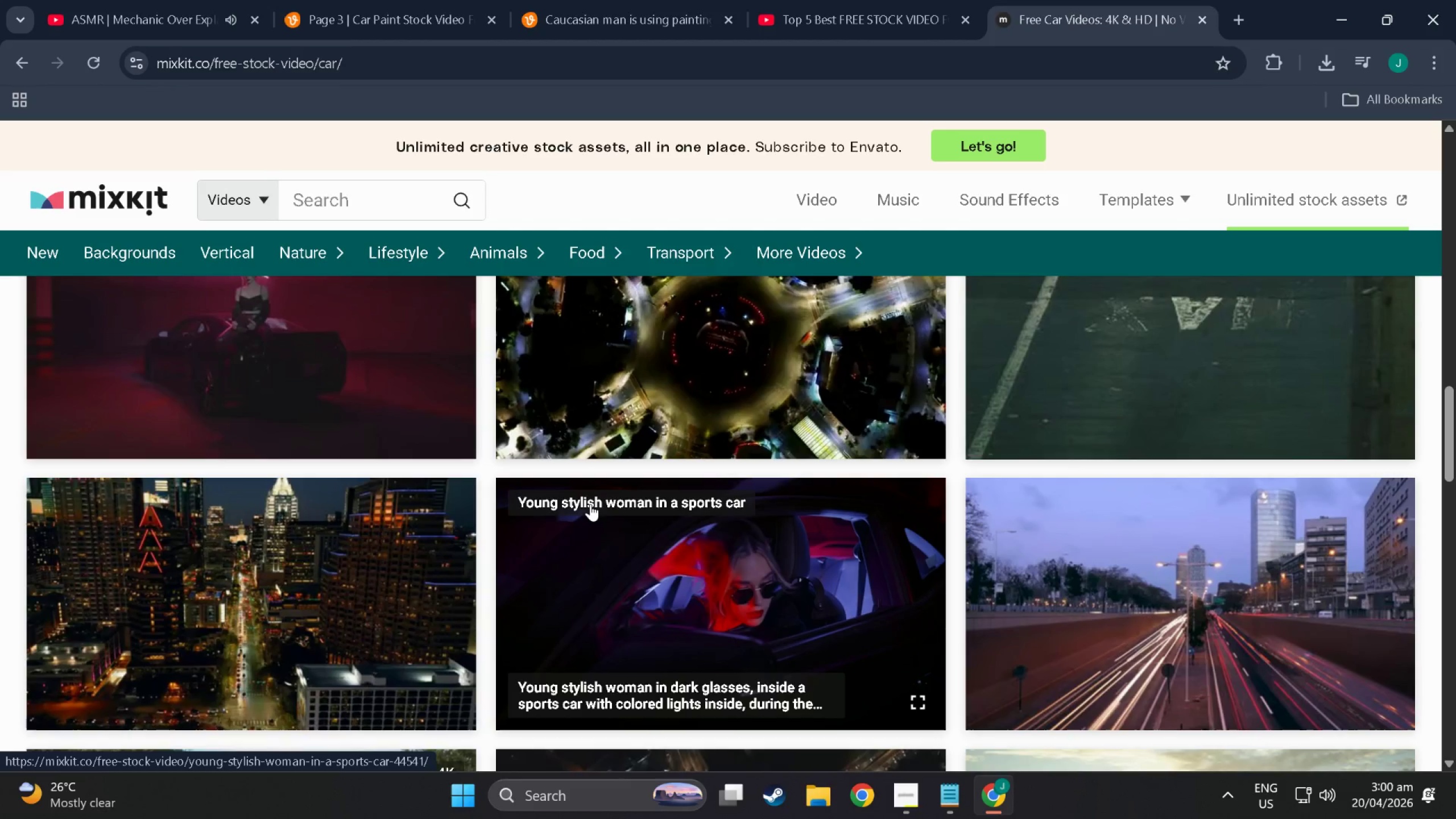 
scroll: coordinate [590, 504], scroll_direction: down, amount: 9.0
 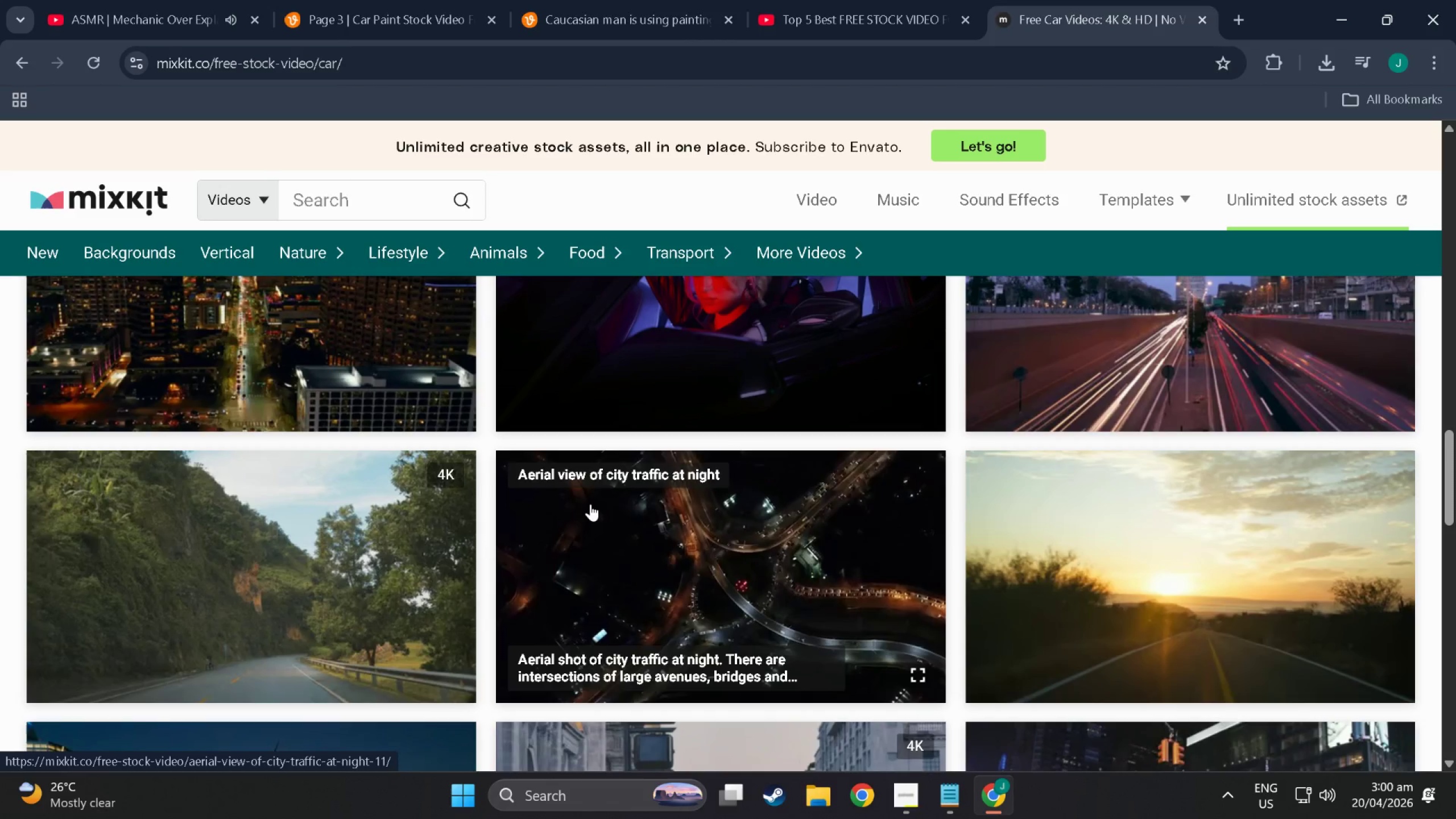 
scroll: coordinate [590, 504], scroll_direction: down, amount: 6.0
 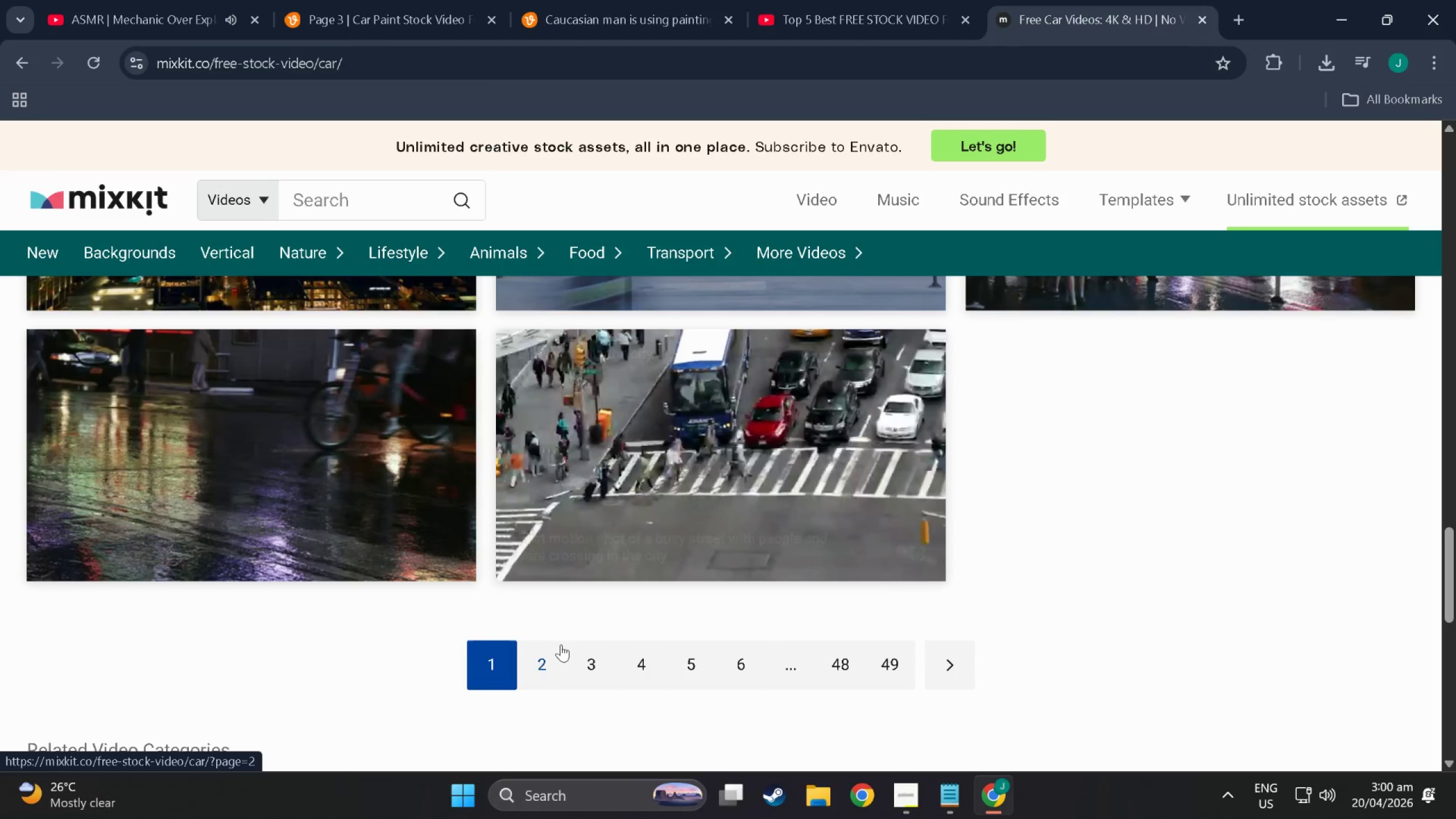 
left_click([541, 661])
 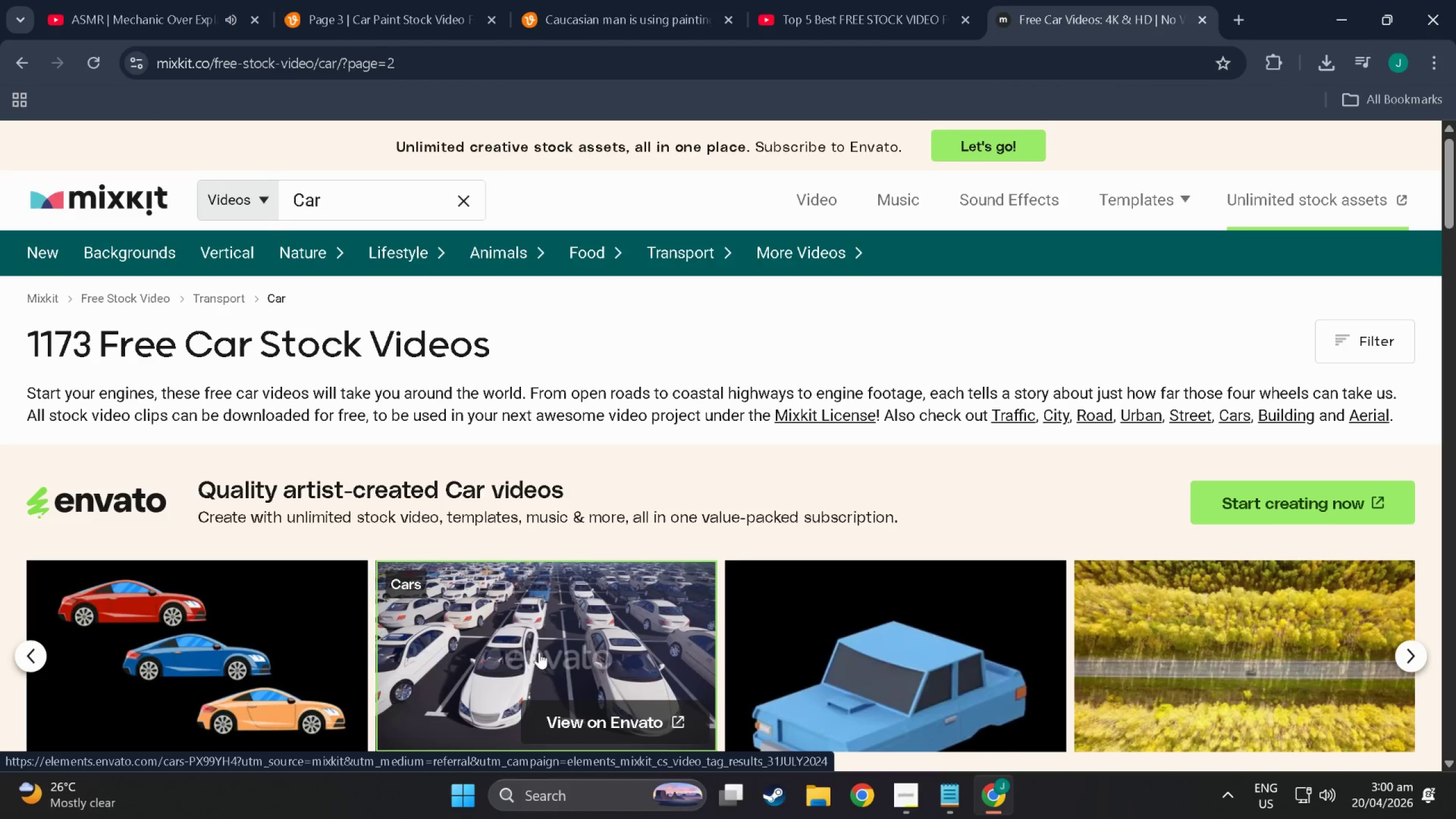 
wait(9.33)
 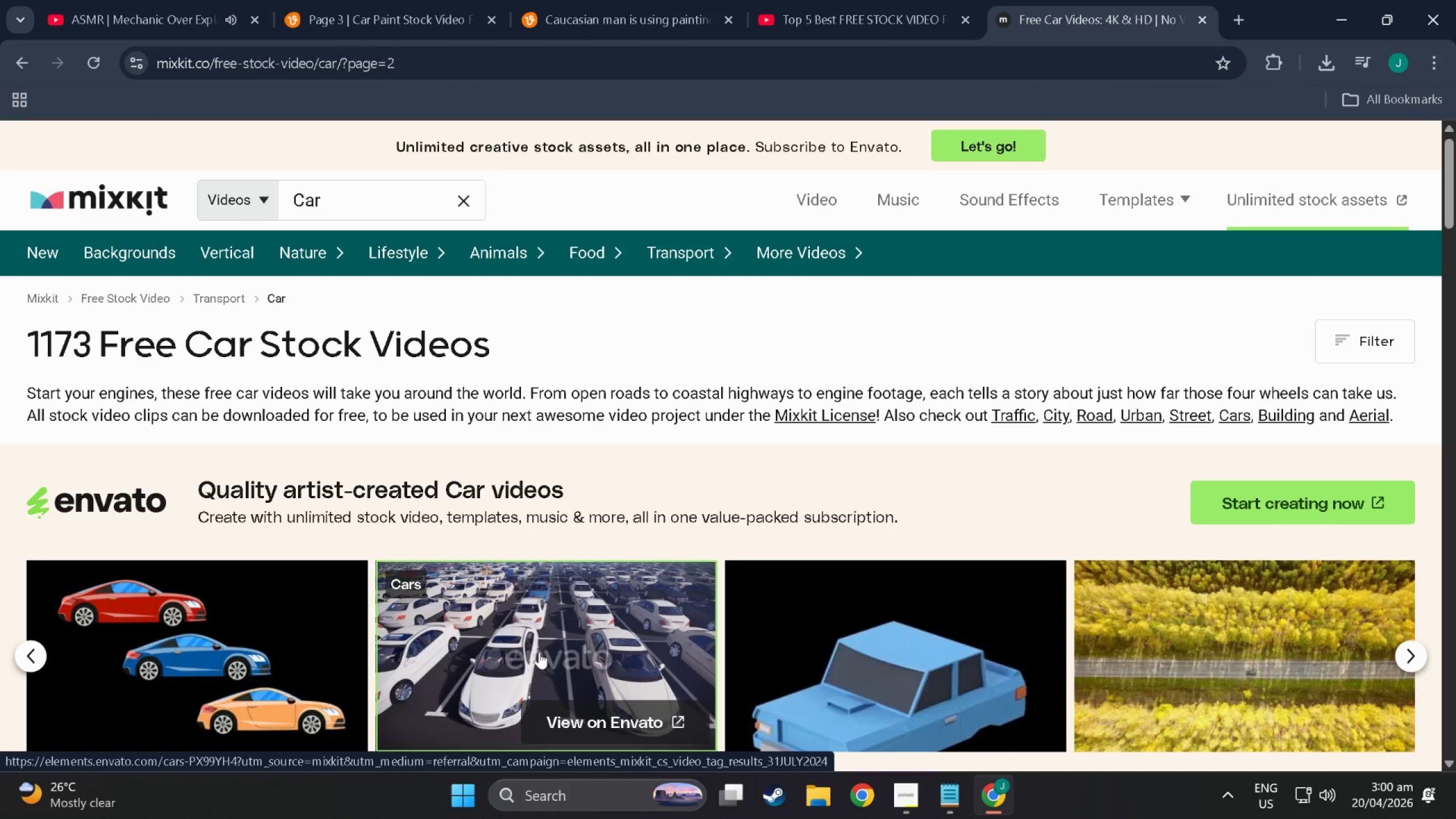 
scroll: coordinate [292, 339], scroll_direction: down, amount: 19.0
 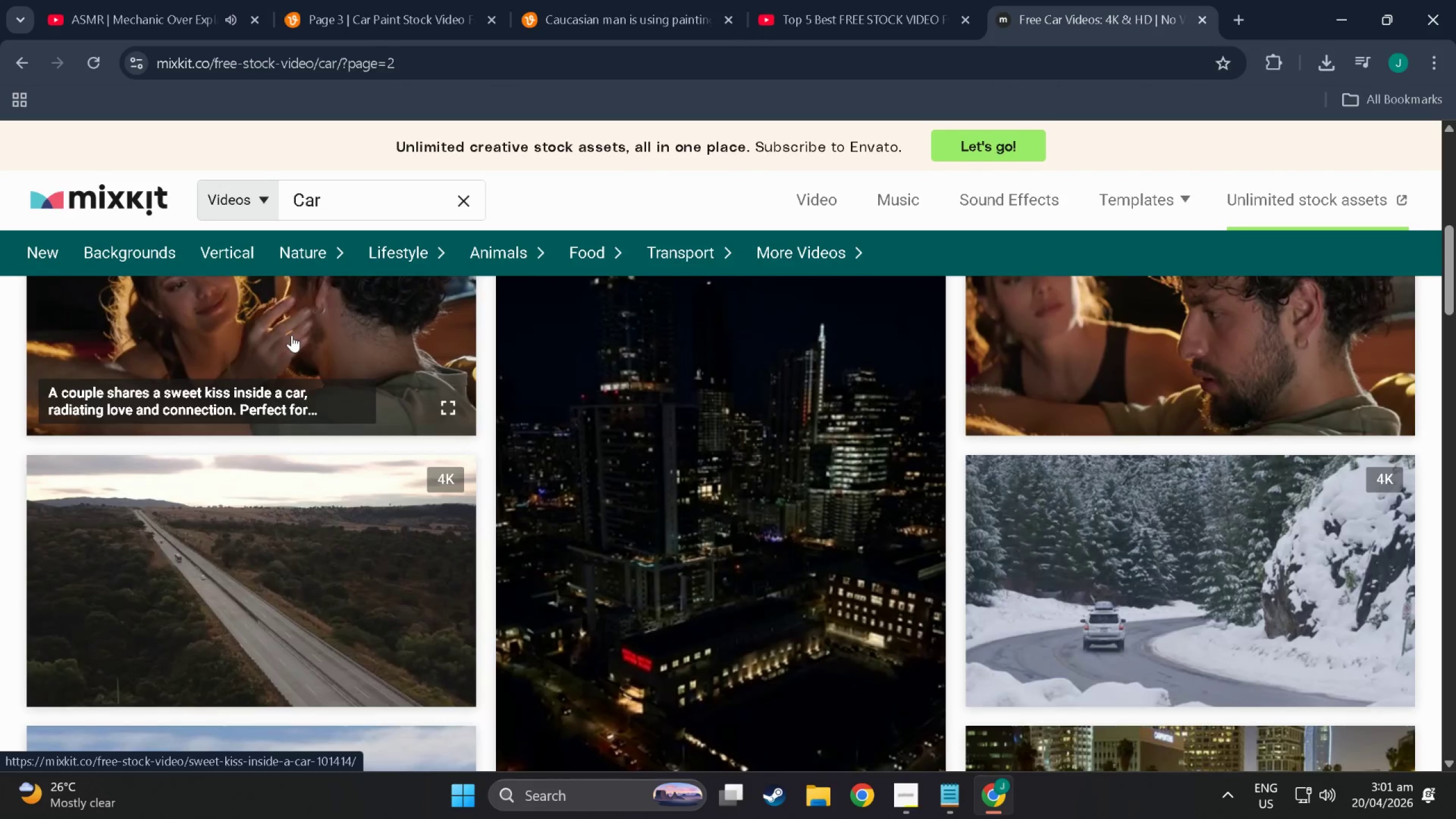 
scroll: coordinate [301, 374], scroll_direction: up, amount: 4.0
 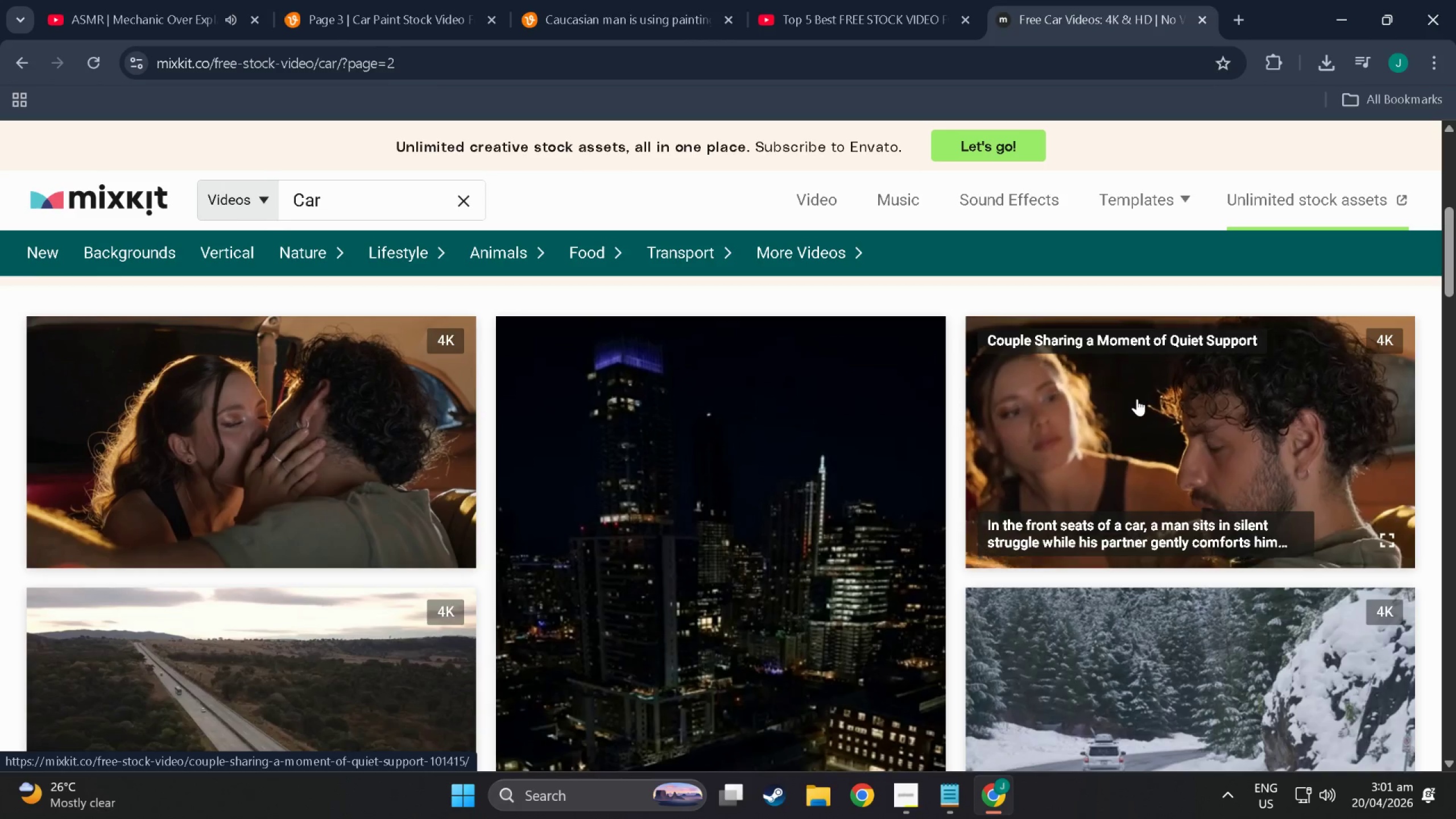 
wait(8.45)
 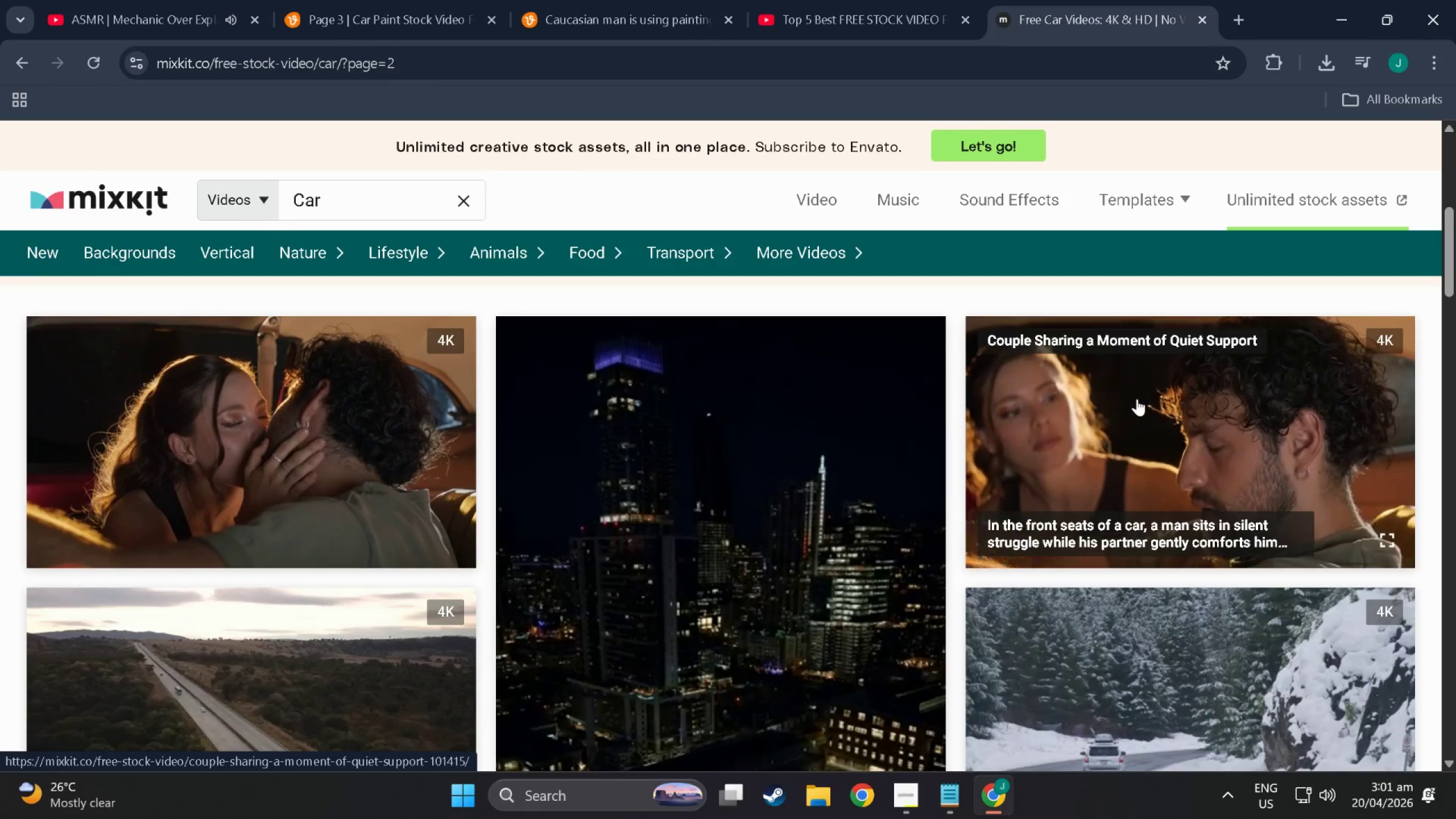 
scroll: coordinate [1068, 395], scroll_direction: down, amount: 15.0
 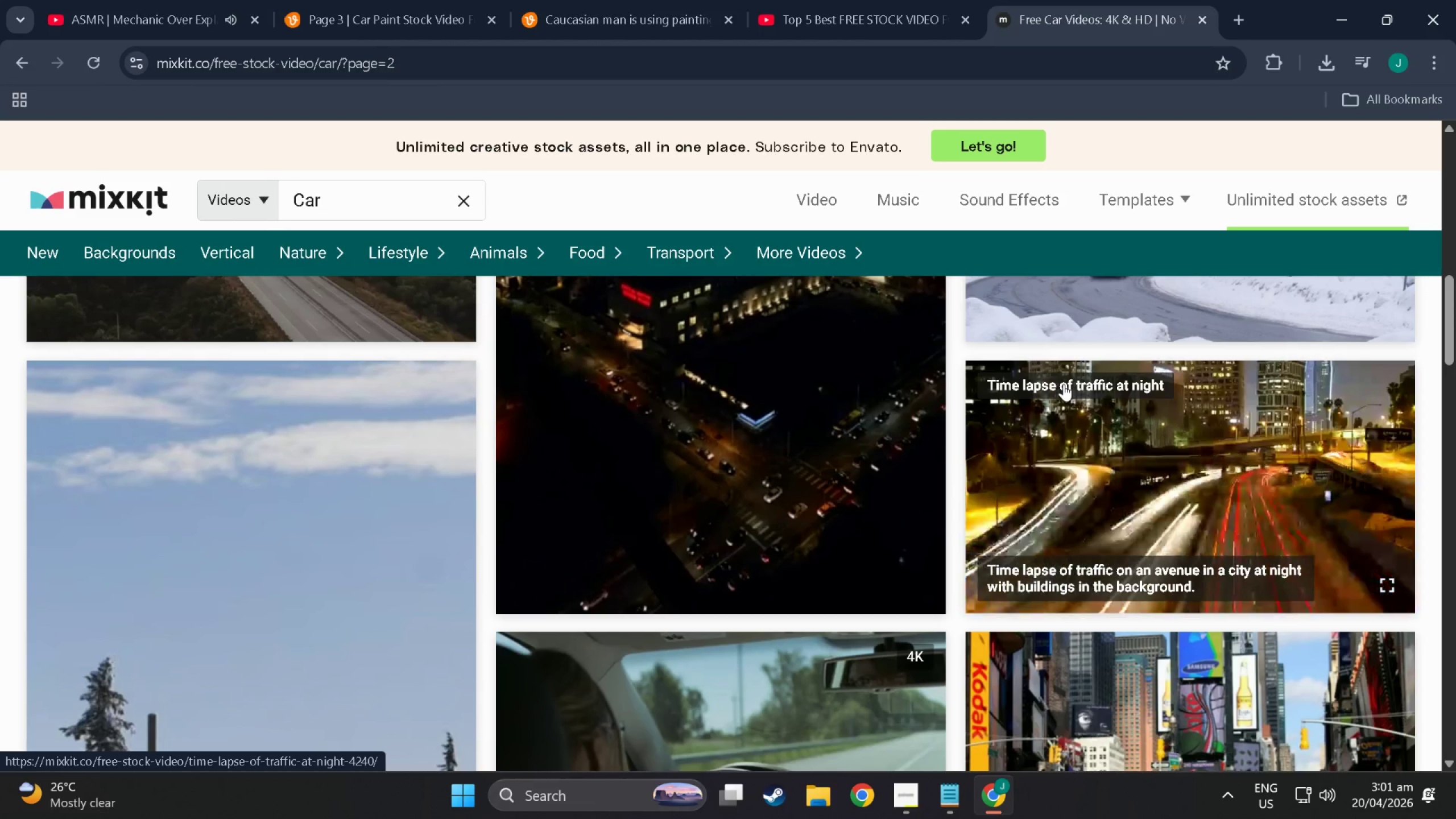 
wait(5.1)
 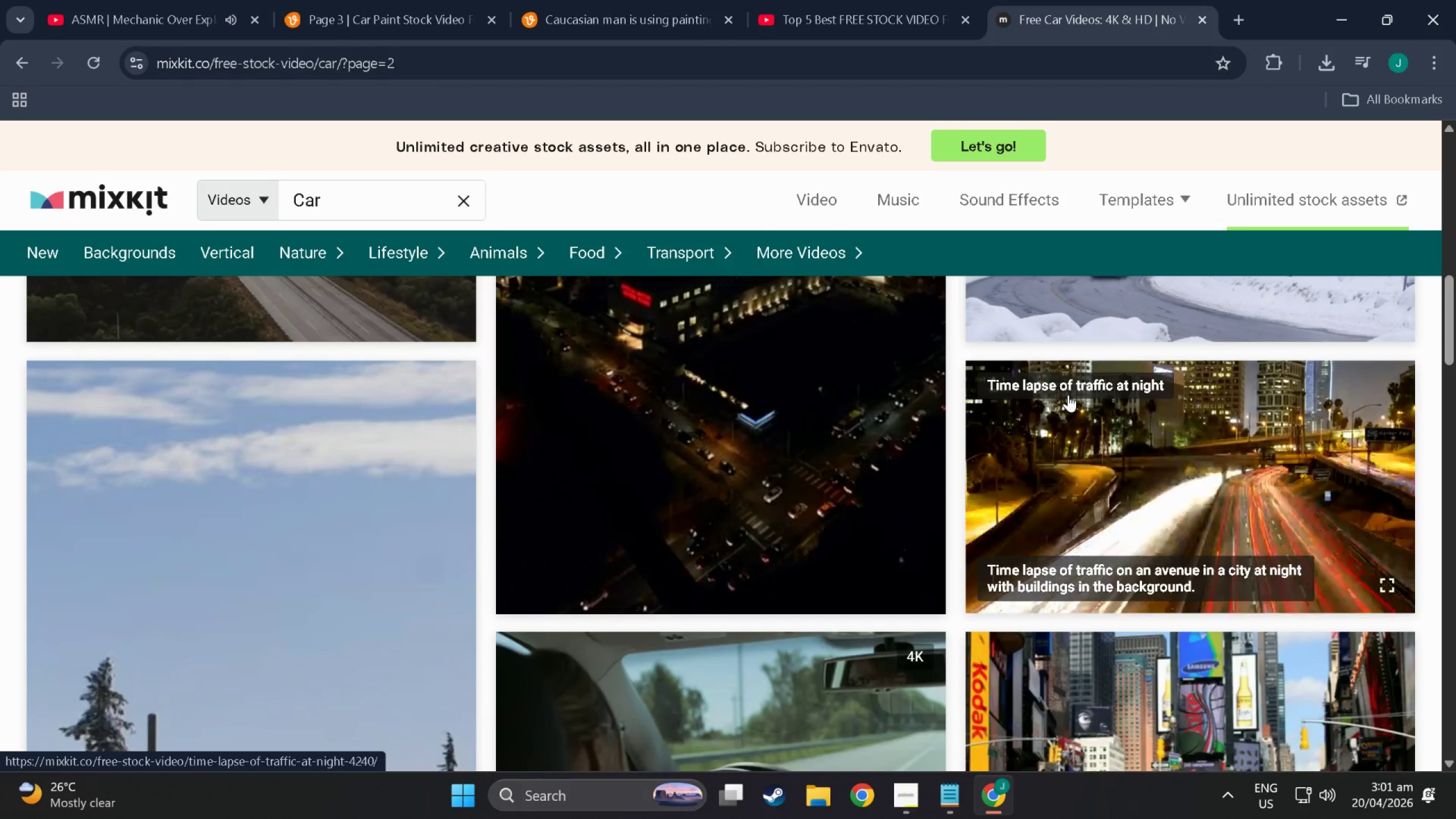 
scroll: coordinate [1035, 390], scroll_direction: down, amount: 30.0
 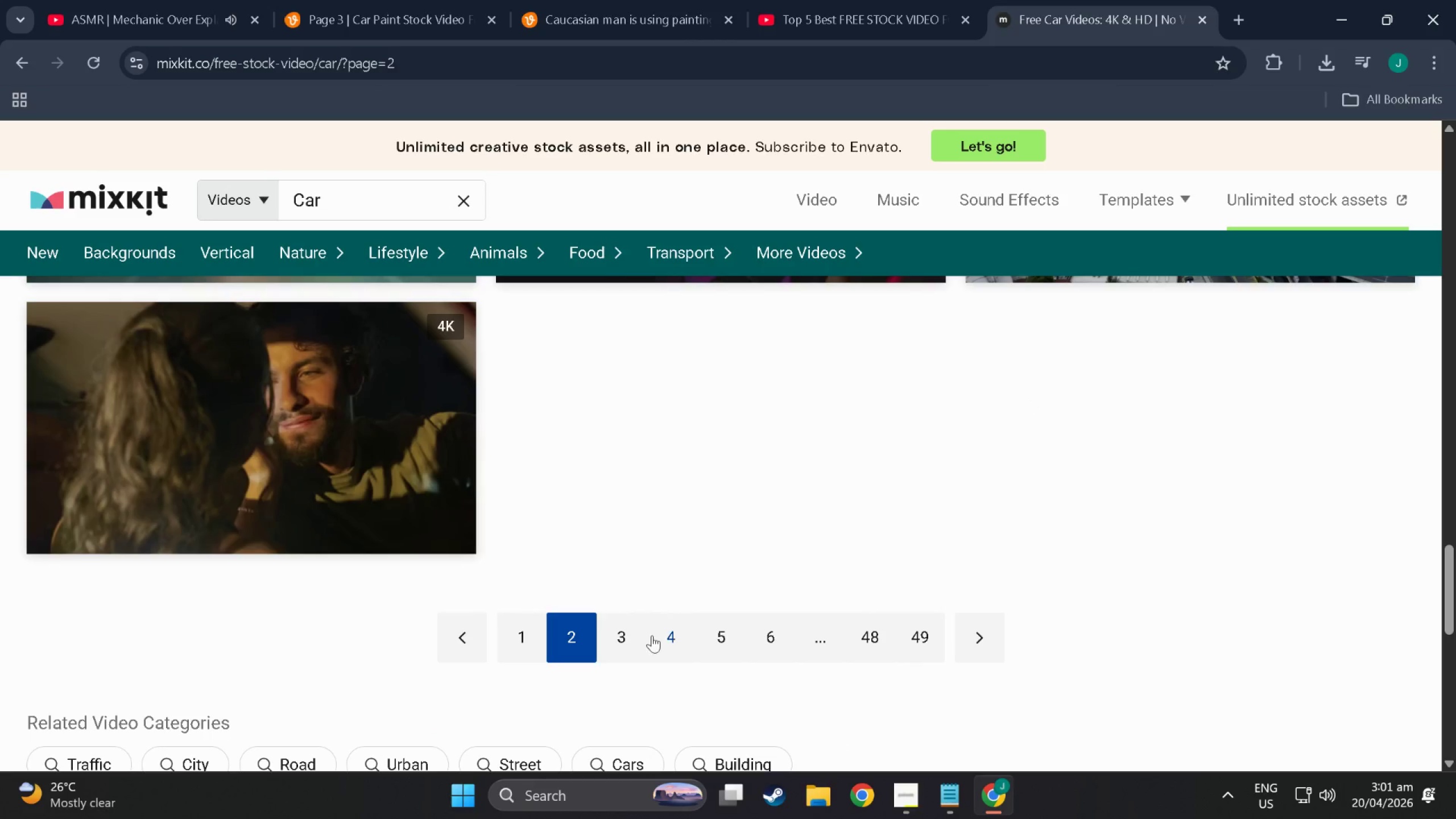 
left_click([629, 647])
 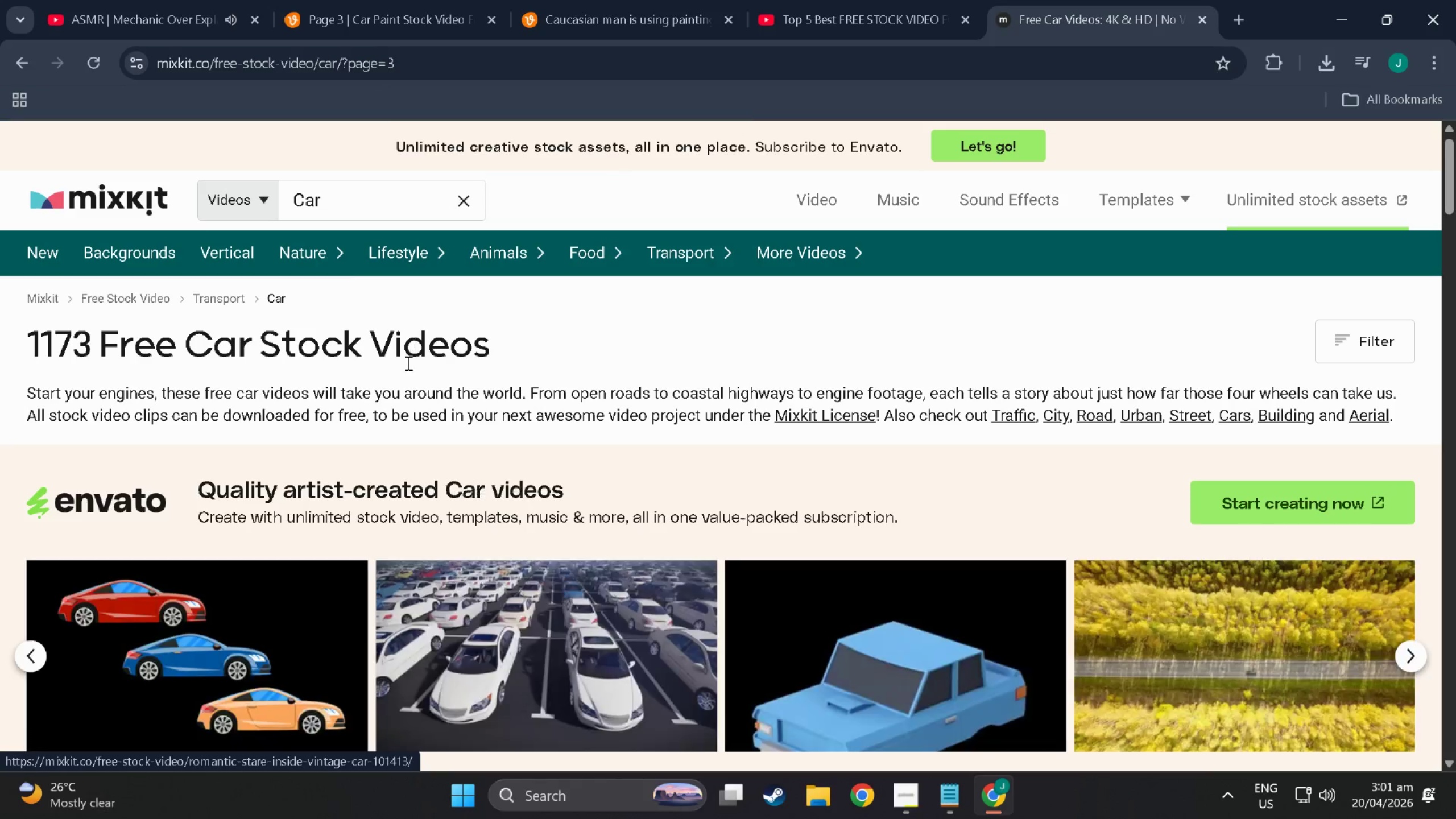 
scroll: coordinate [541, 523], scroll_direction: down, amount: 86.0
 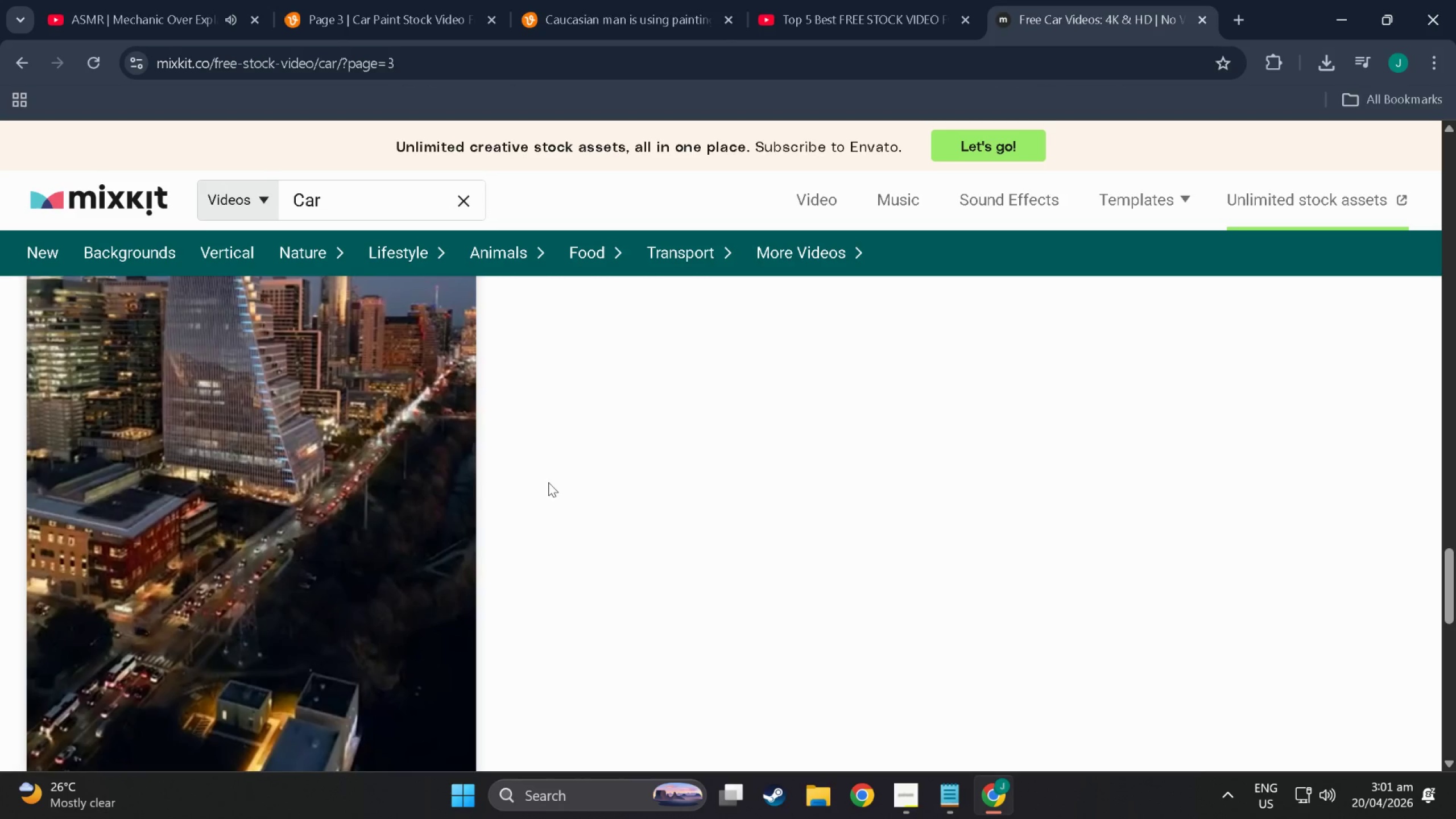 
scroll: coordinate [508, 477], scroll_direction: down, amount: 6.0
 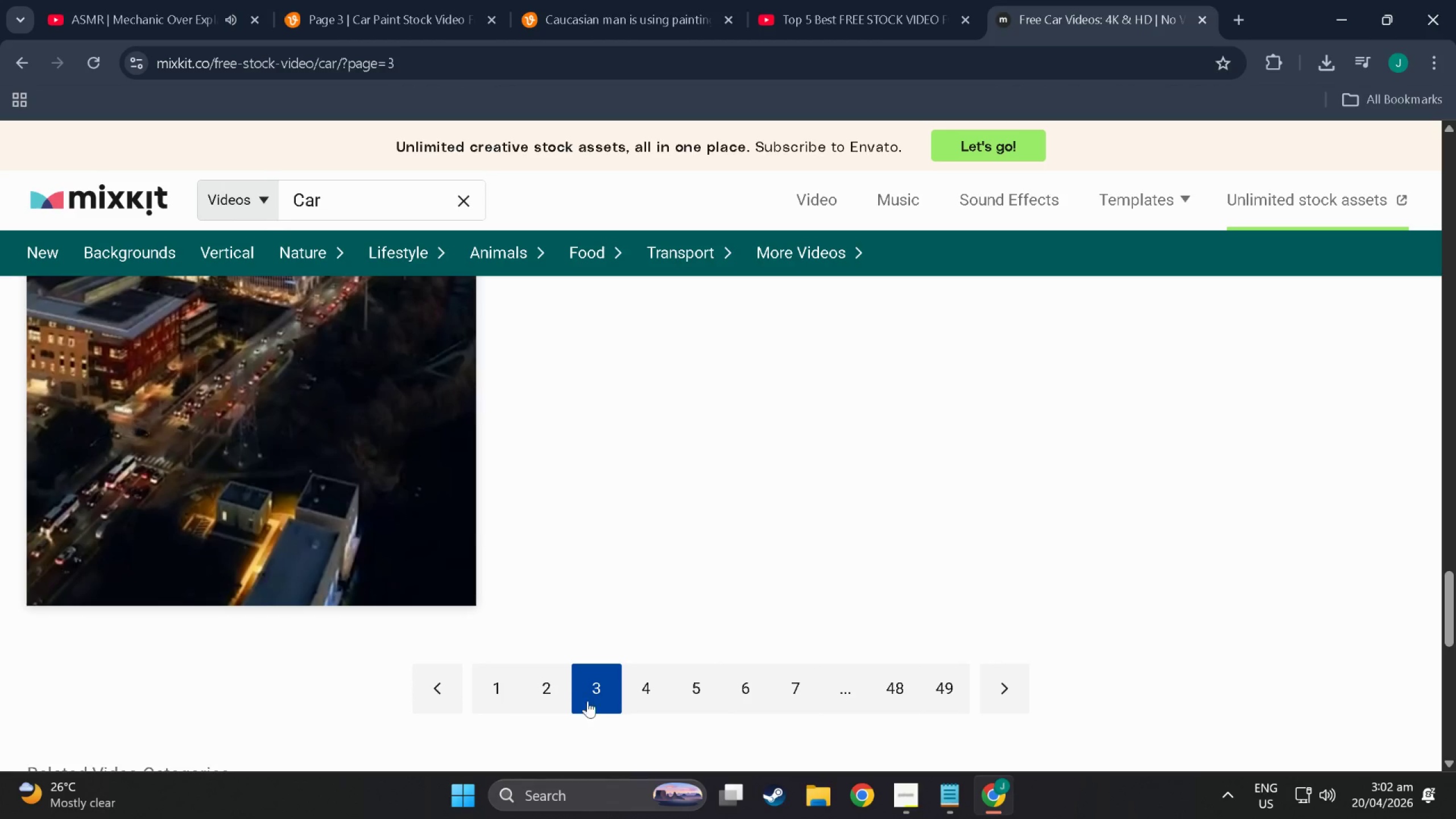 
left_click([654, 684])
 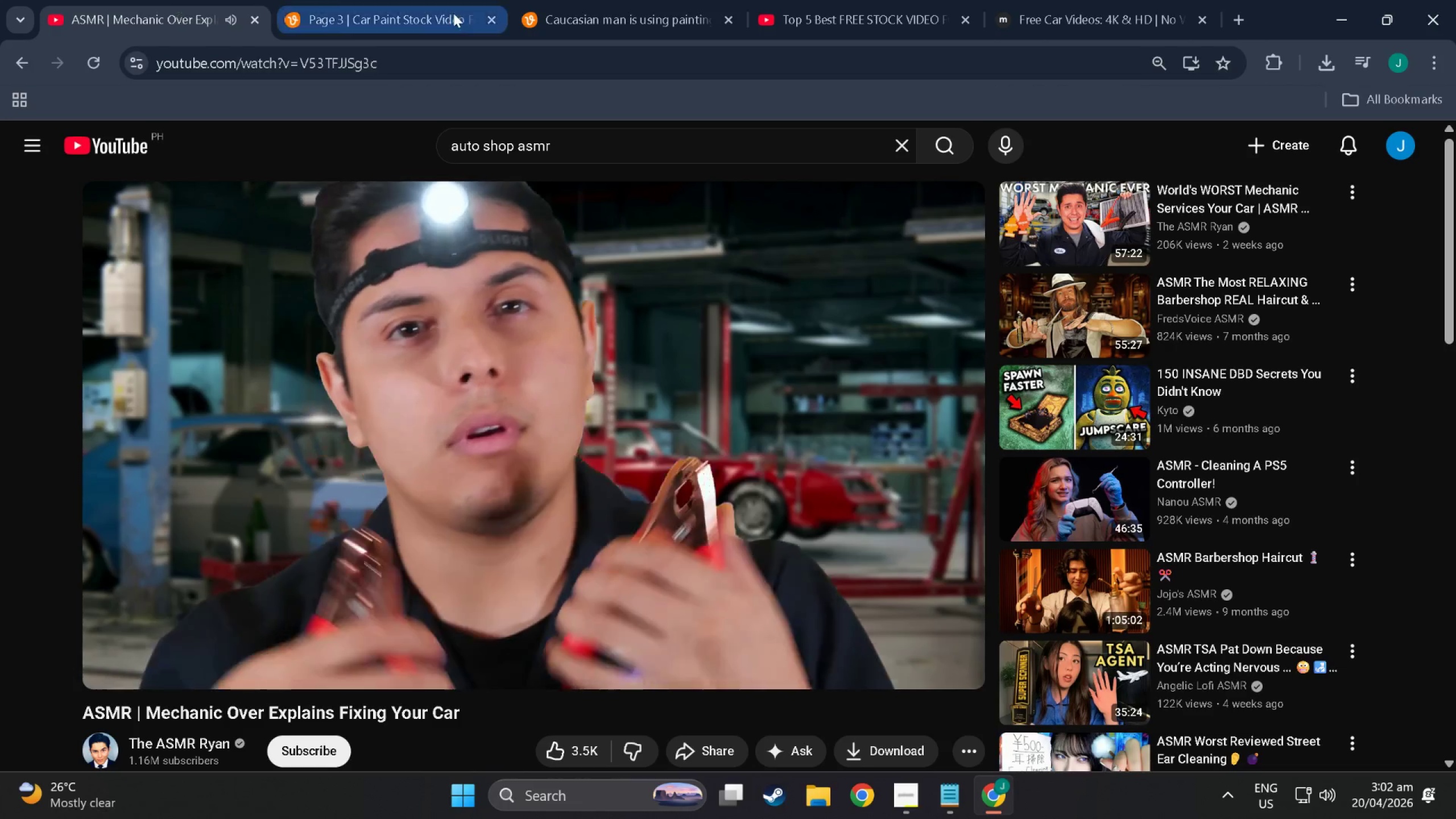 
wait(5.11)
 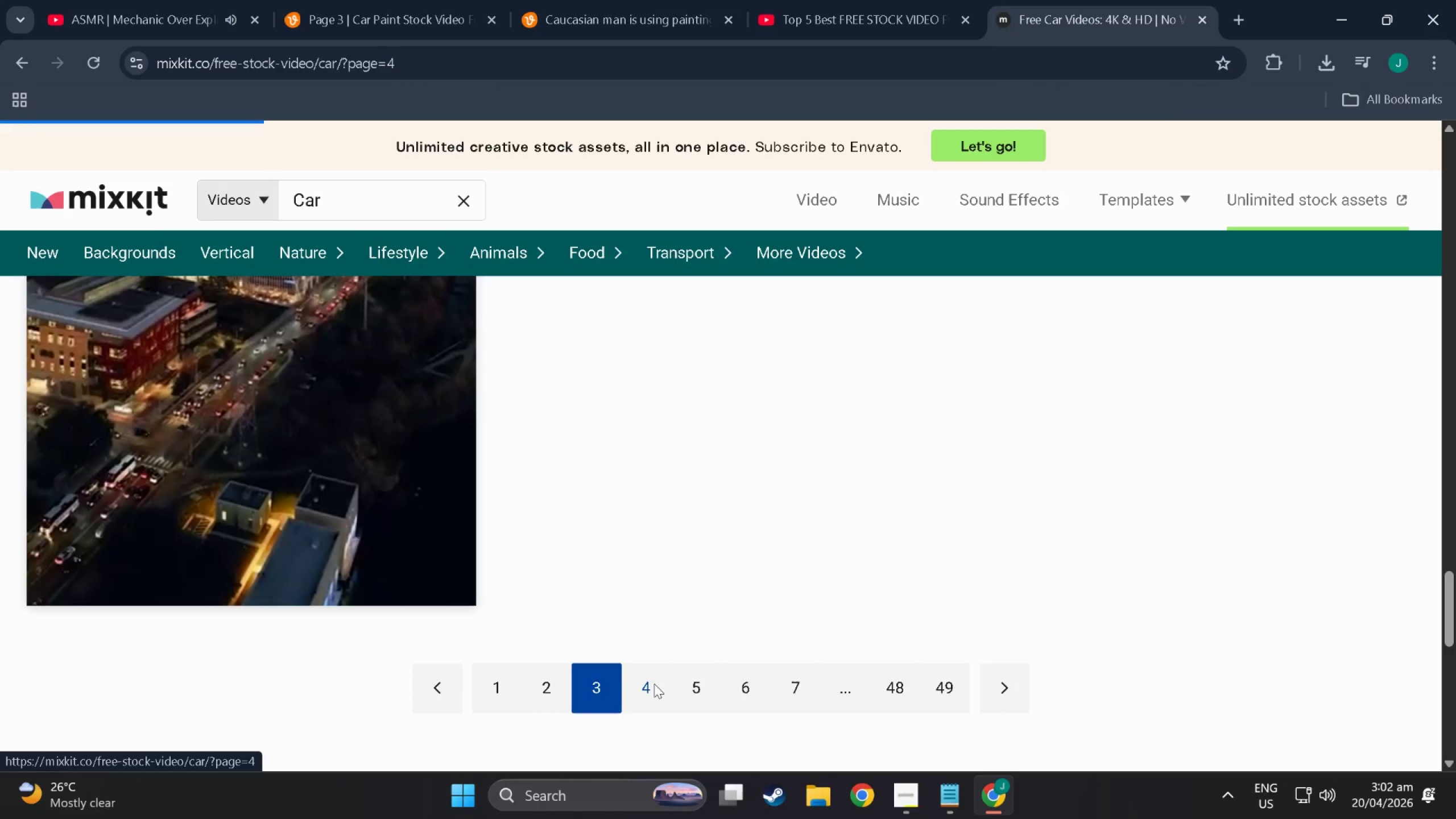 
left_click([1032, 7])
 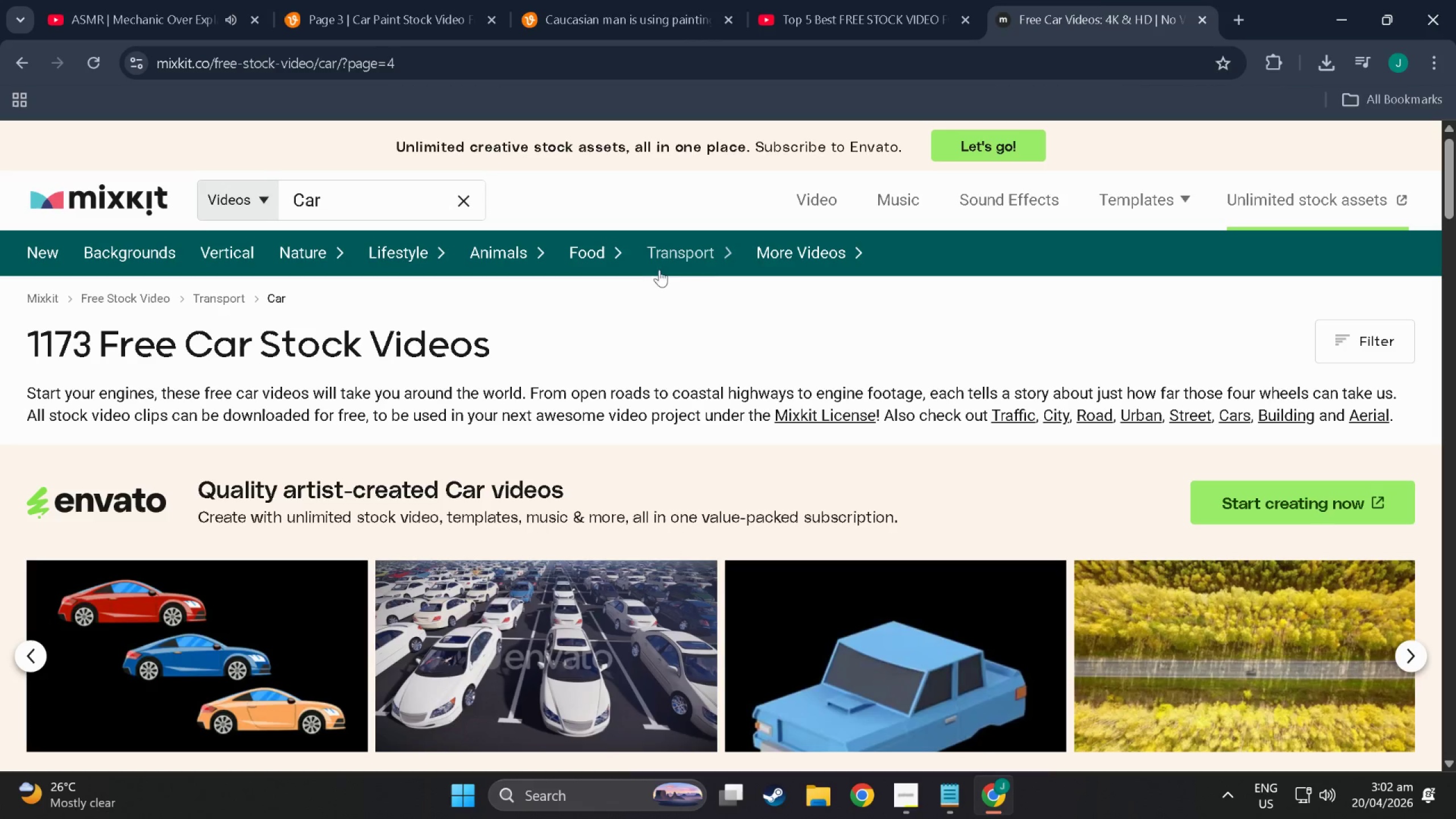 
scroll: coordinate [582, 321], scroll_direction: down, amount: 7.0
 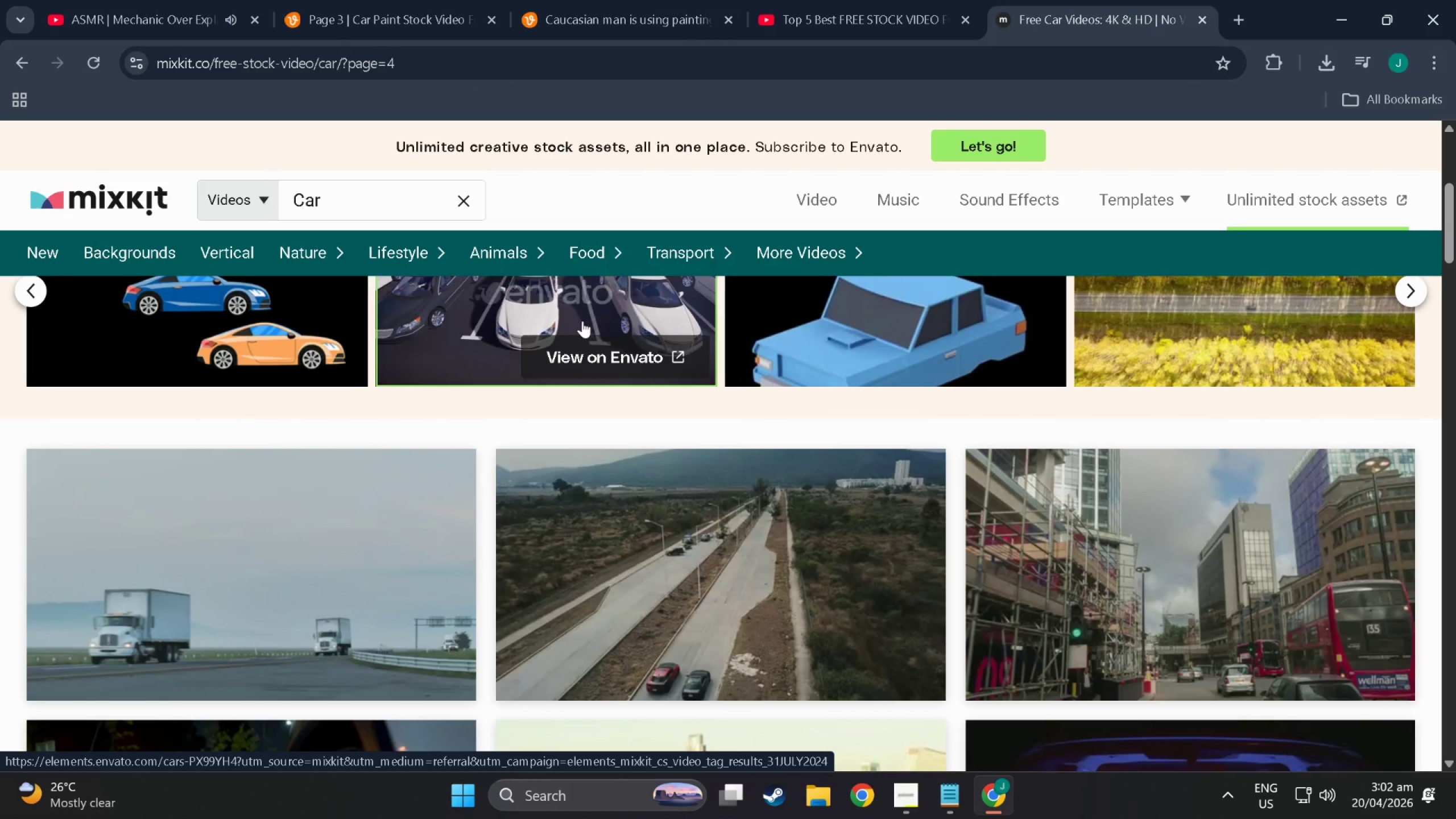 
wait(5.69)
 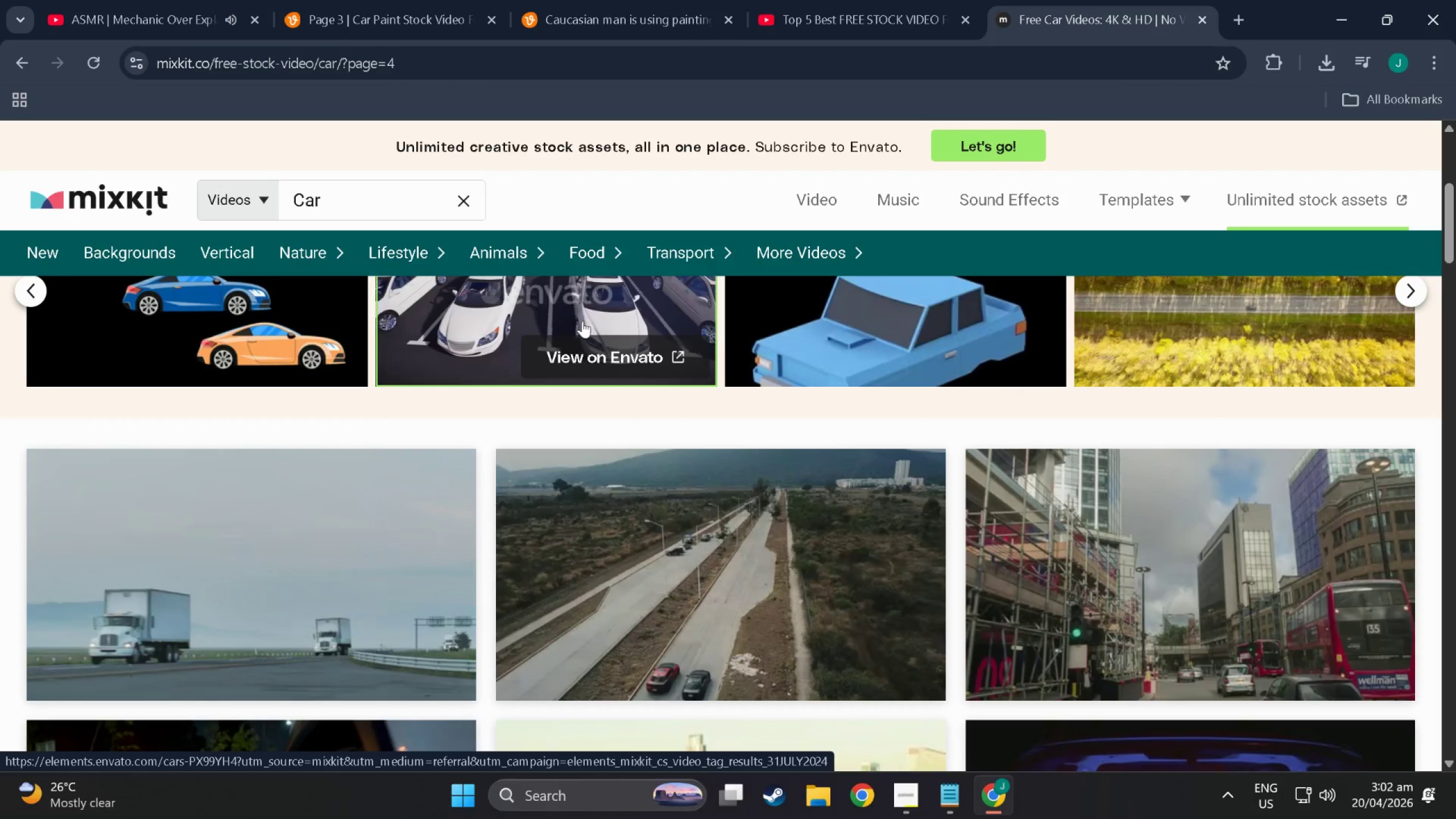 
scroll: coordinate [580, 466], scroll_direction: down, amount: 25.0
 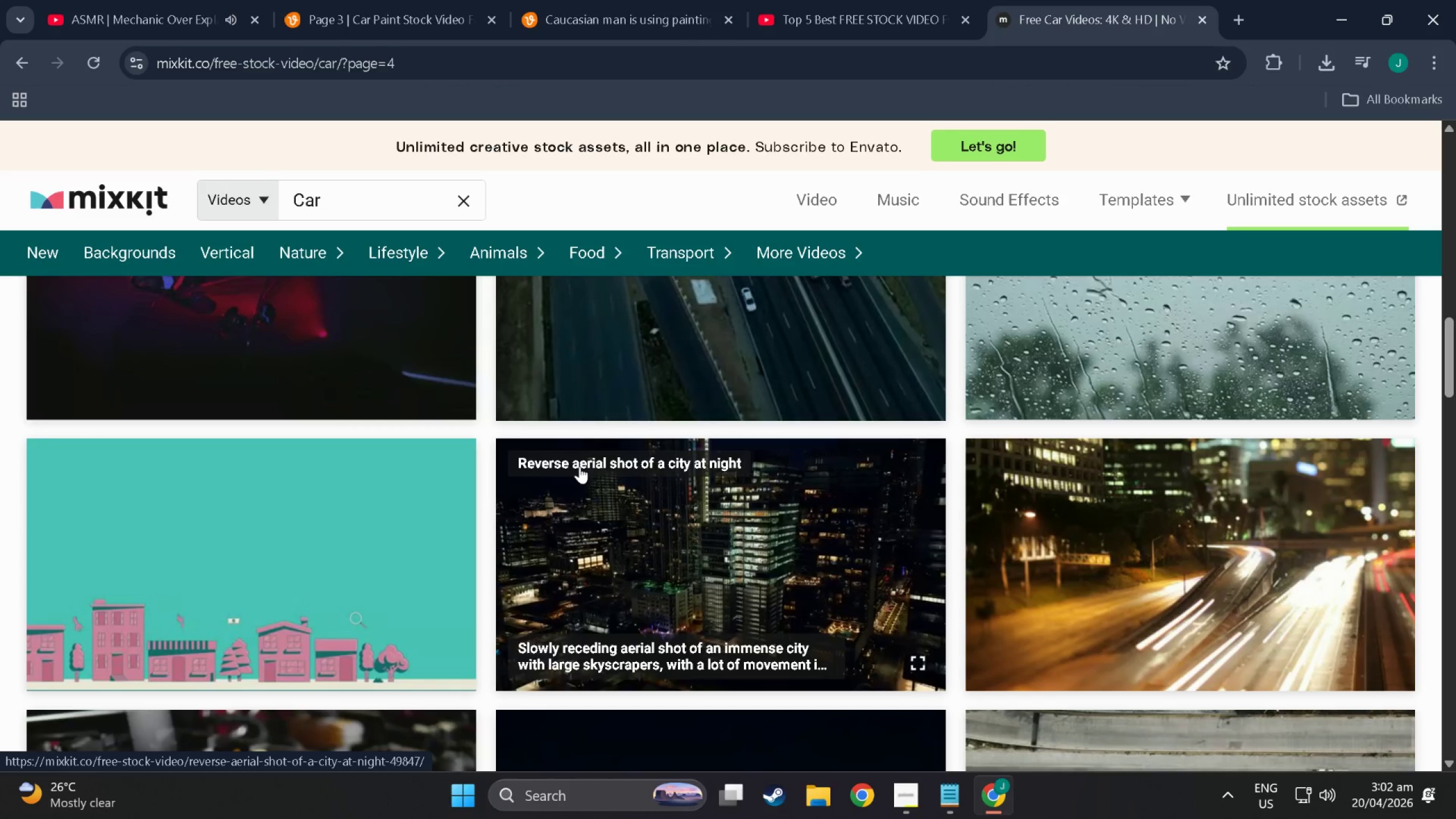 
scroll: coordinate [559, 493], scroll_direction: down, amount: 16.0
 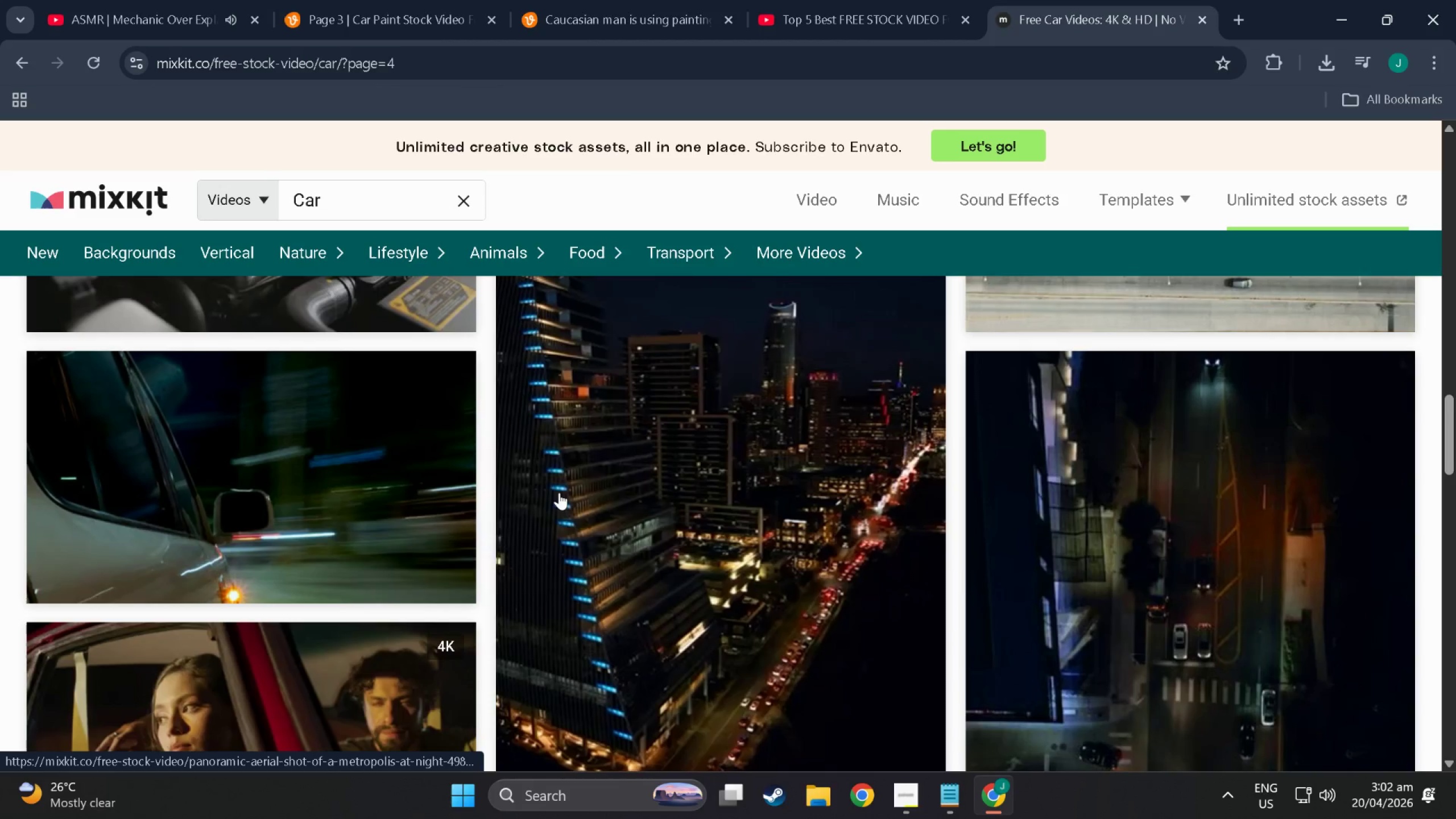 
scroll: coordinate [557, 494], scroll_direction: down, amount: 12.0
 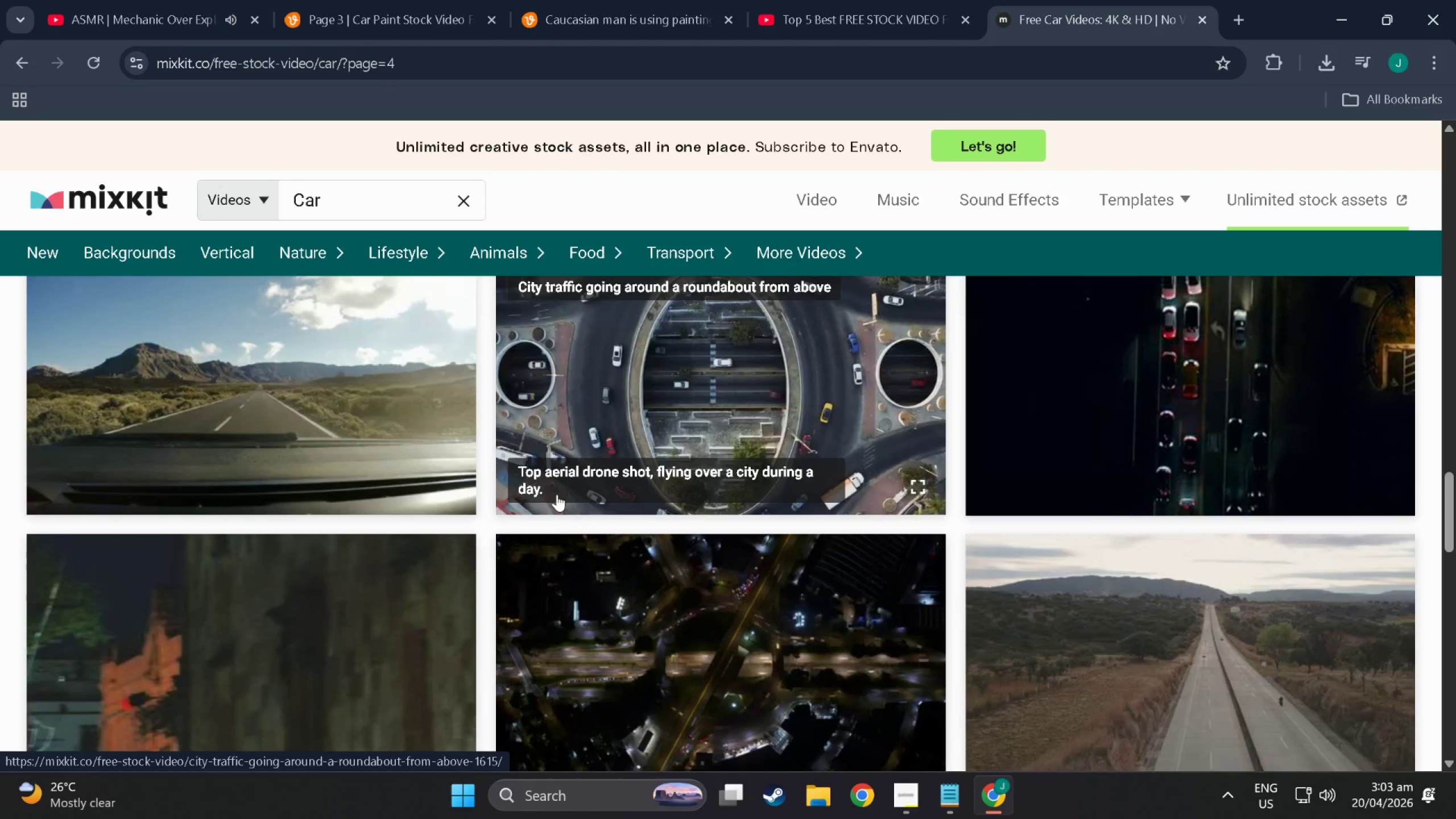 
scroll: coordinate [554, 497], scroll_direction: down, amount: 3.0
 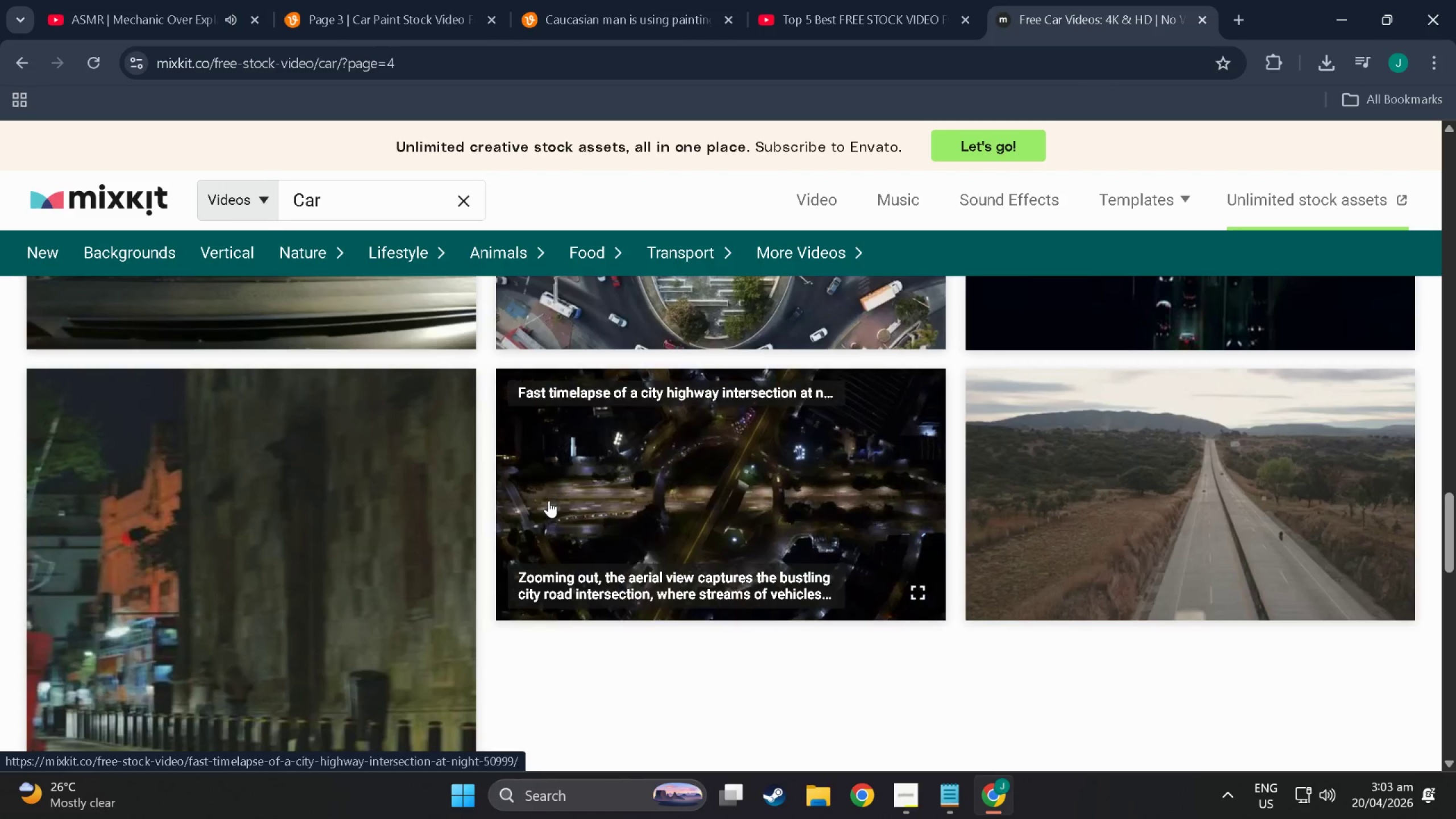 
wait(6.74)
 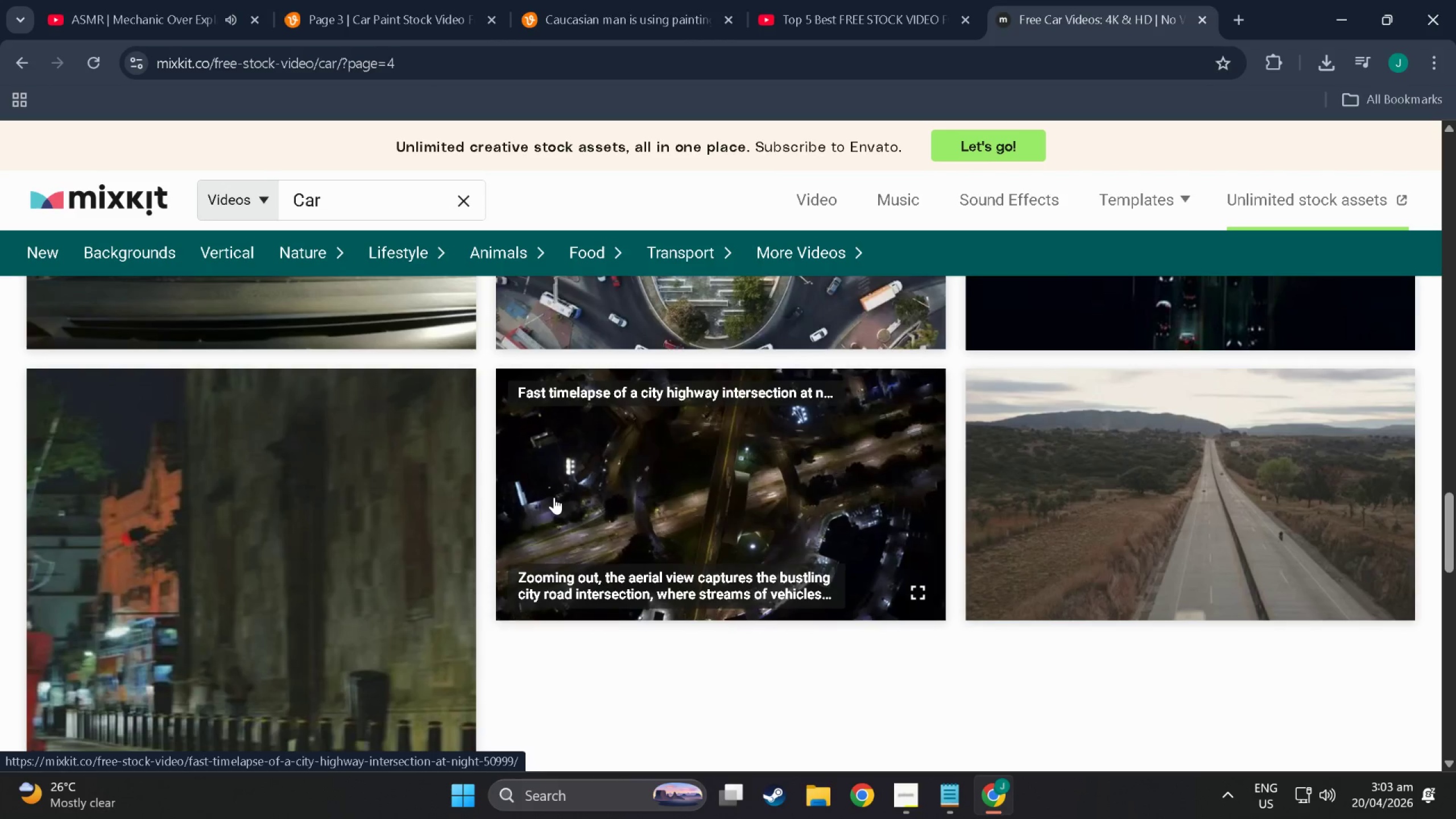 
scroll: coordinate [539, 523], scroll_direction: down, amount: 19.0
 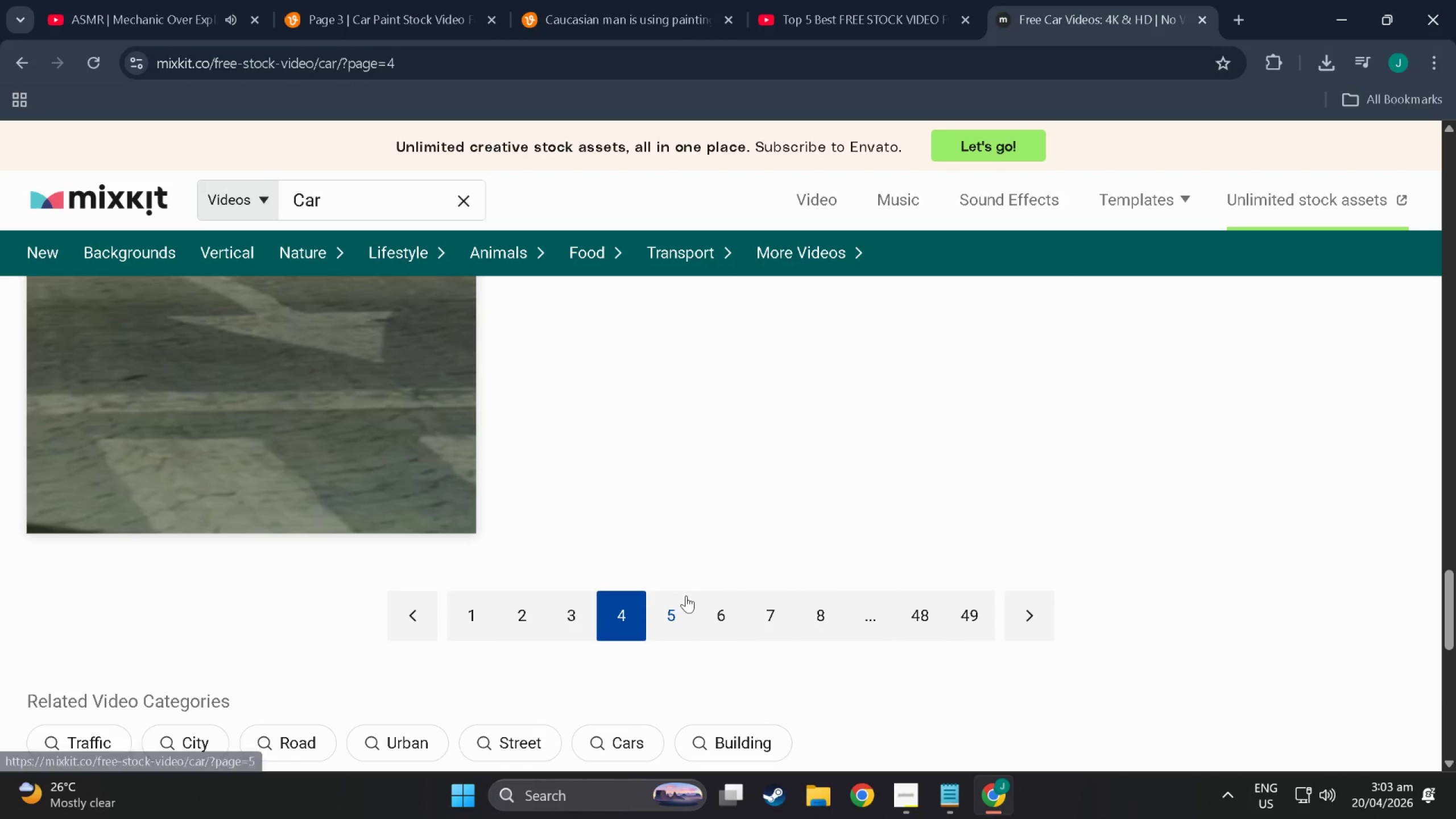 
left_click([671, 603])
 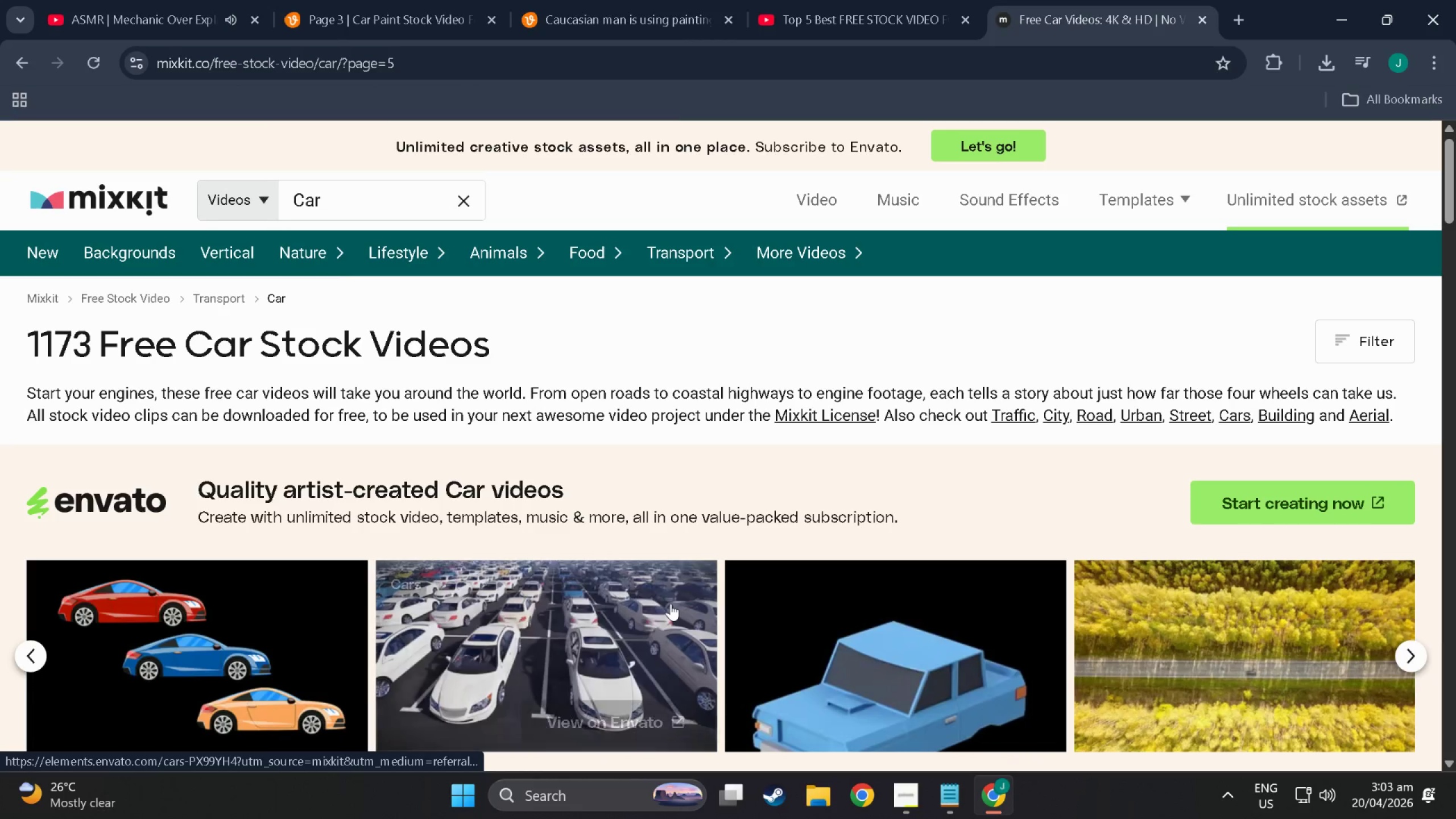 
scroll: coordinate [668, 606], scroll_direction: down, amount: 8.0
 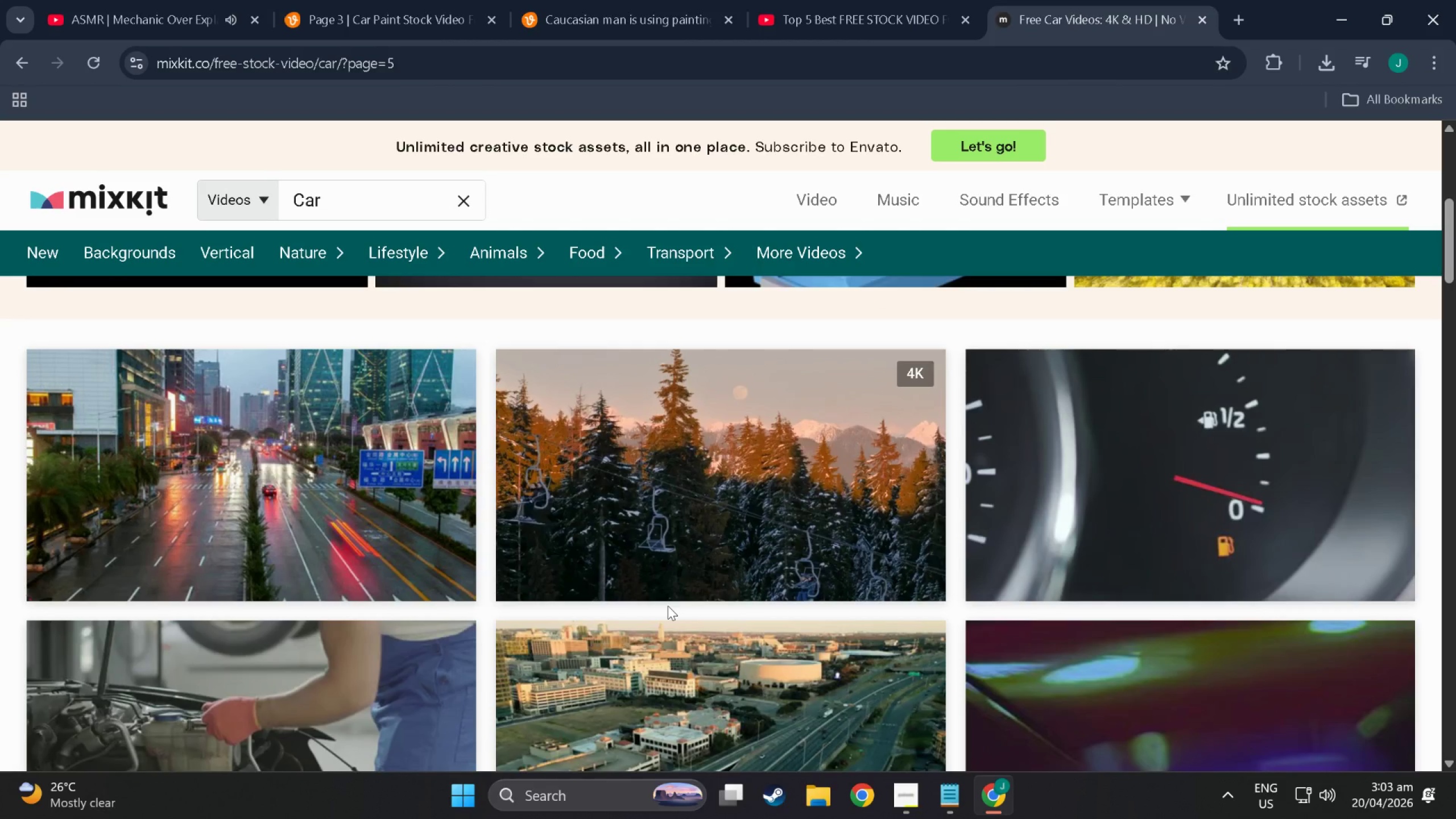 
wait(5.47)
 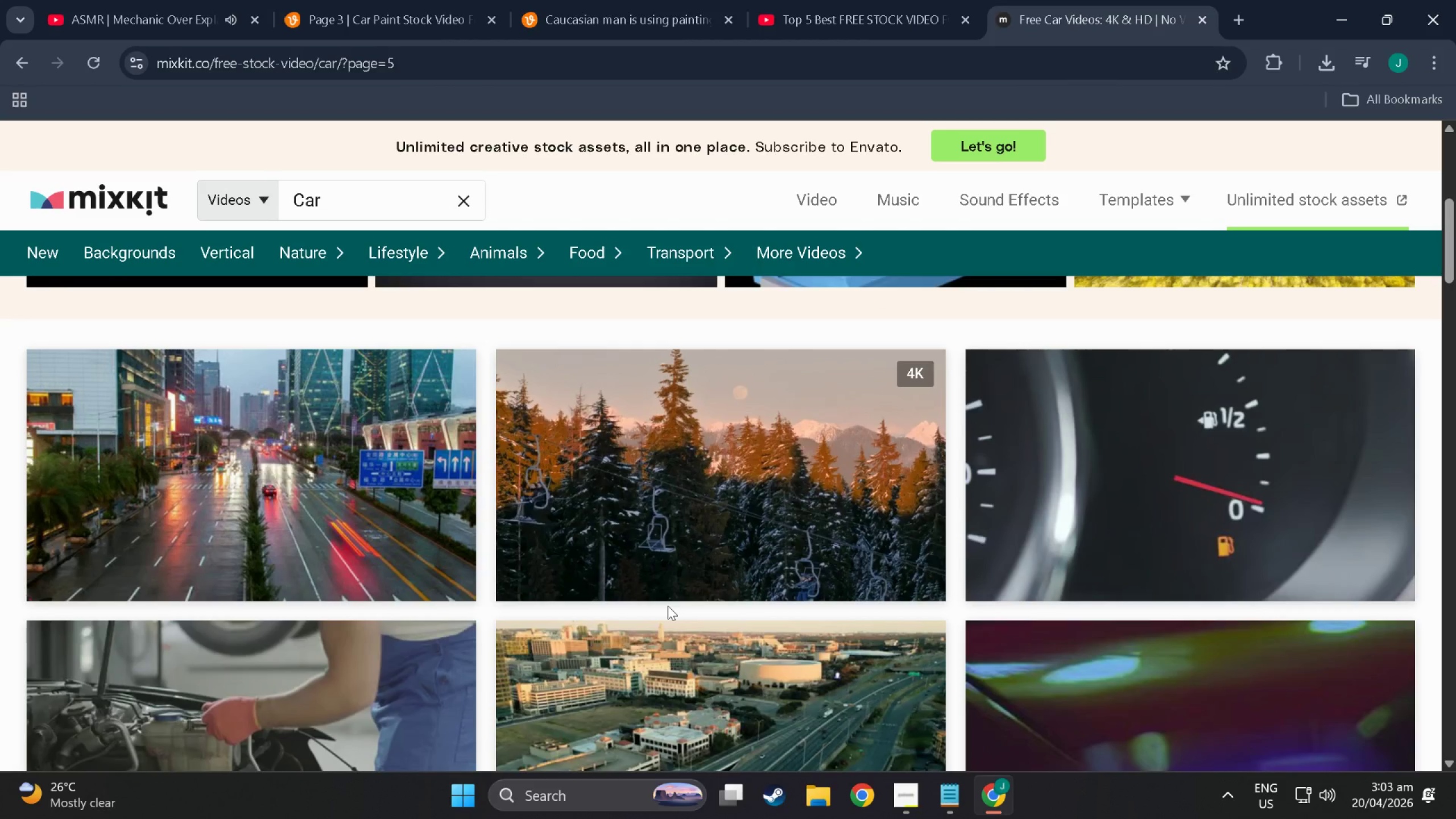 
scroll: coordinate [668, 606], scroll_direction: down, amount: 10.0
 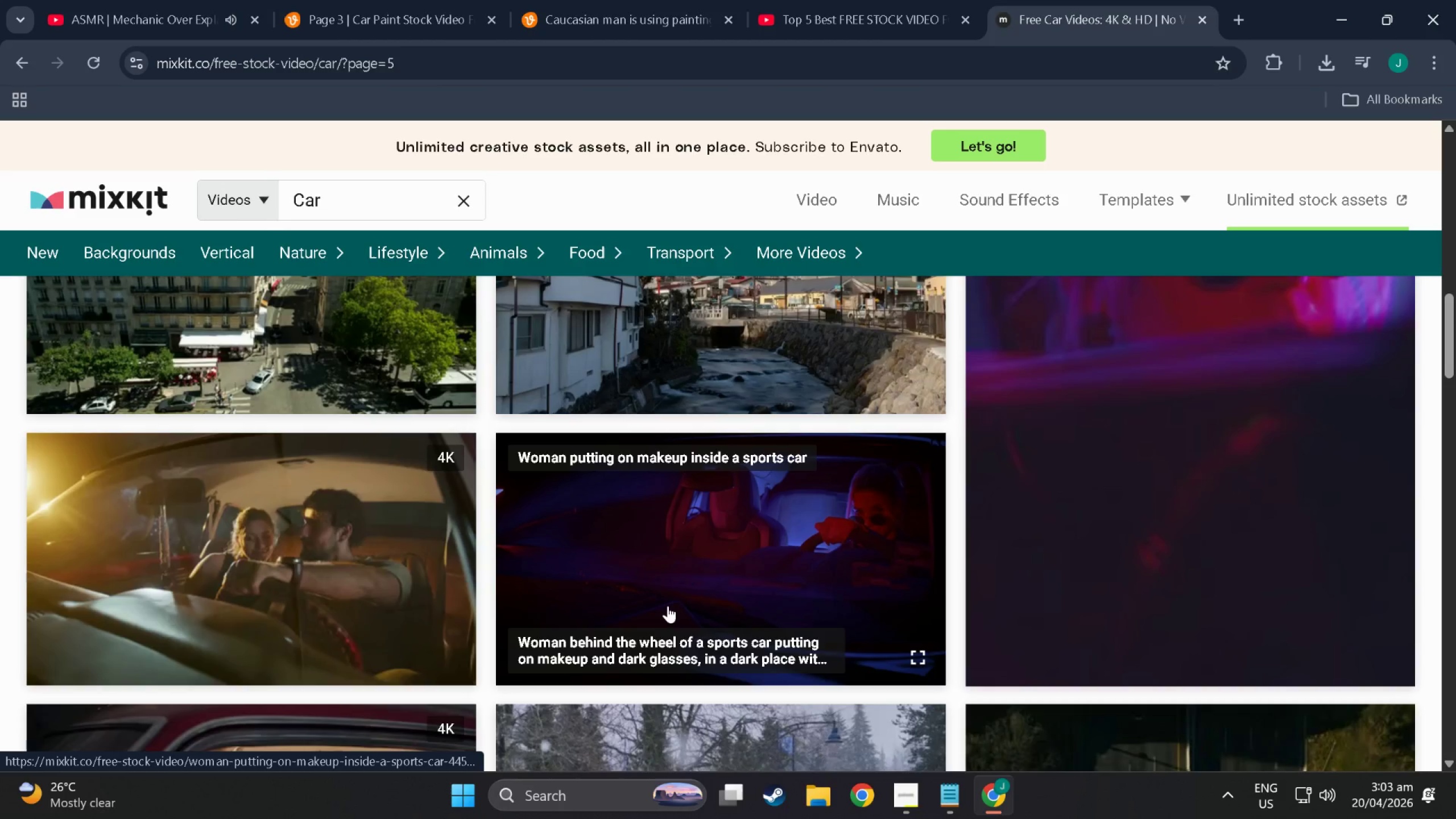 
wait(14.0)
 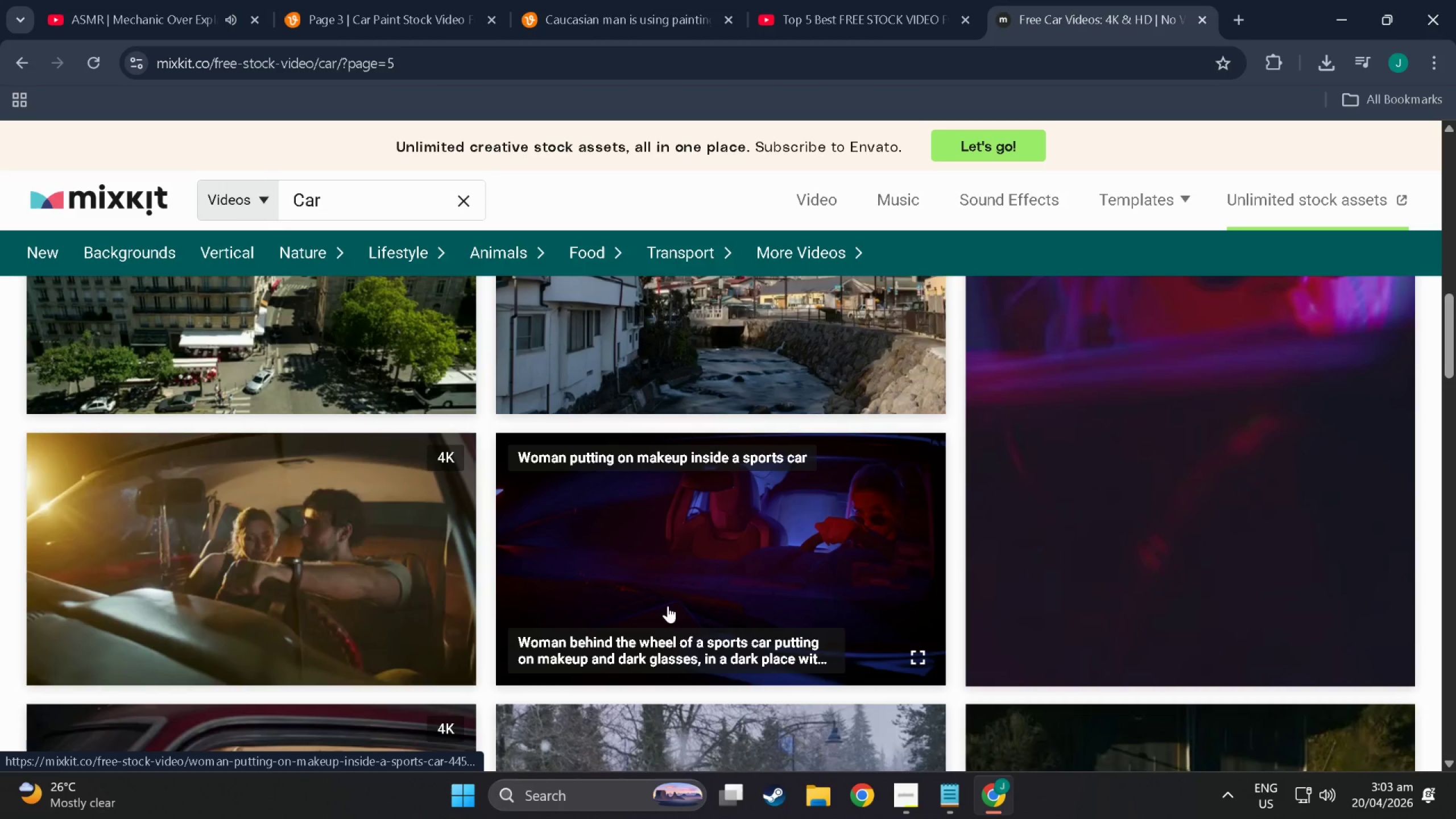 
scroll: coordinate [575, 631], scroll_direction: down, amount: 13.0
 